 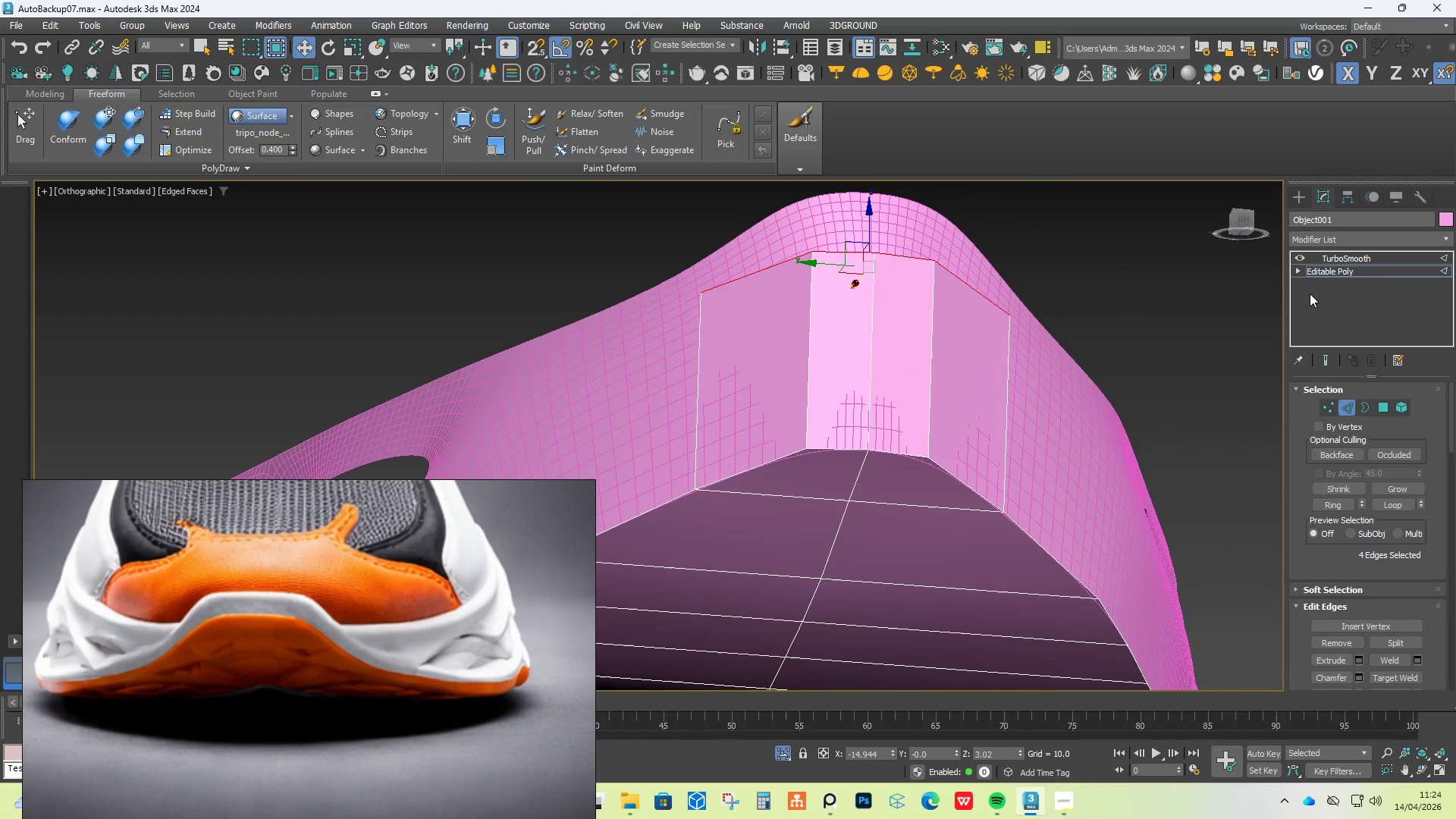 
left_click([1327, 361])
 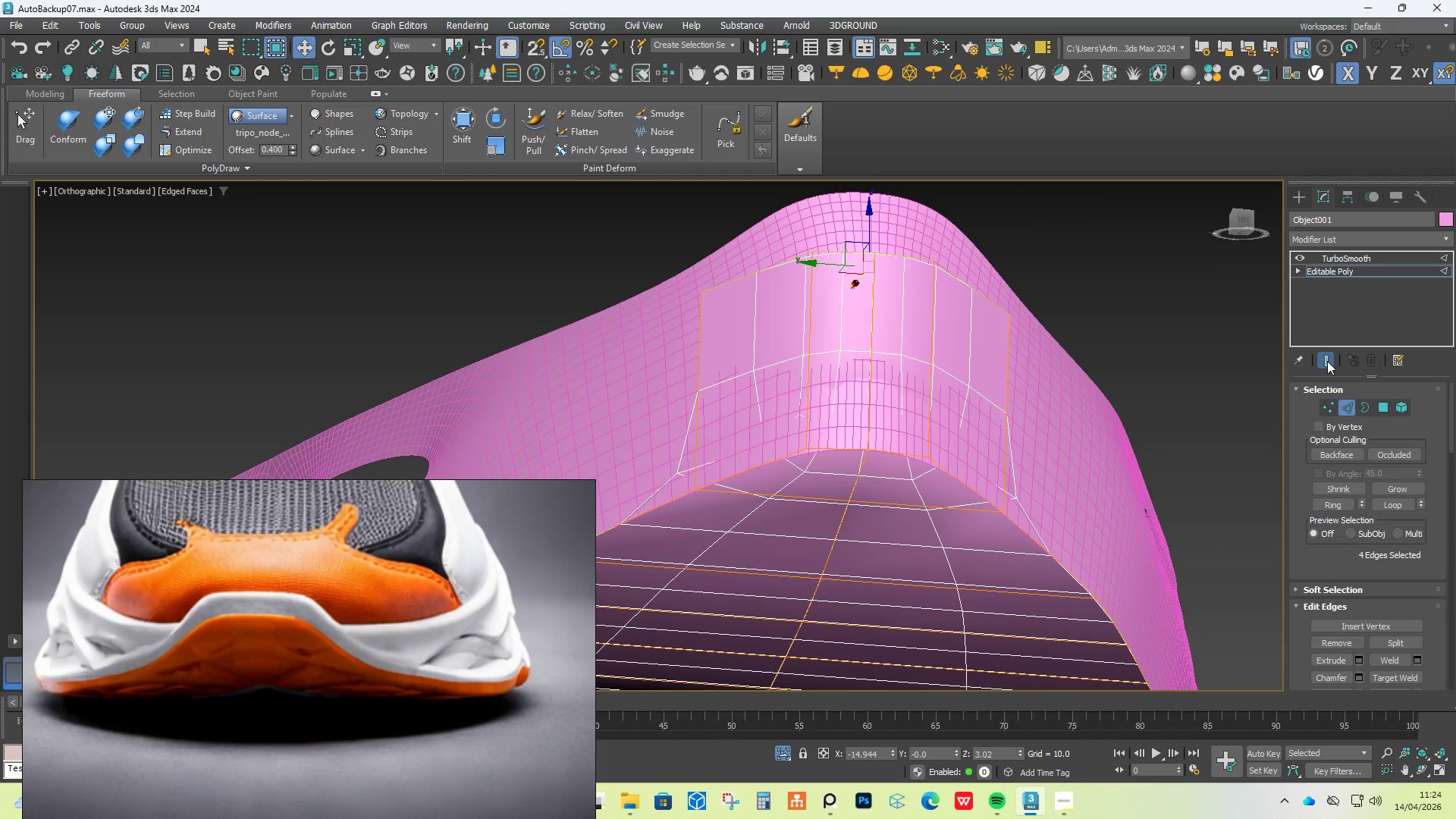 
left_click([1327, 361])
 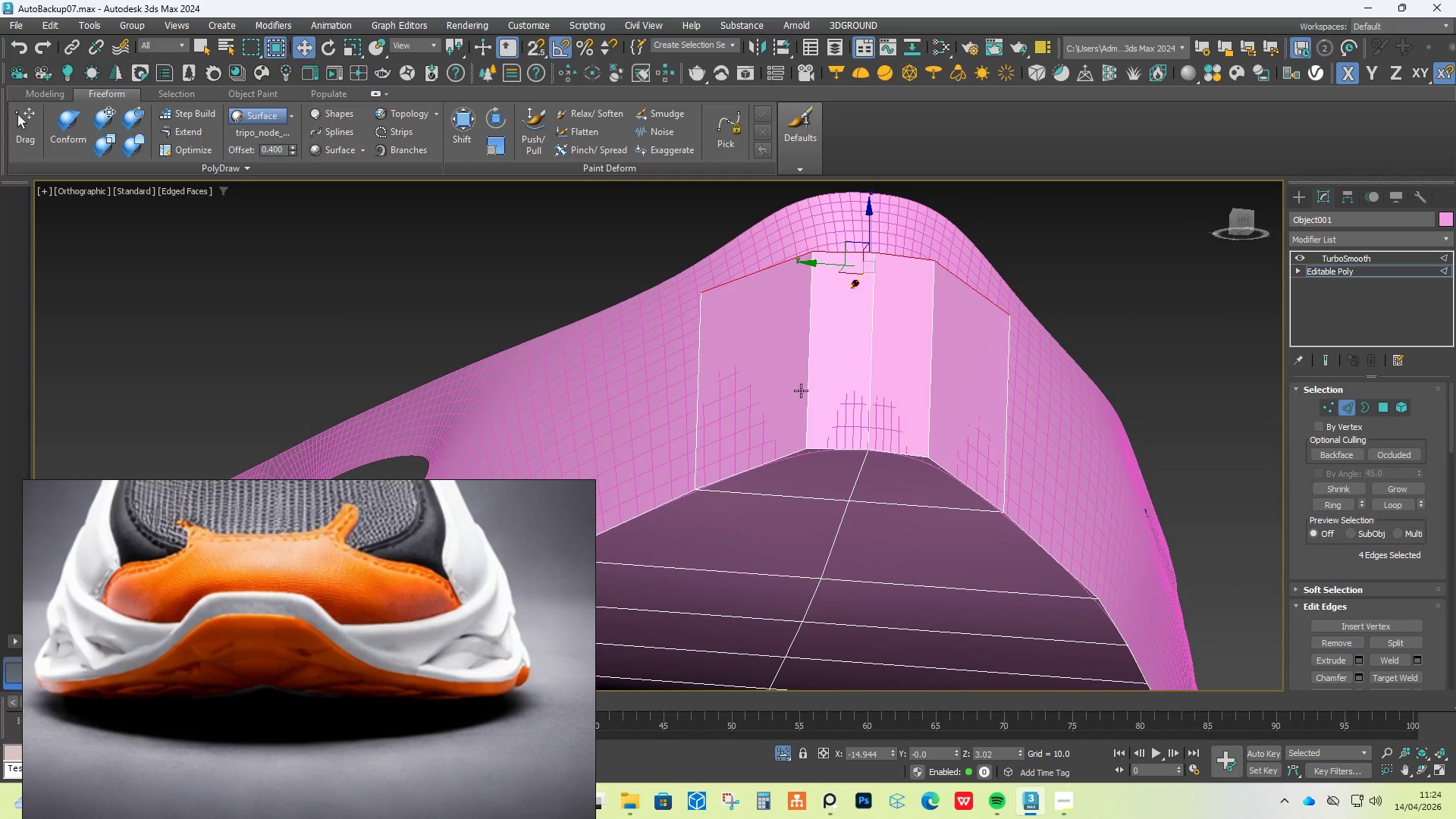 
key(Alt+C)
 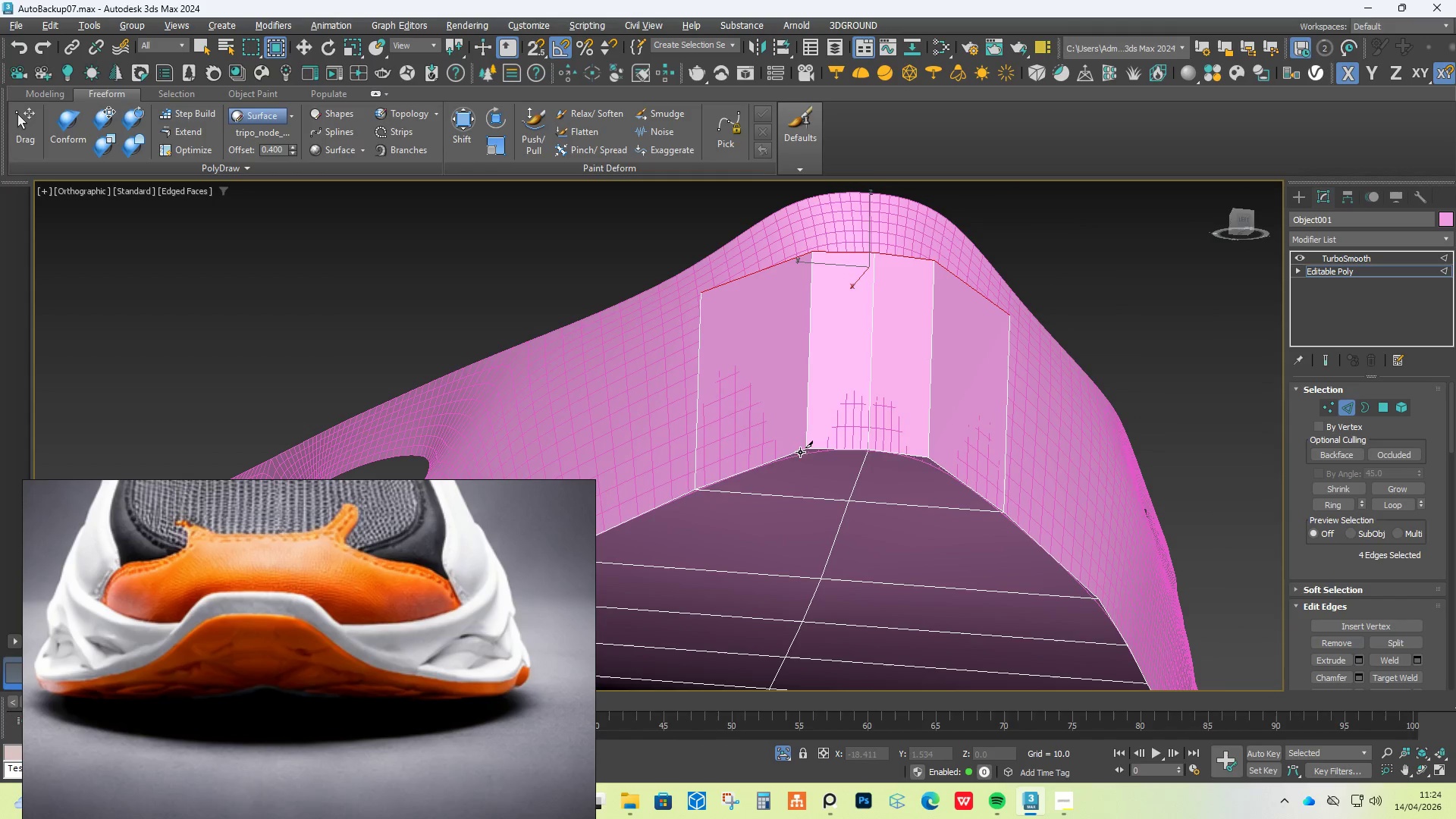 
left_click([800, 446])
 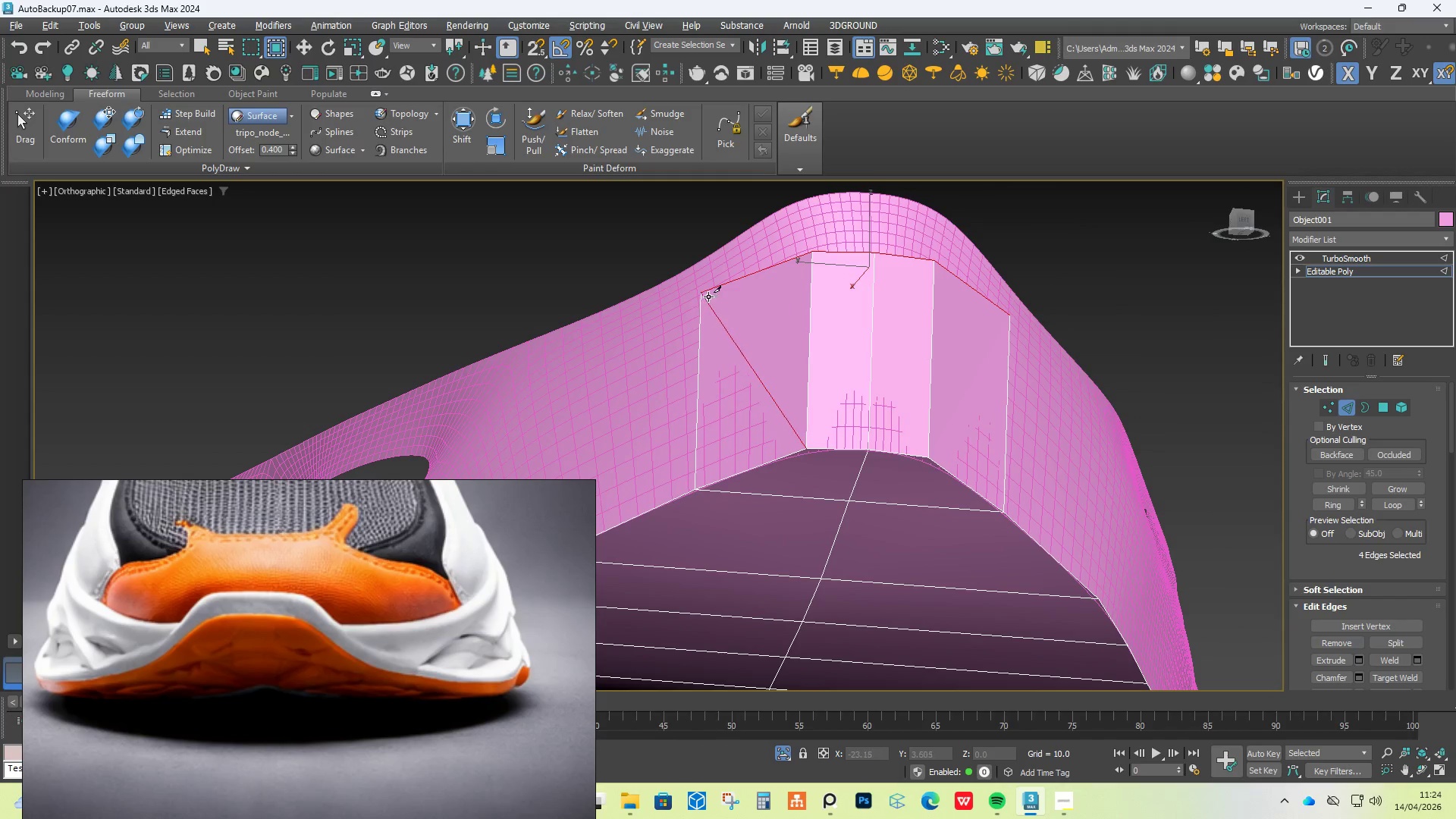 
left_click([708, 295])
 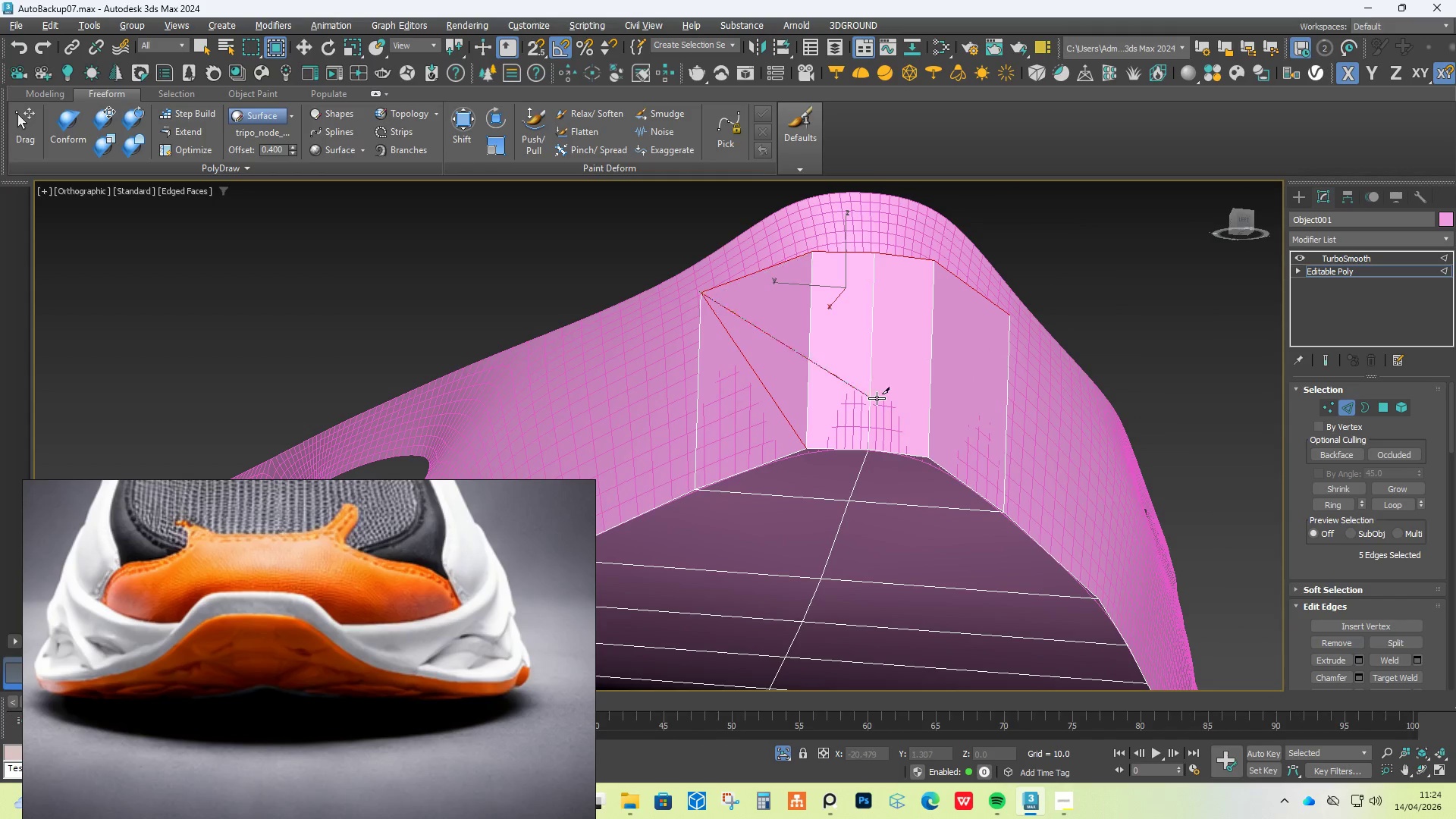 
right_click([877, 398])
 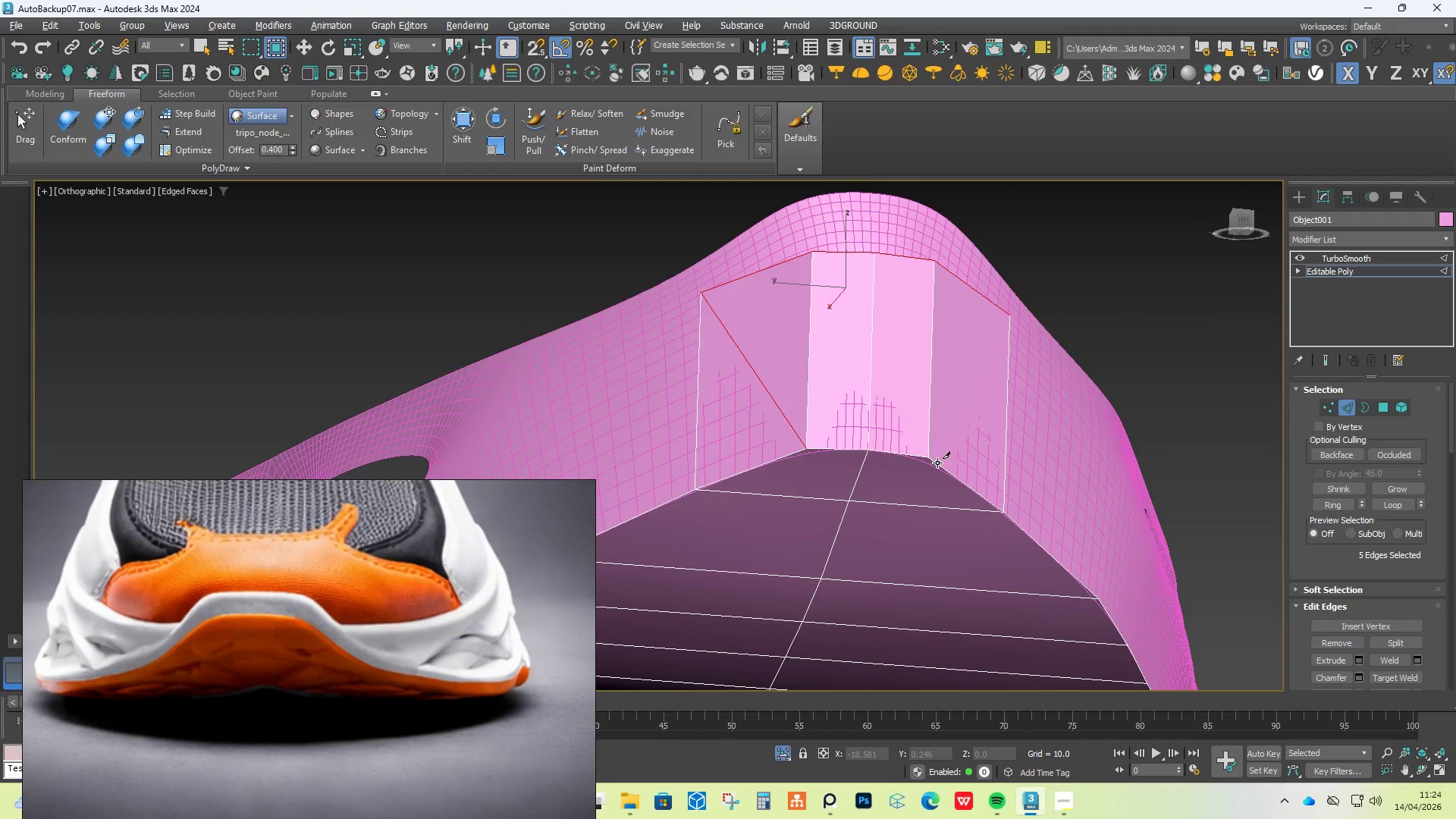 
left_click([934, 457])
 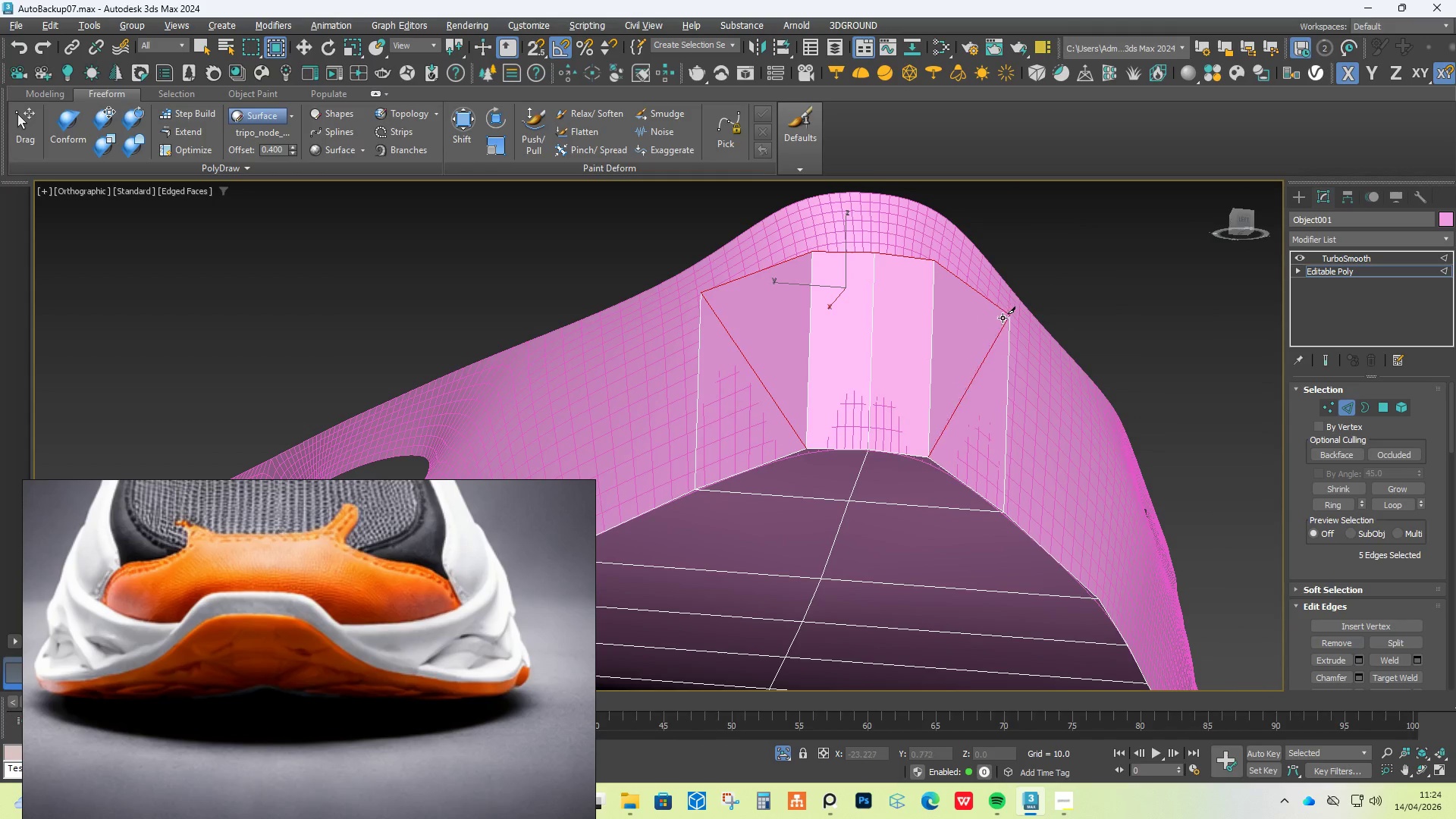 
left_click([1015, 312])
 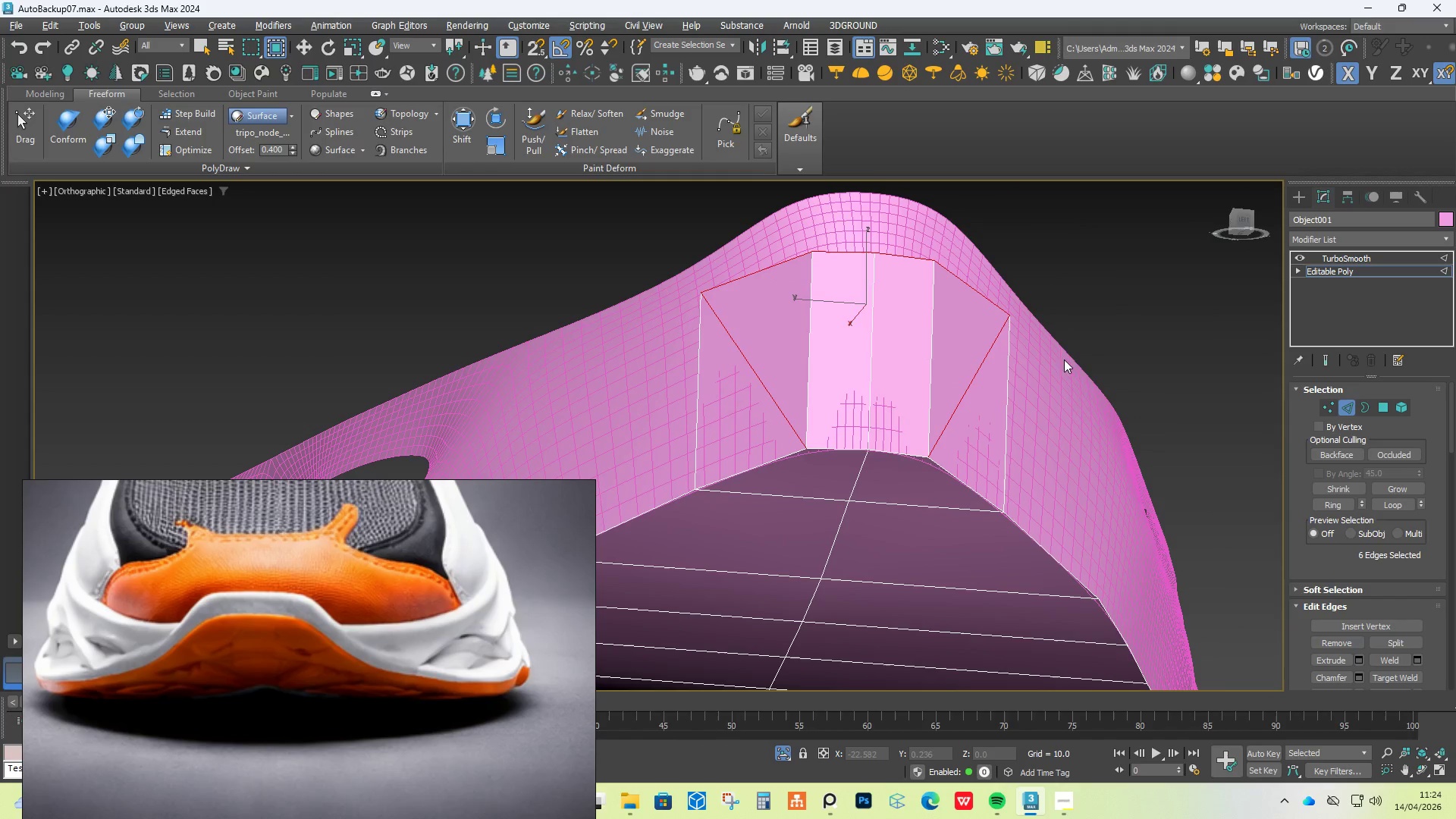 
right_click([1085, 387])
 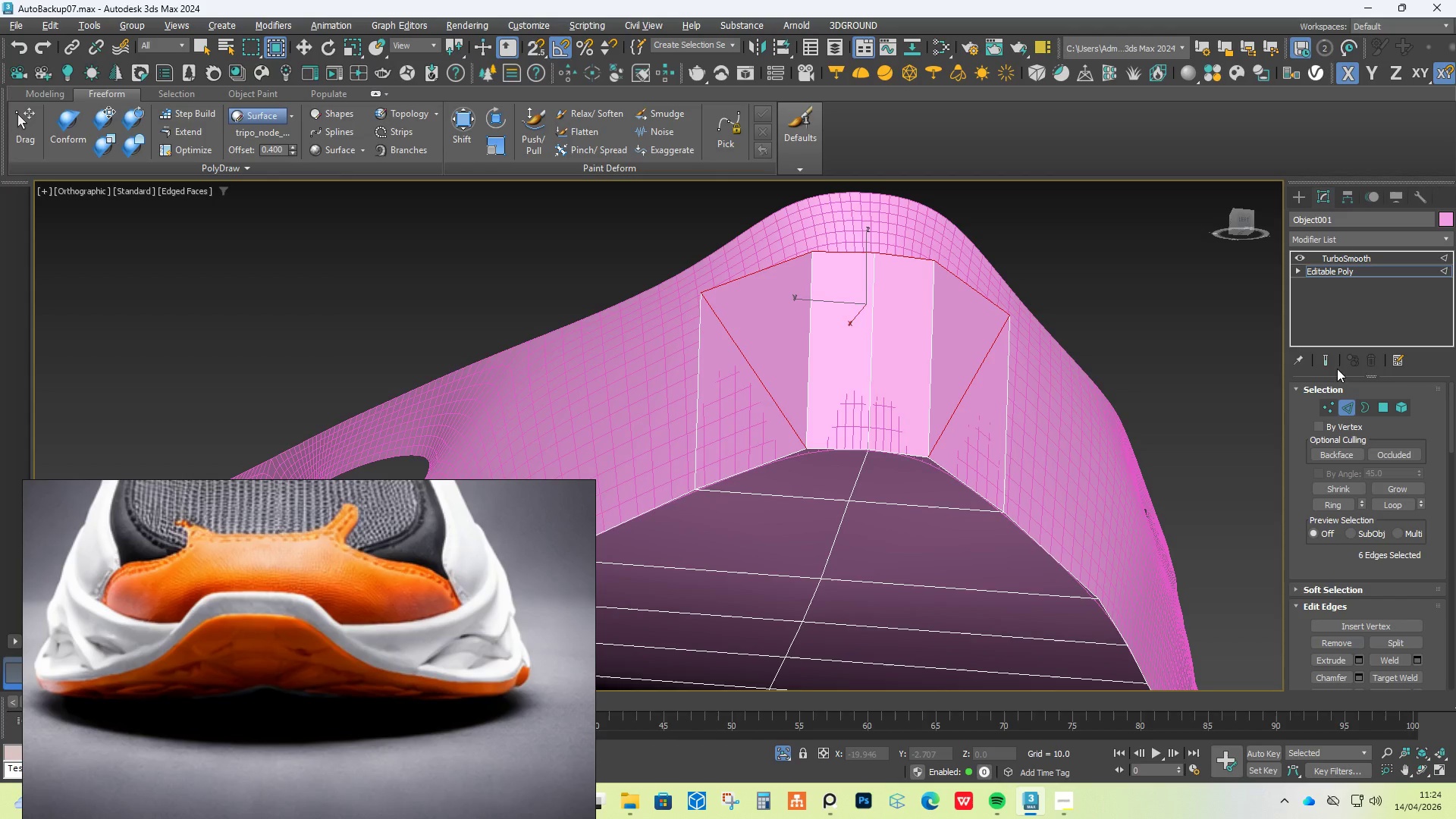 
left_click([1319, 353])
 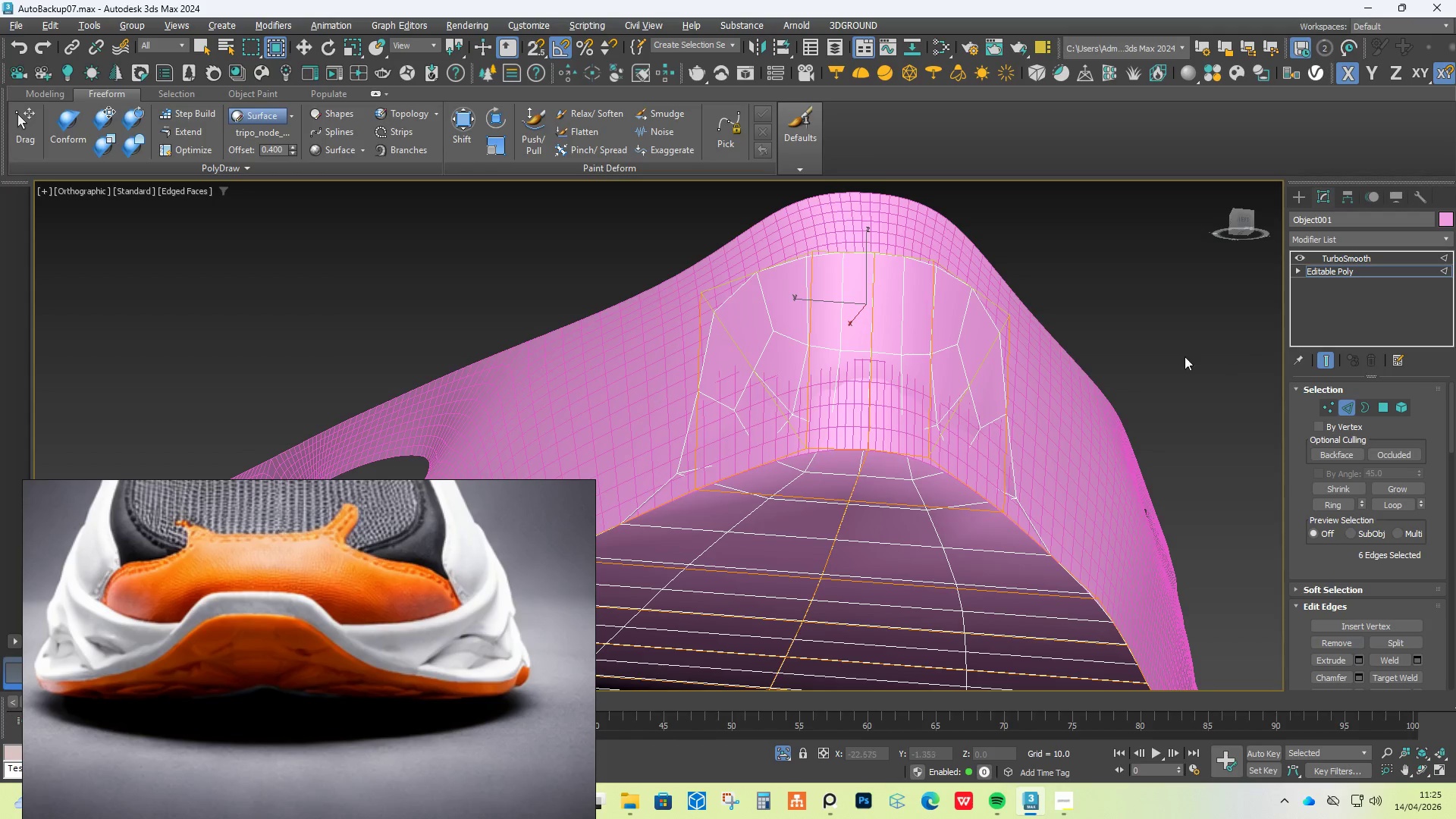 
hold_key(key=AltLeft, duration=1.5)
 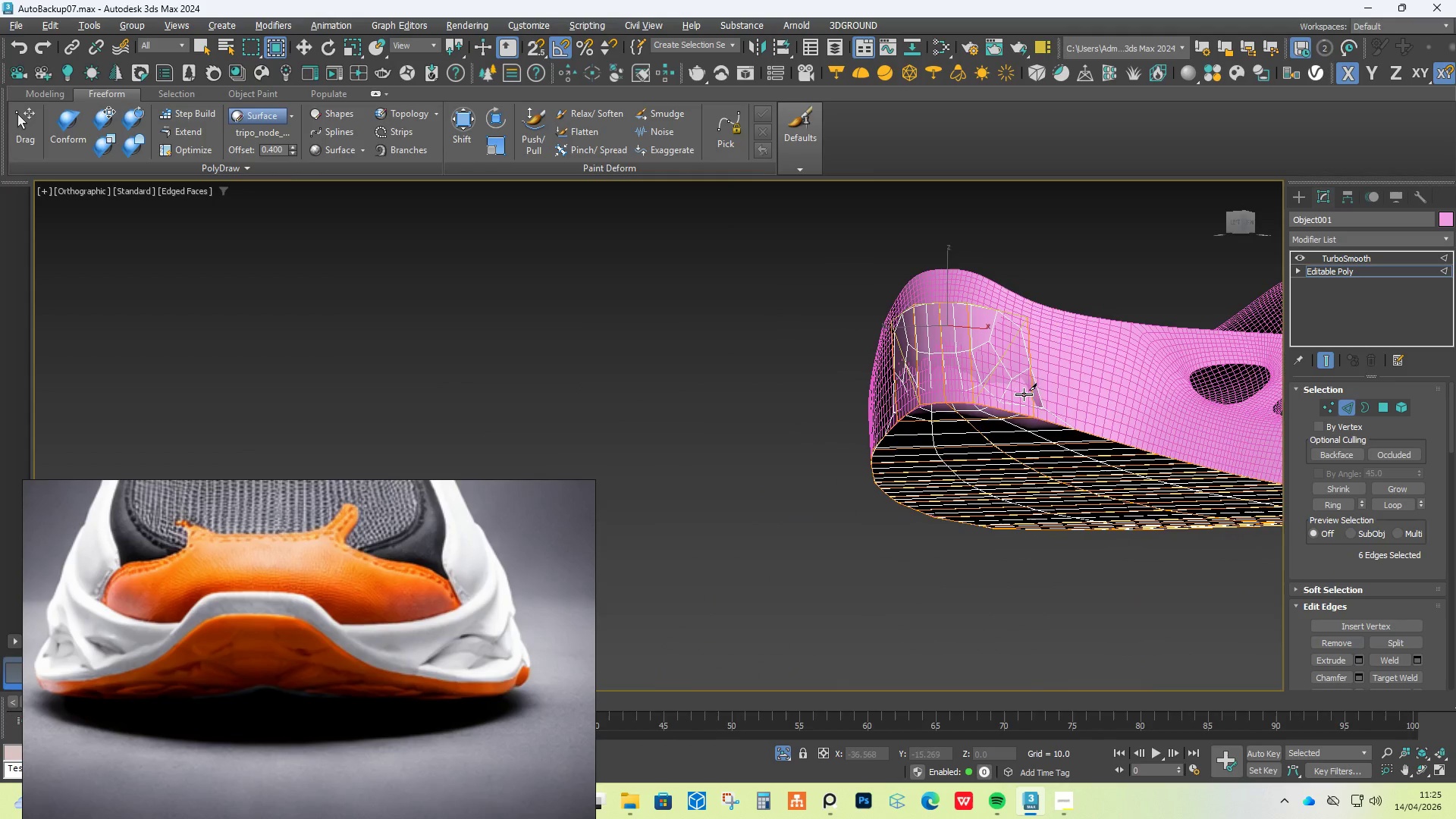 
scroll: coordinate [1026, 347], scroll_direction: down, amount: 2.0
 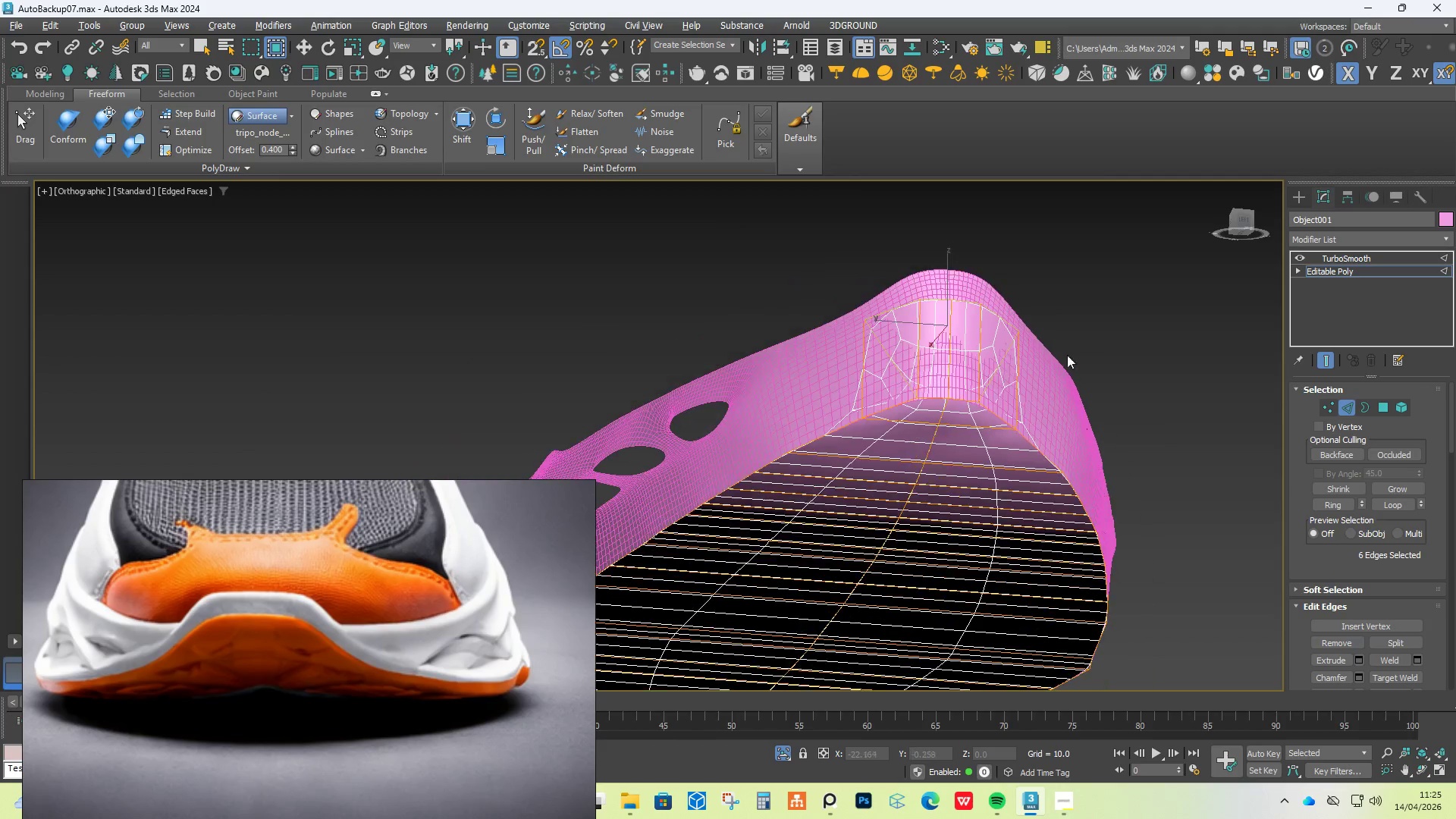 
hold_key(key=AltLeft, duration=0.62)
 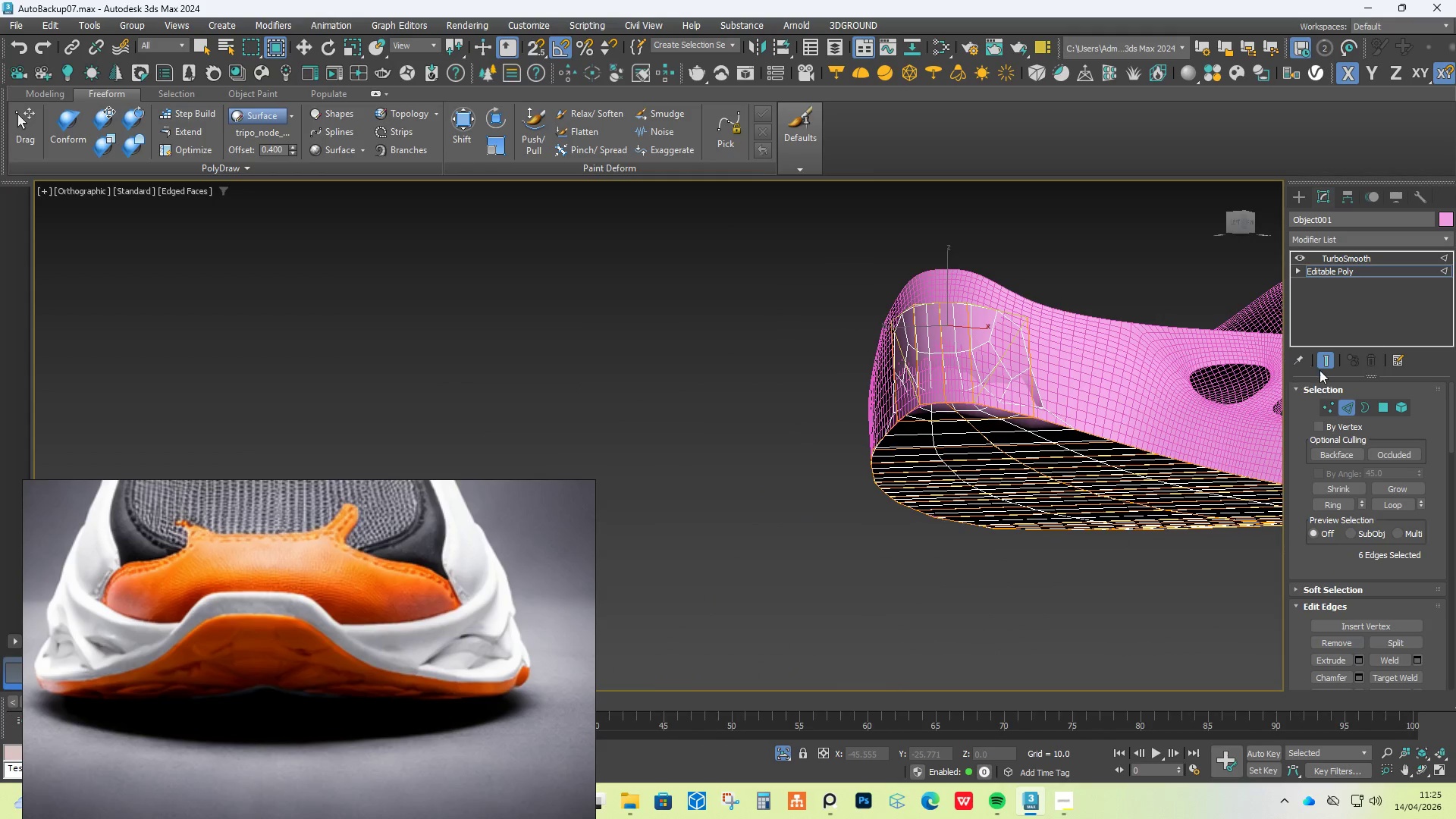 
left_click([1323, 361])
 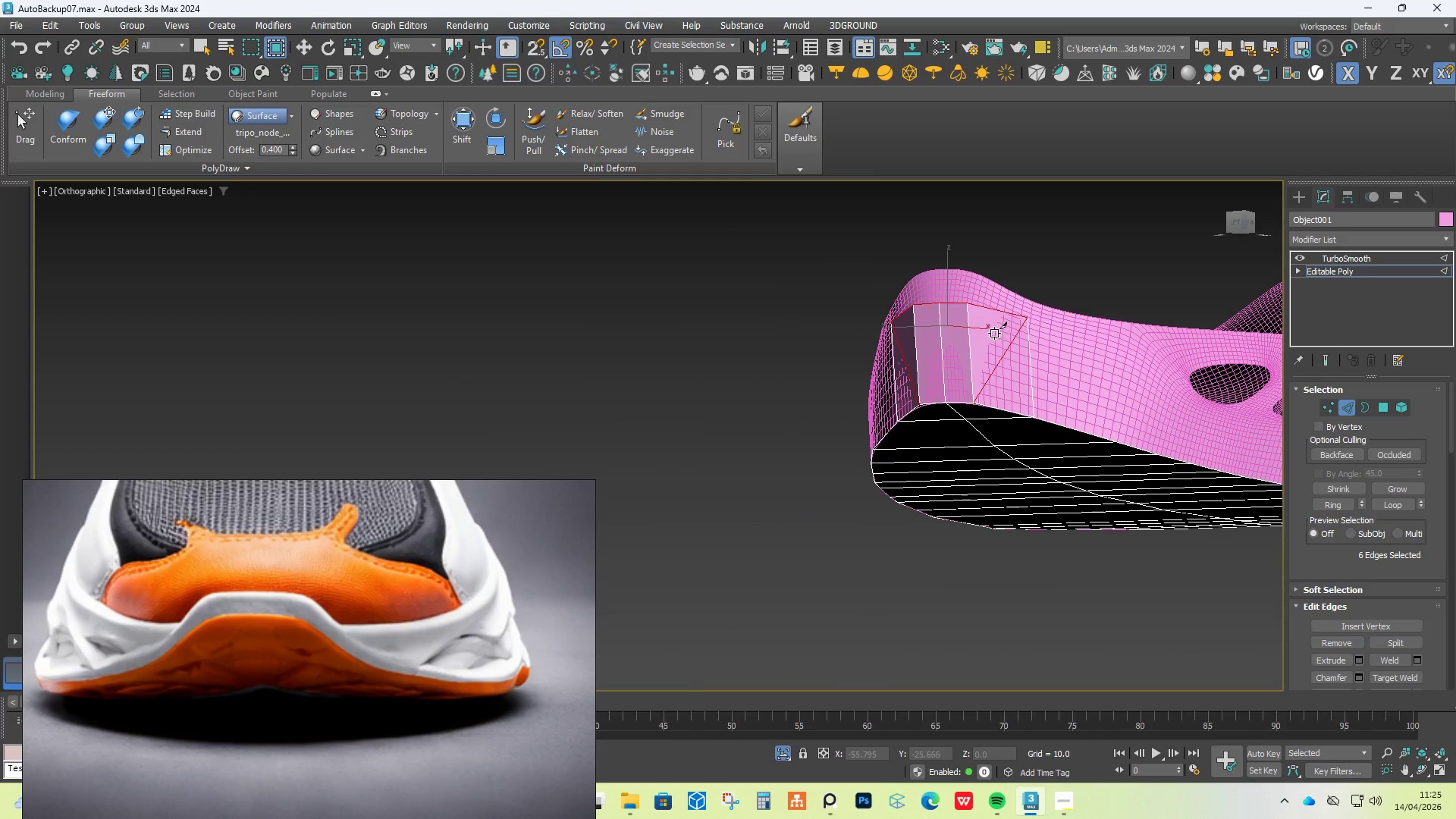 
right_click([988, 330])
 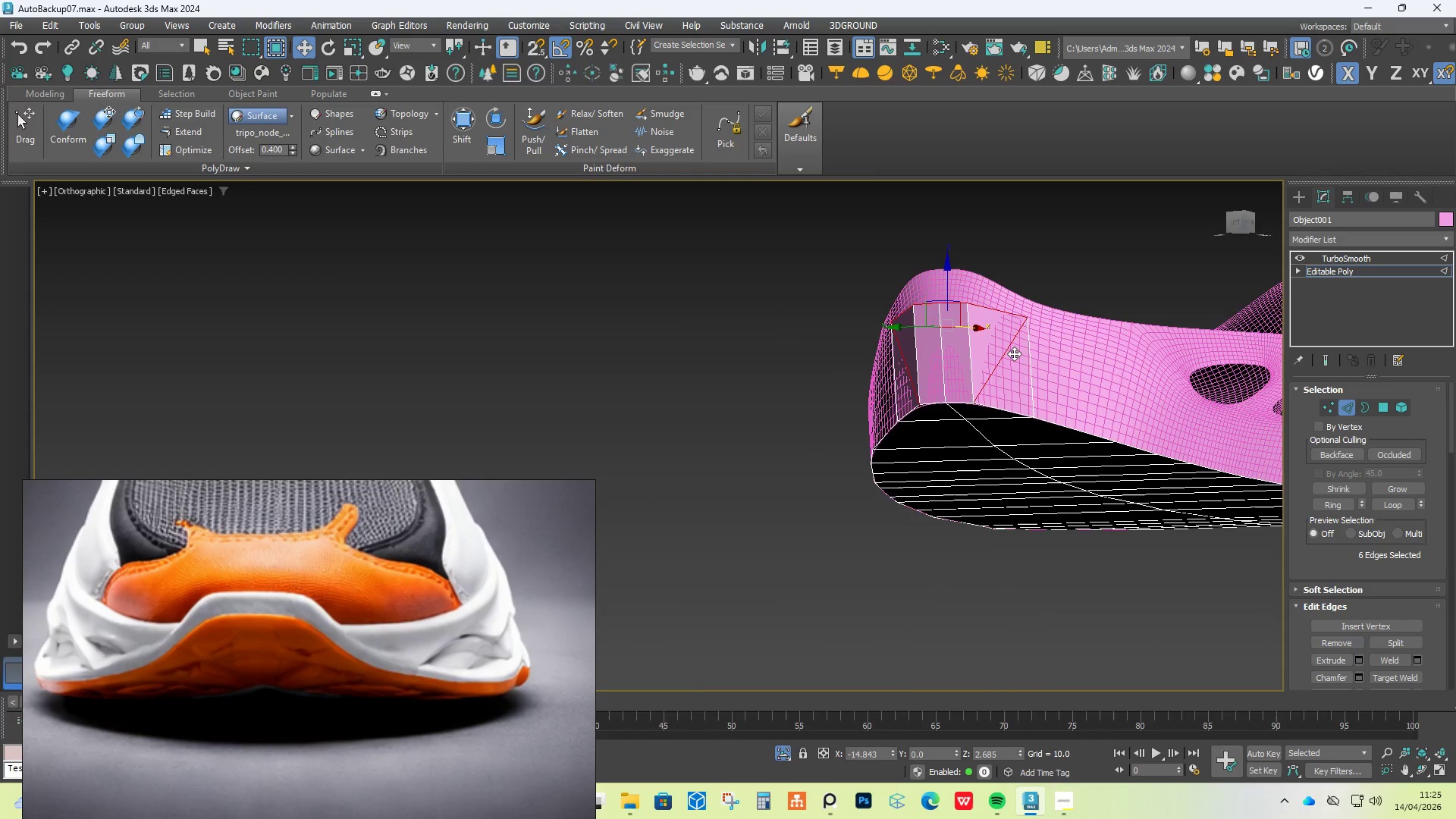 
key(Control+Z)
 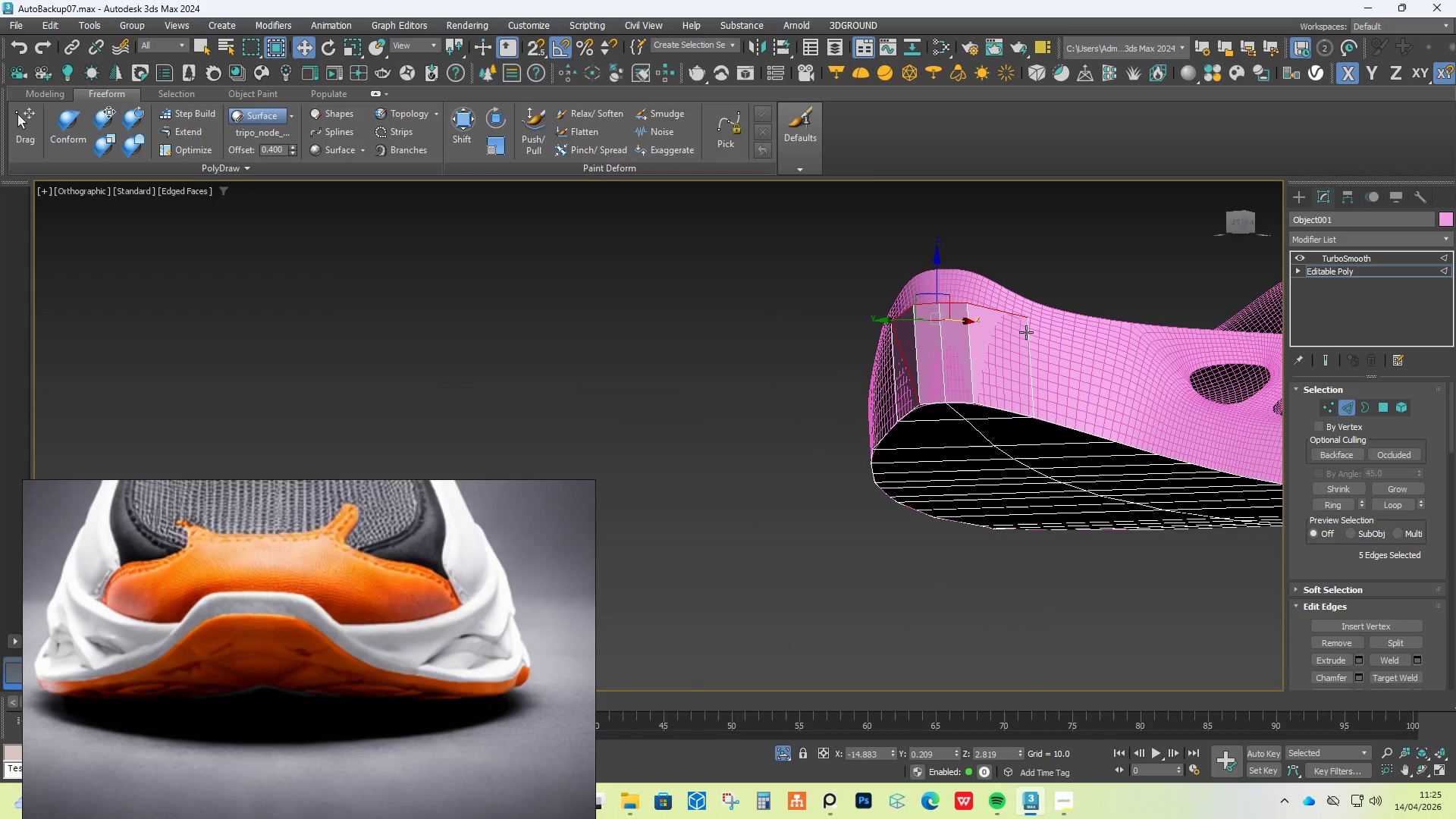 
key(Control+Z)
 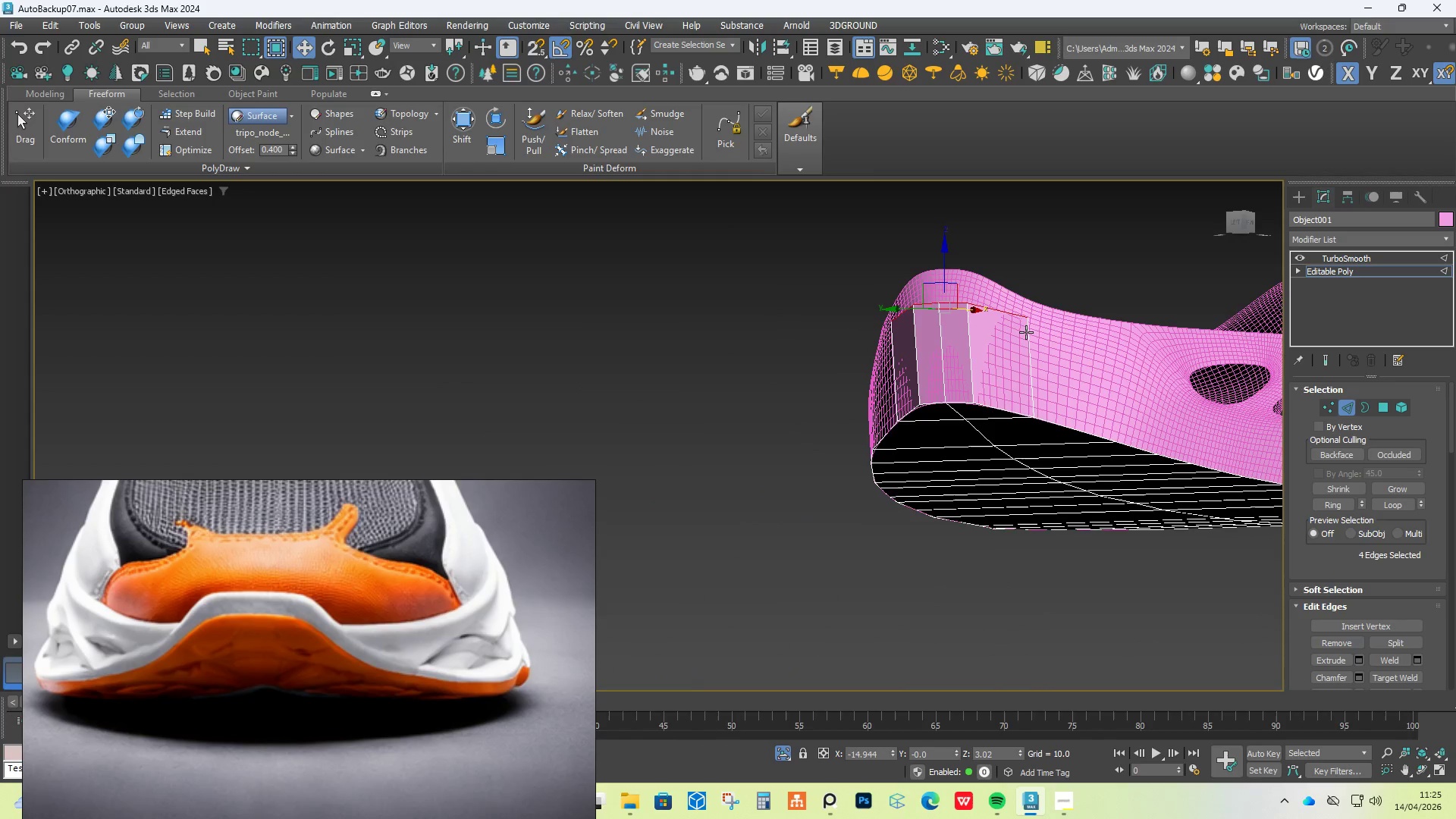 
hold_key(key=AltLeft, duration=1.09)
 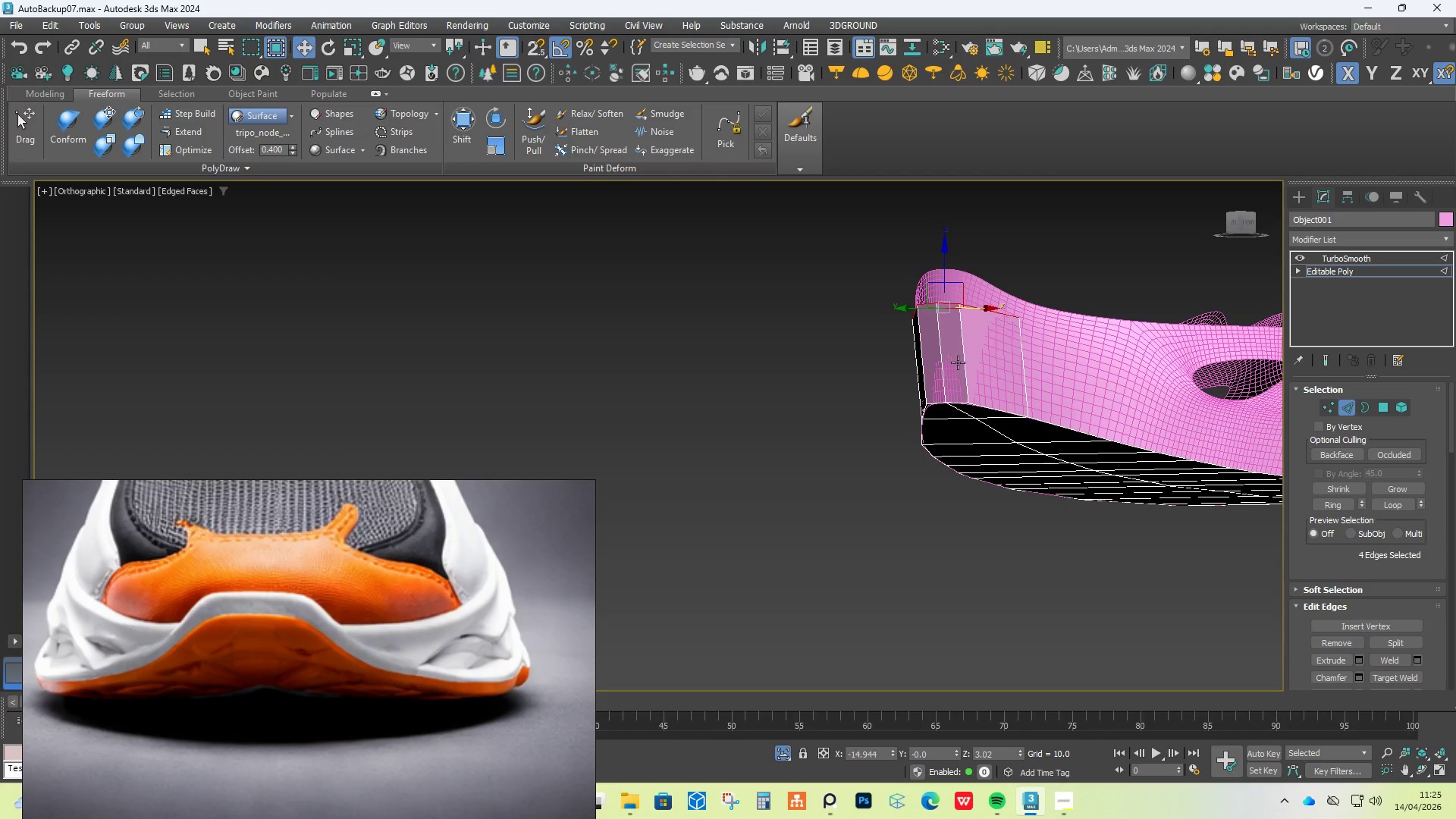 
key(Alt+C)
 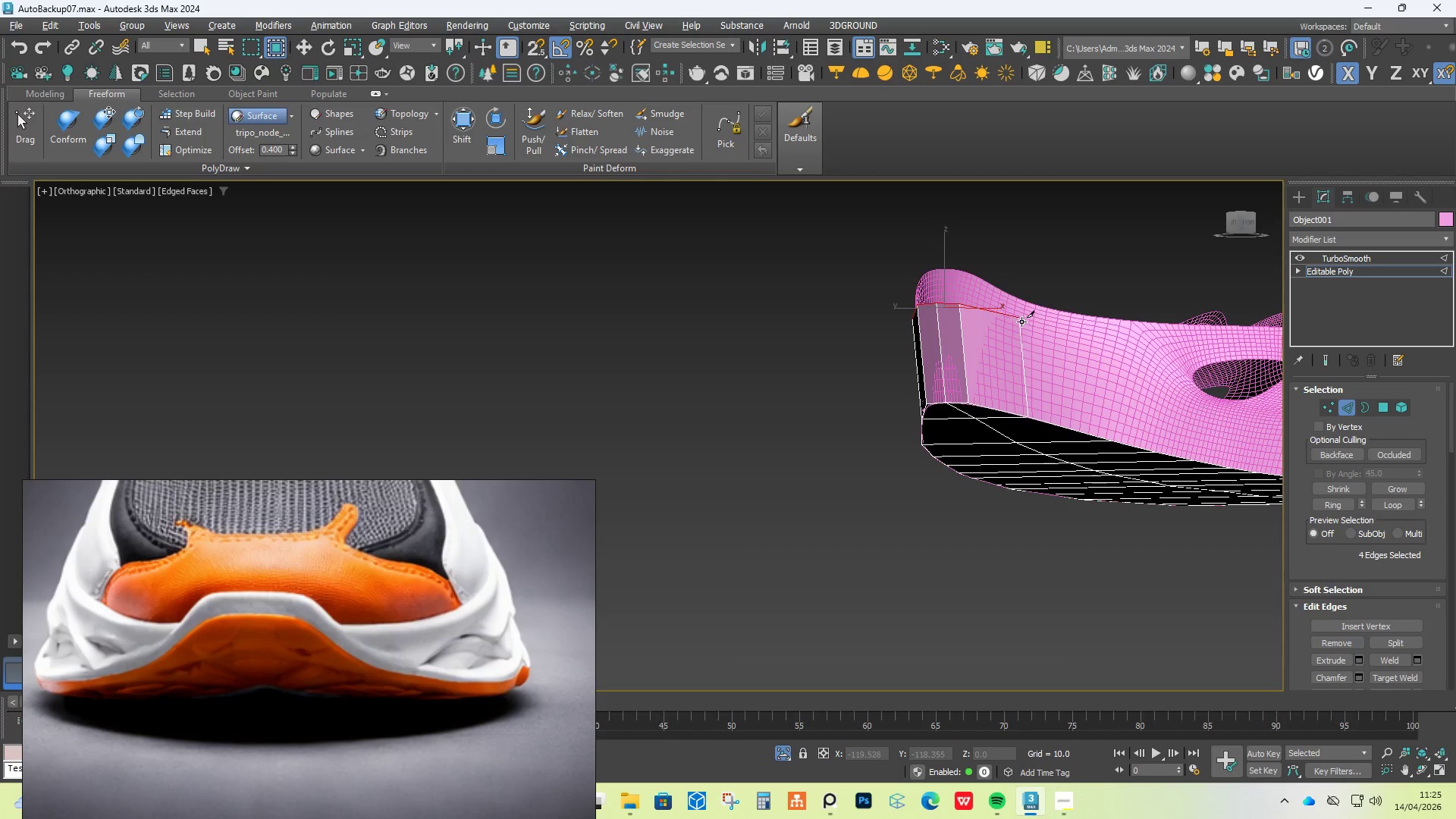 
left_click([1016, 319])
 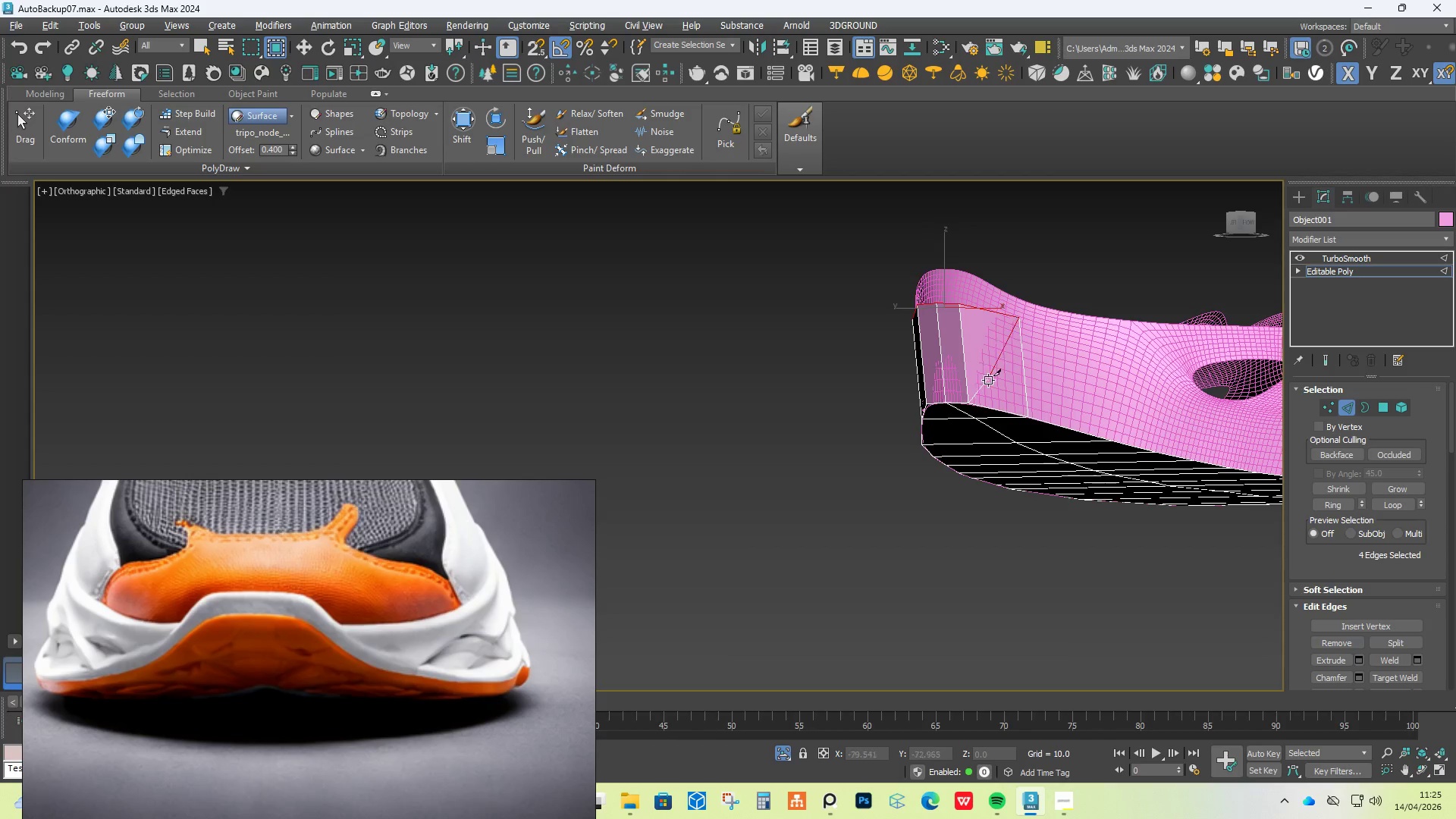 
hold_key(key=AltLeft, duration=0.42)
 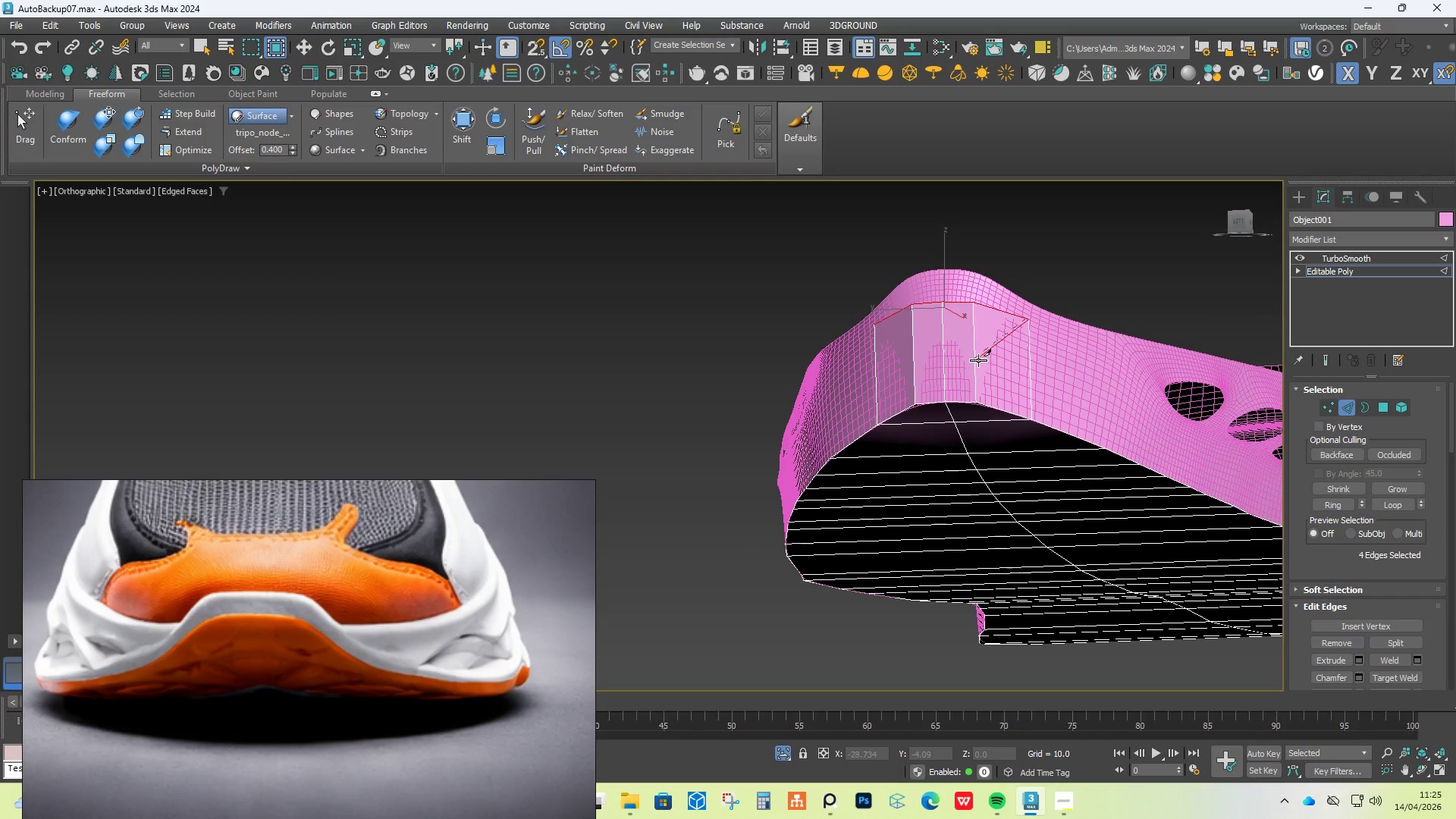 
left_click([978, 360])
 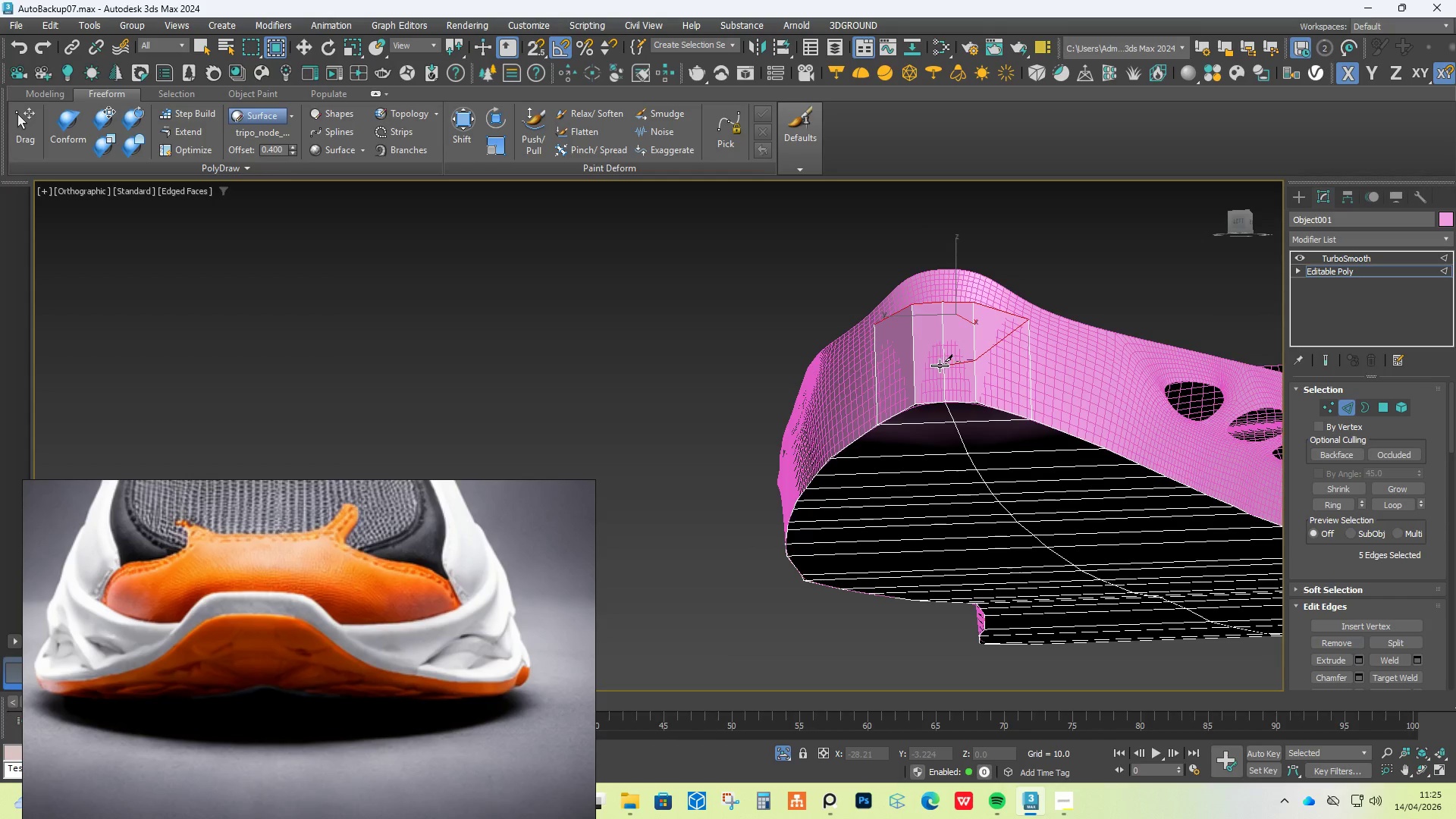 
left_click([940, 366])
 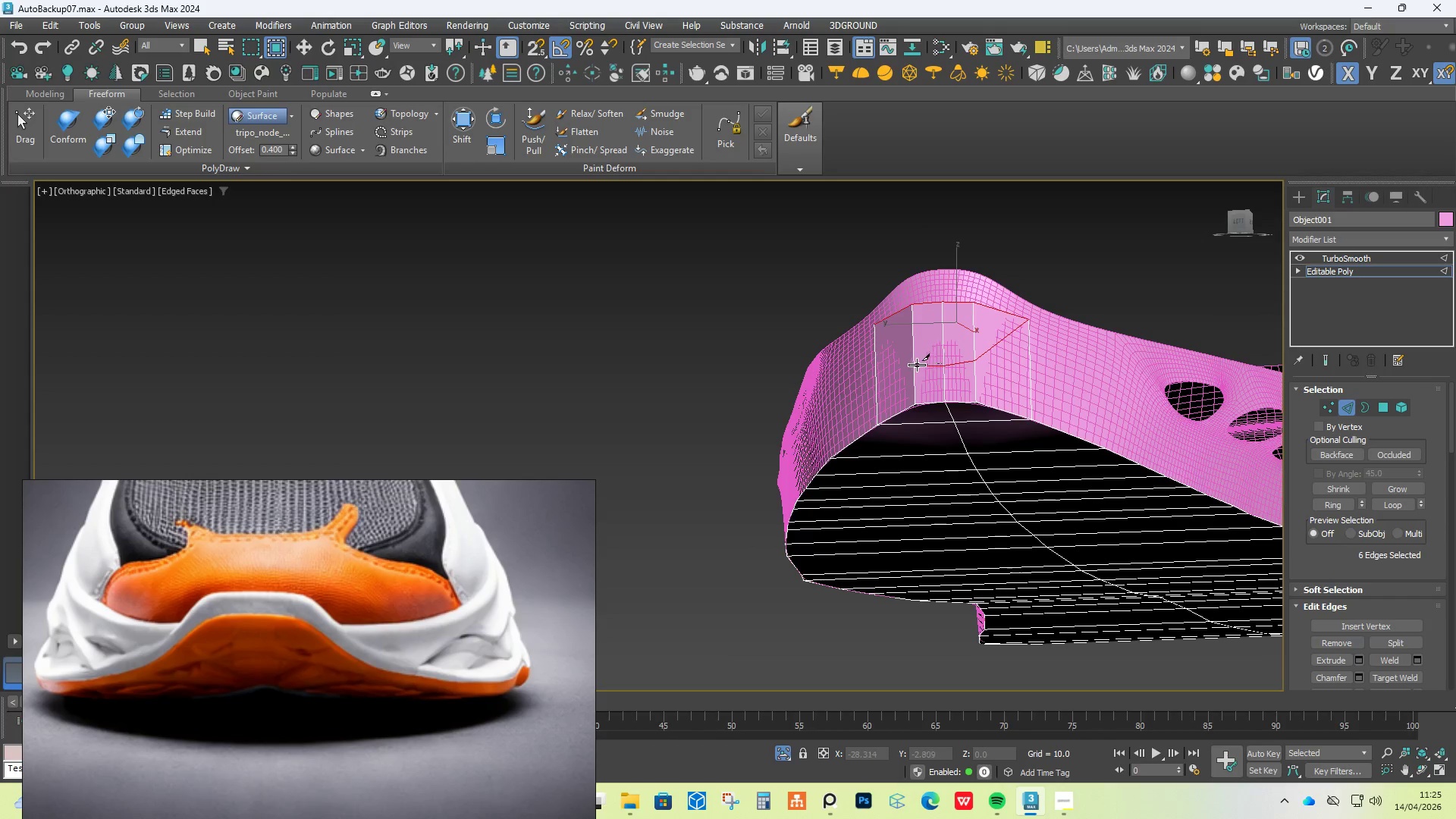 
left_click([912, 364])
 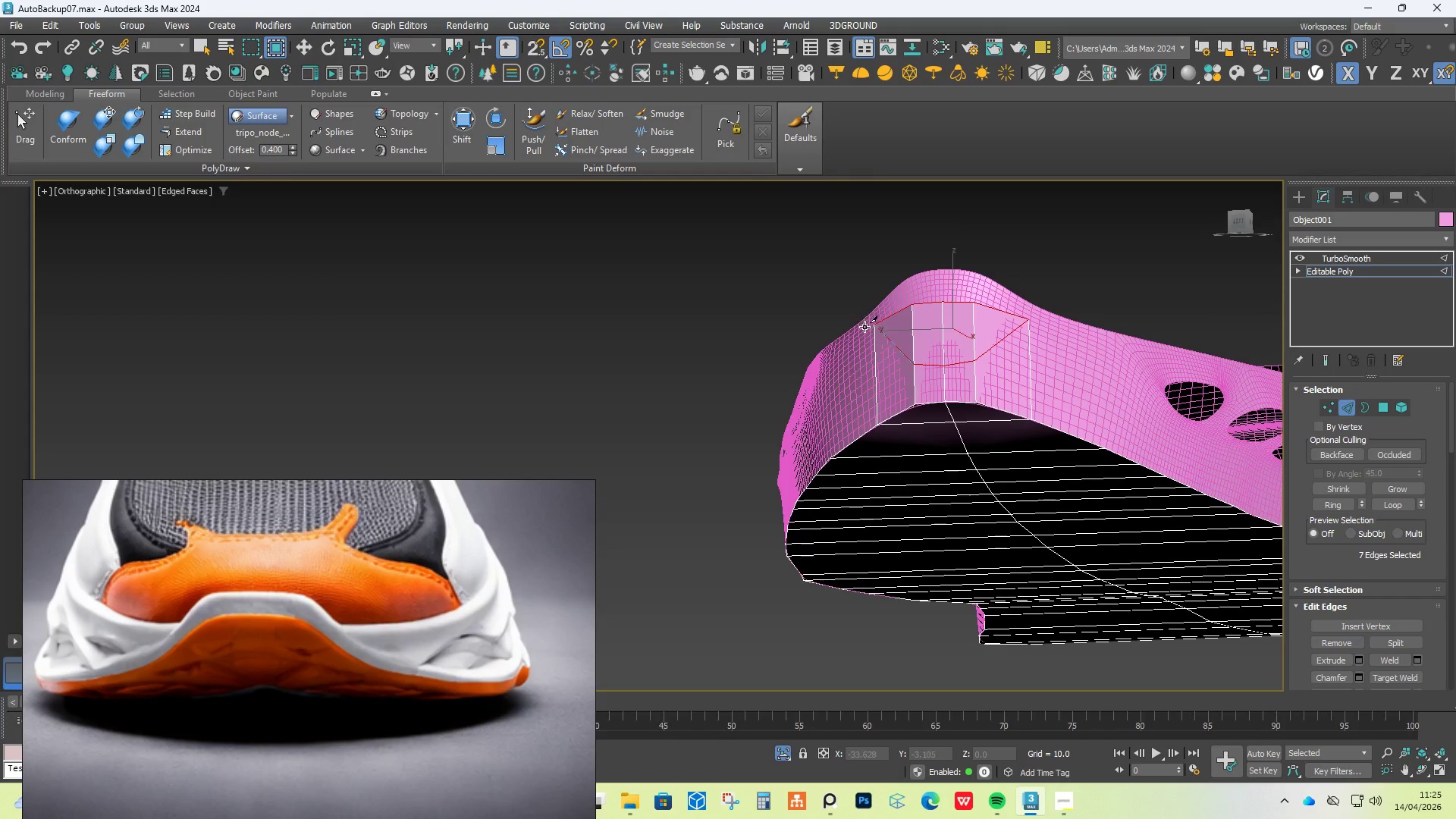 
left_click([867, 328])
 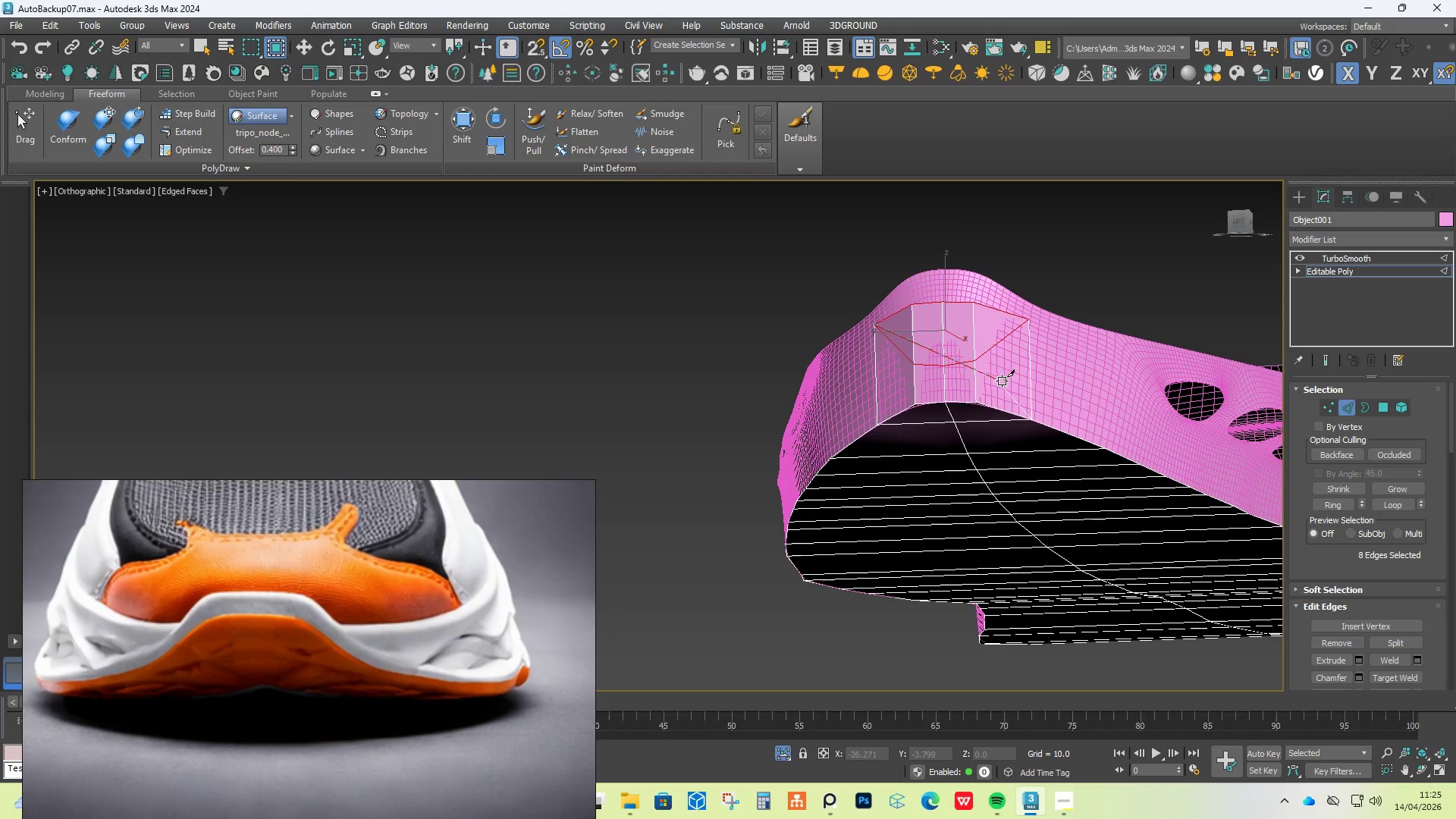 
right_click([1009, 383])
 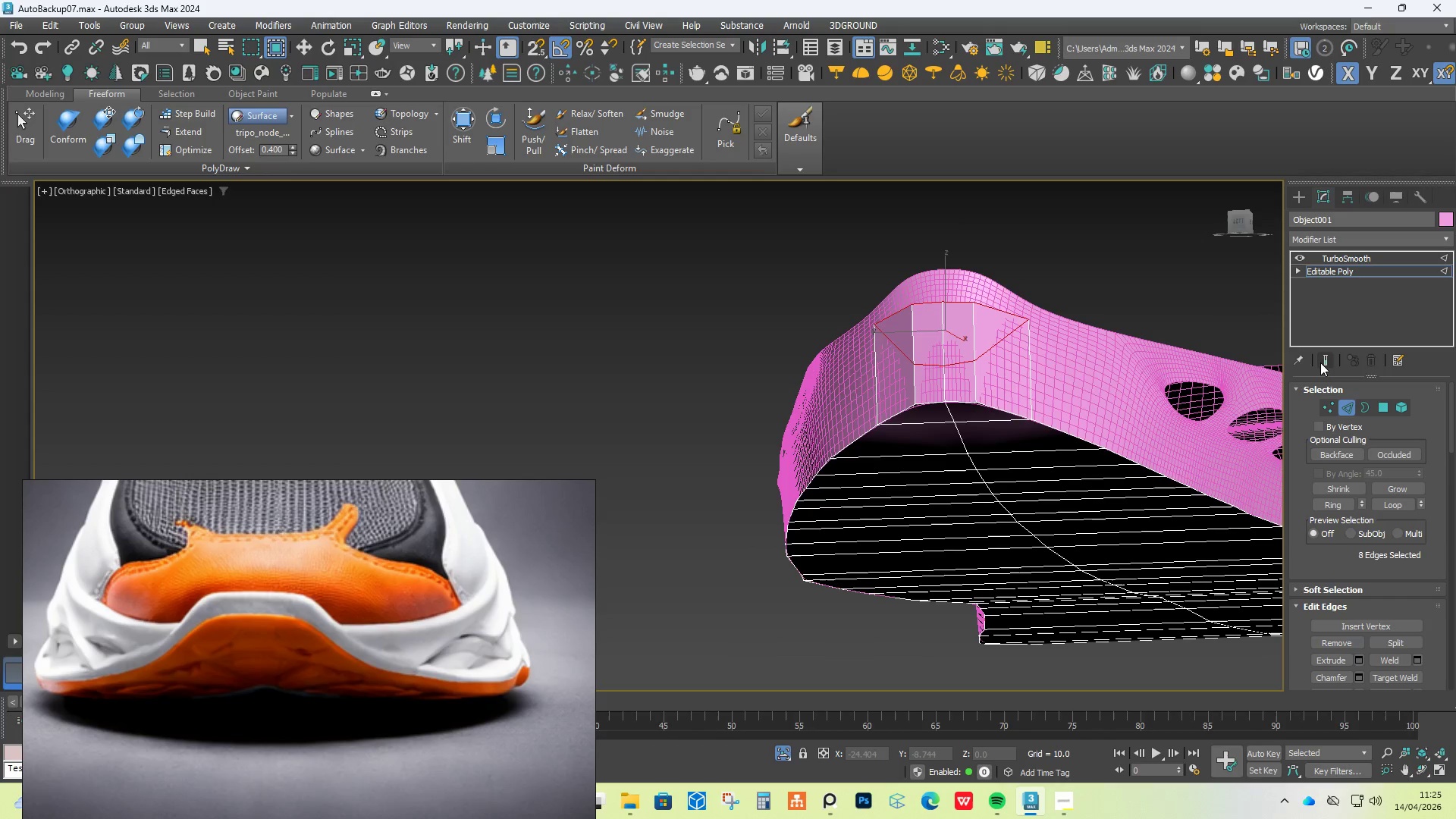 
left_click([1323, 356])
 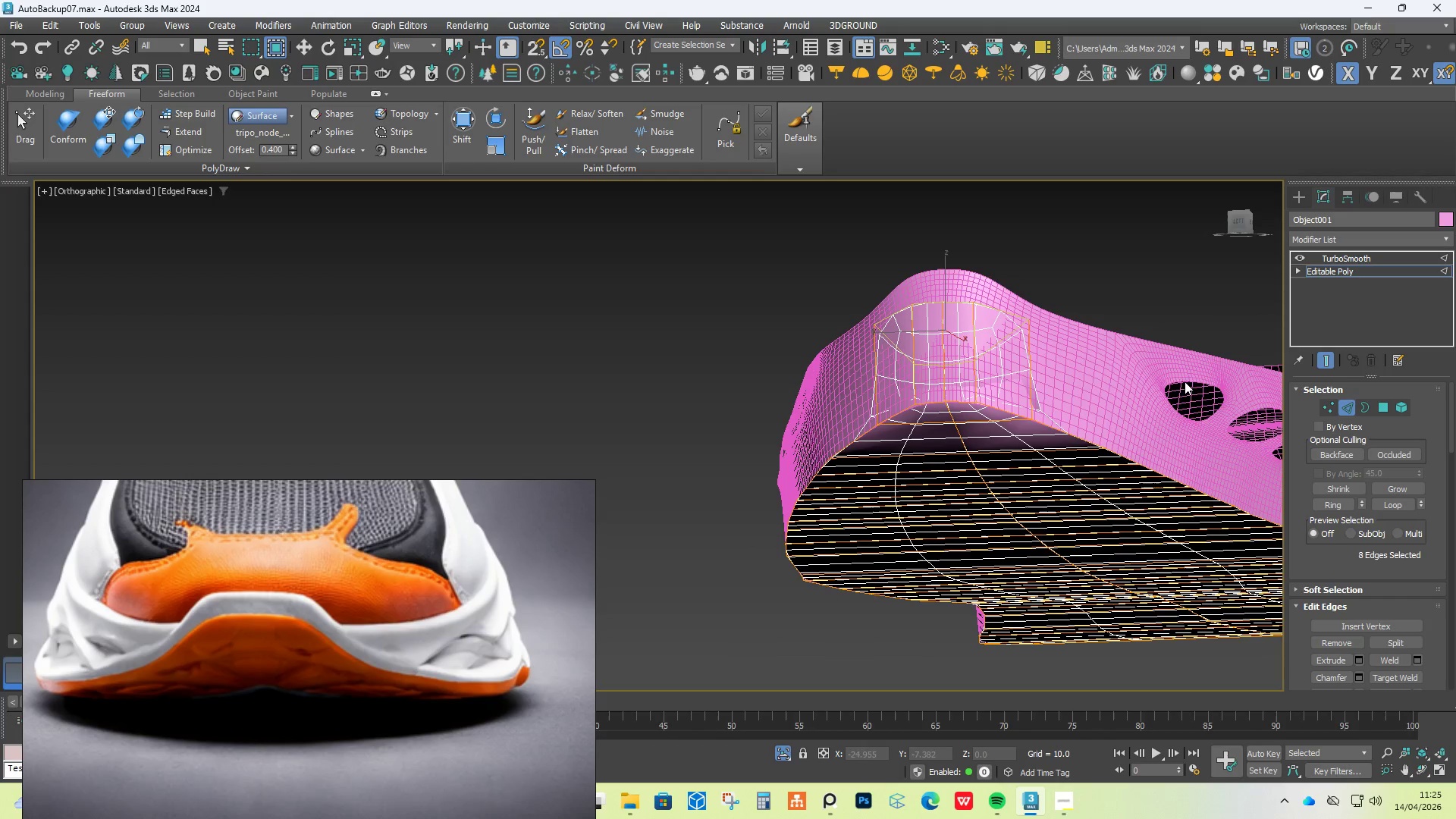 
hold_key(key=AltLeft, duration=1.5)
 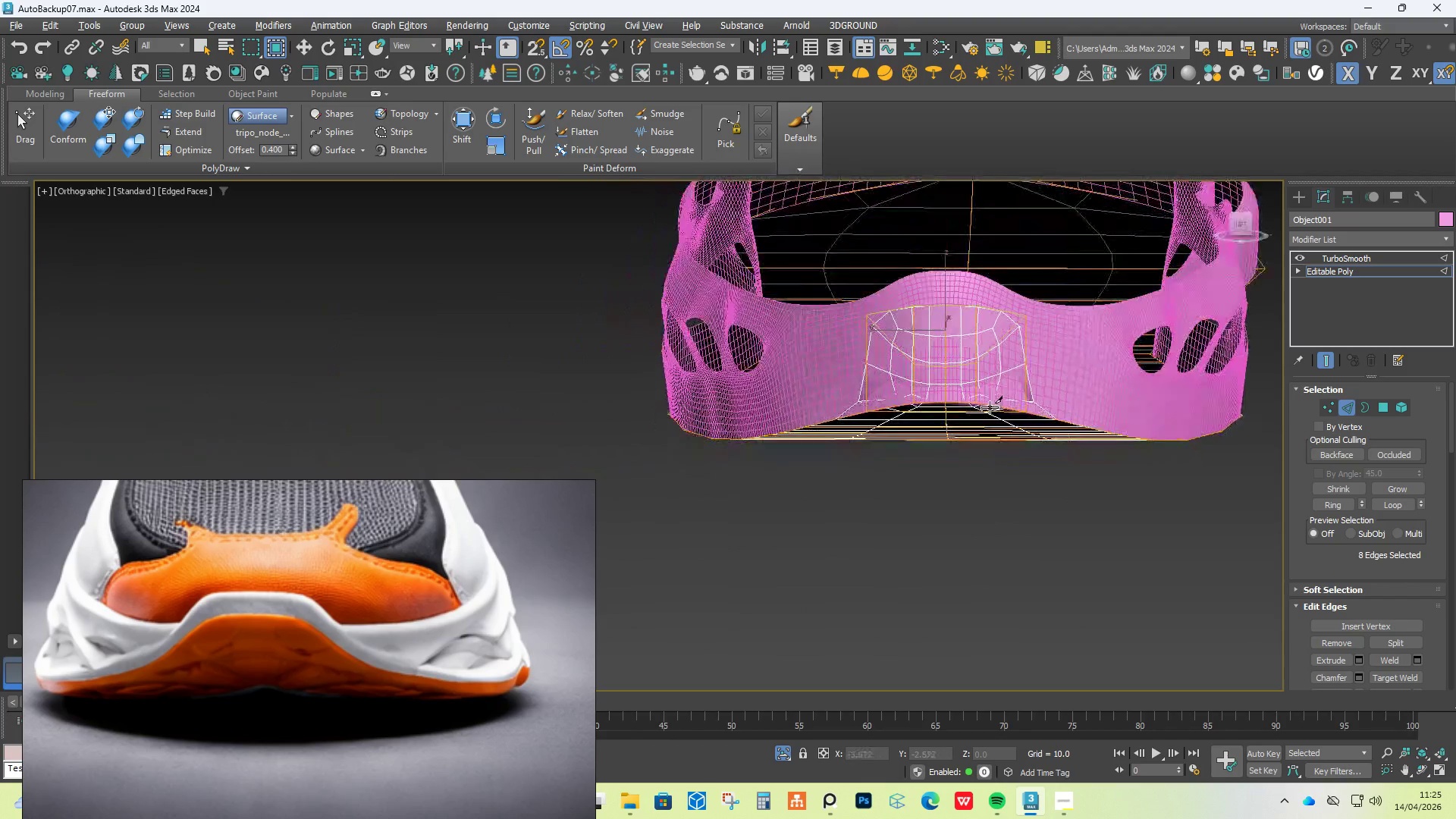 
hold_key(key=AltLeft, duration=1.5)
 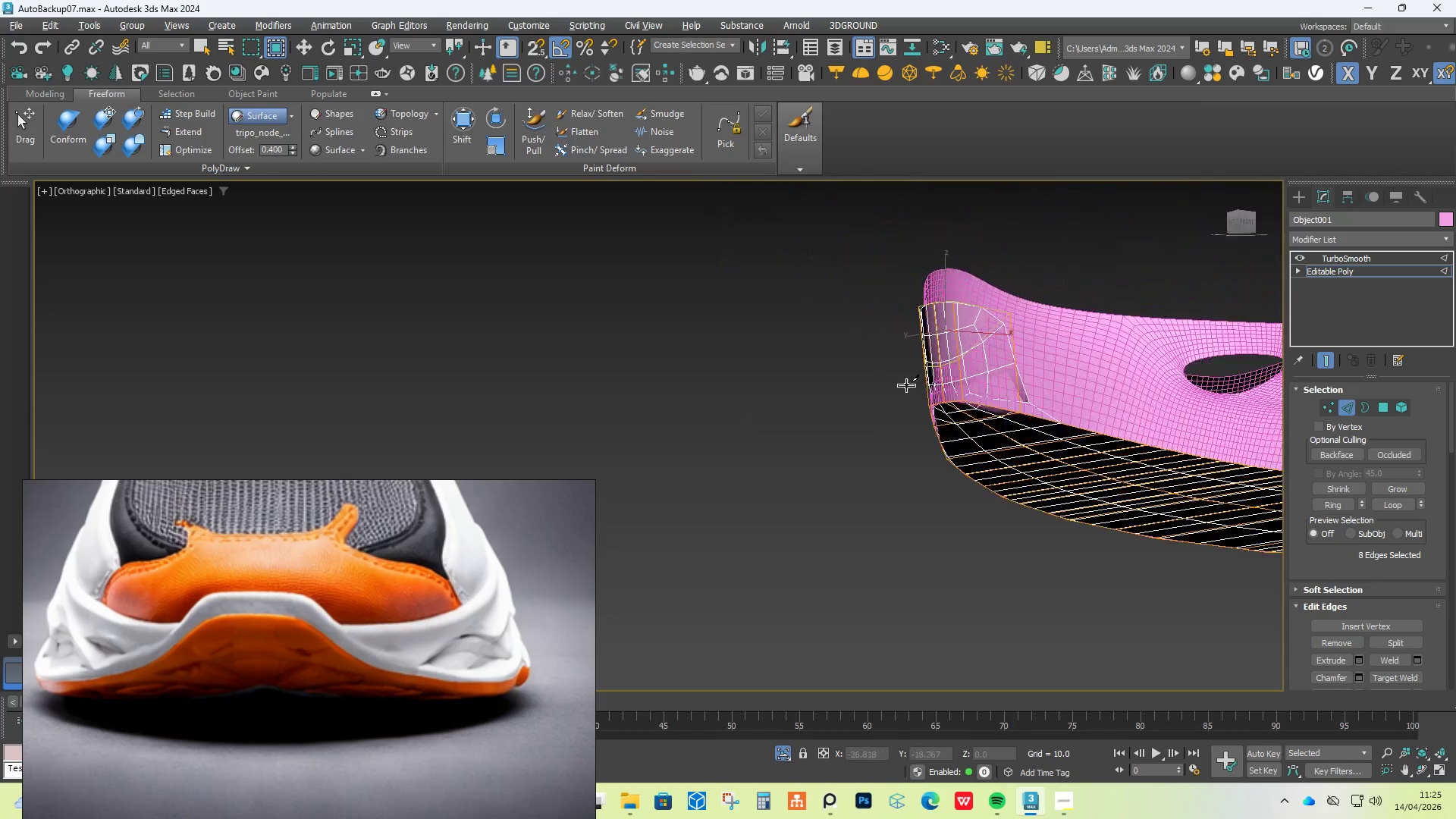 
hold_key(key=AltLeft, duration=1.26)
 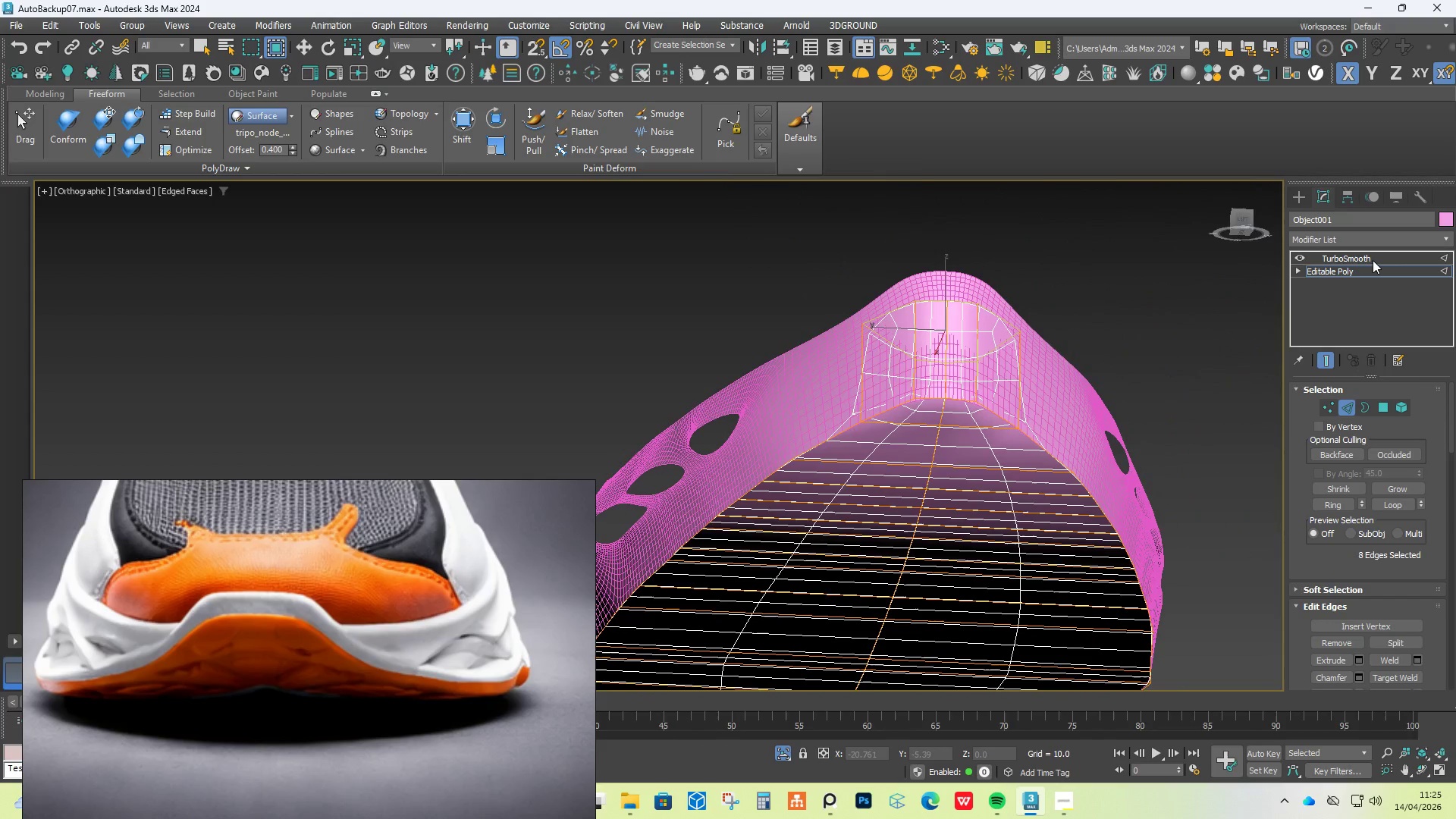 
left_click([1373, 260])
 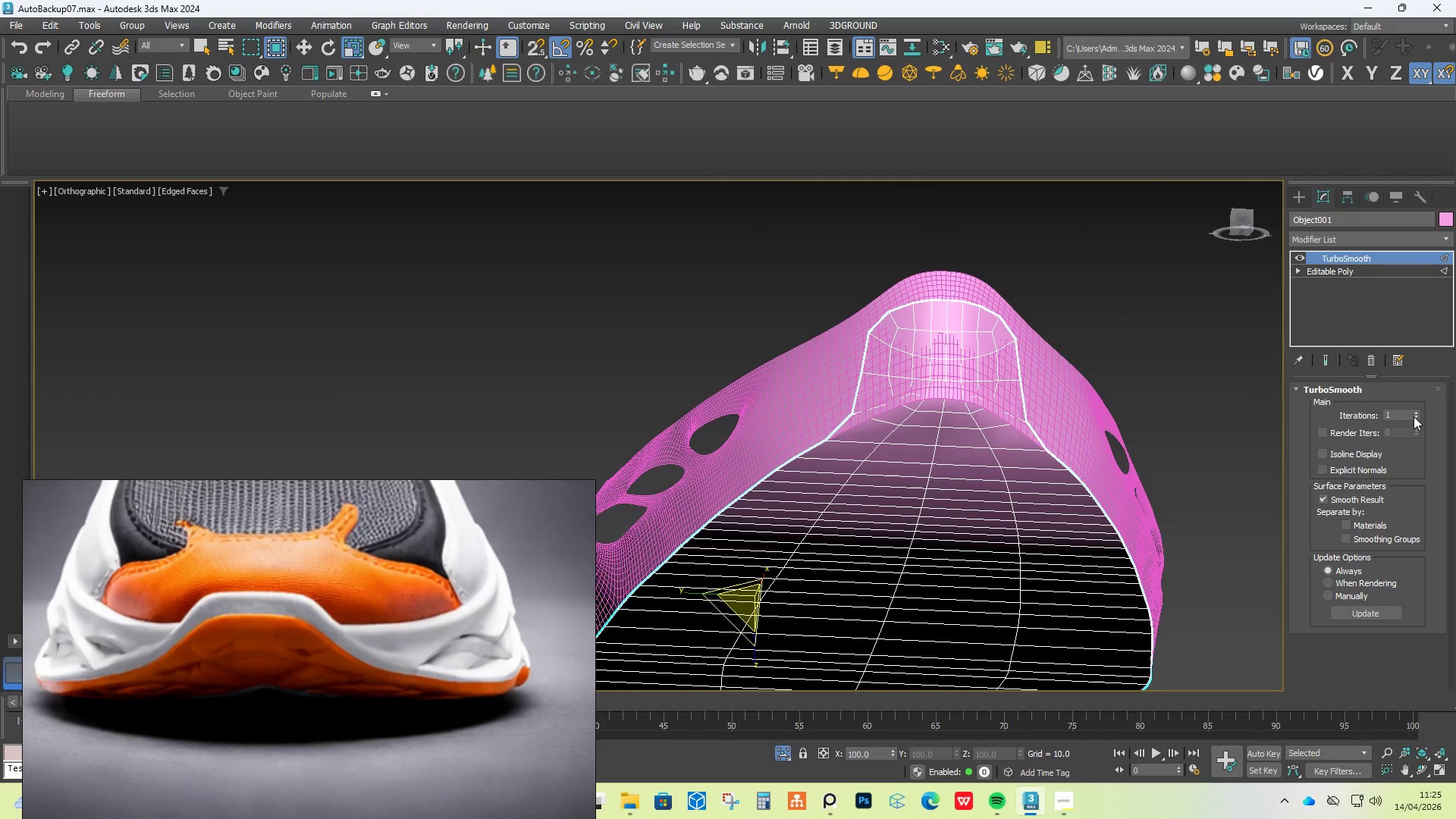 
left_click([1417, 410])
 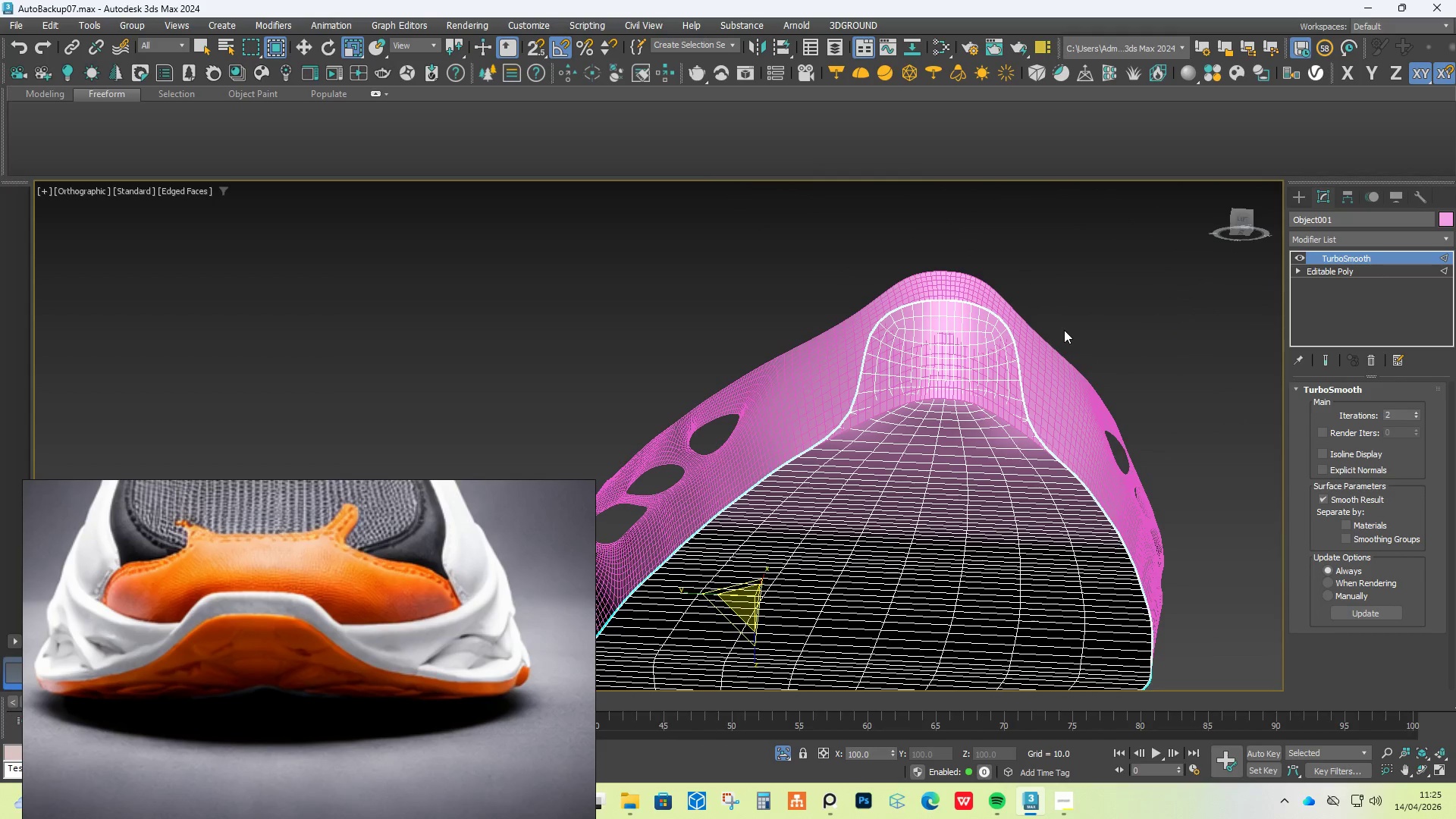 
hold_key(key=AltLeft, duration=1.06)
 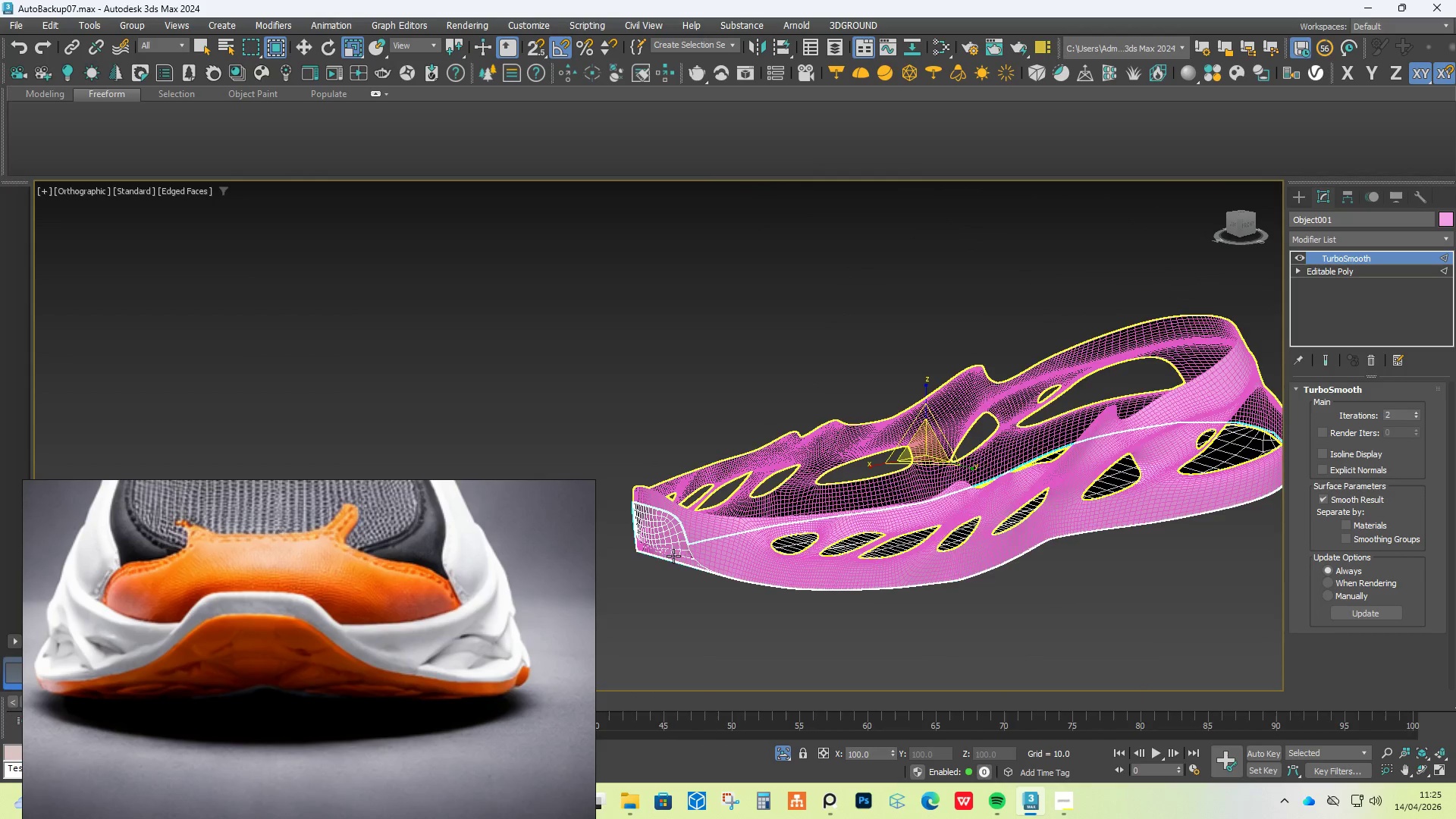 
scroll: coordinate [1063, 330], scroll_direction: down, amount: 2.0
 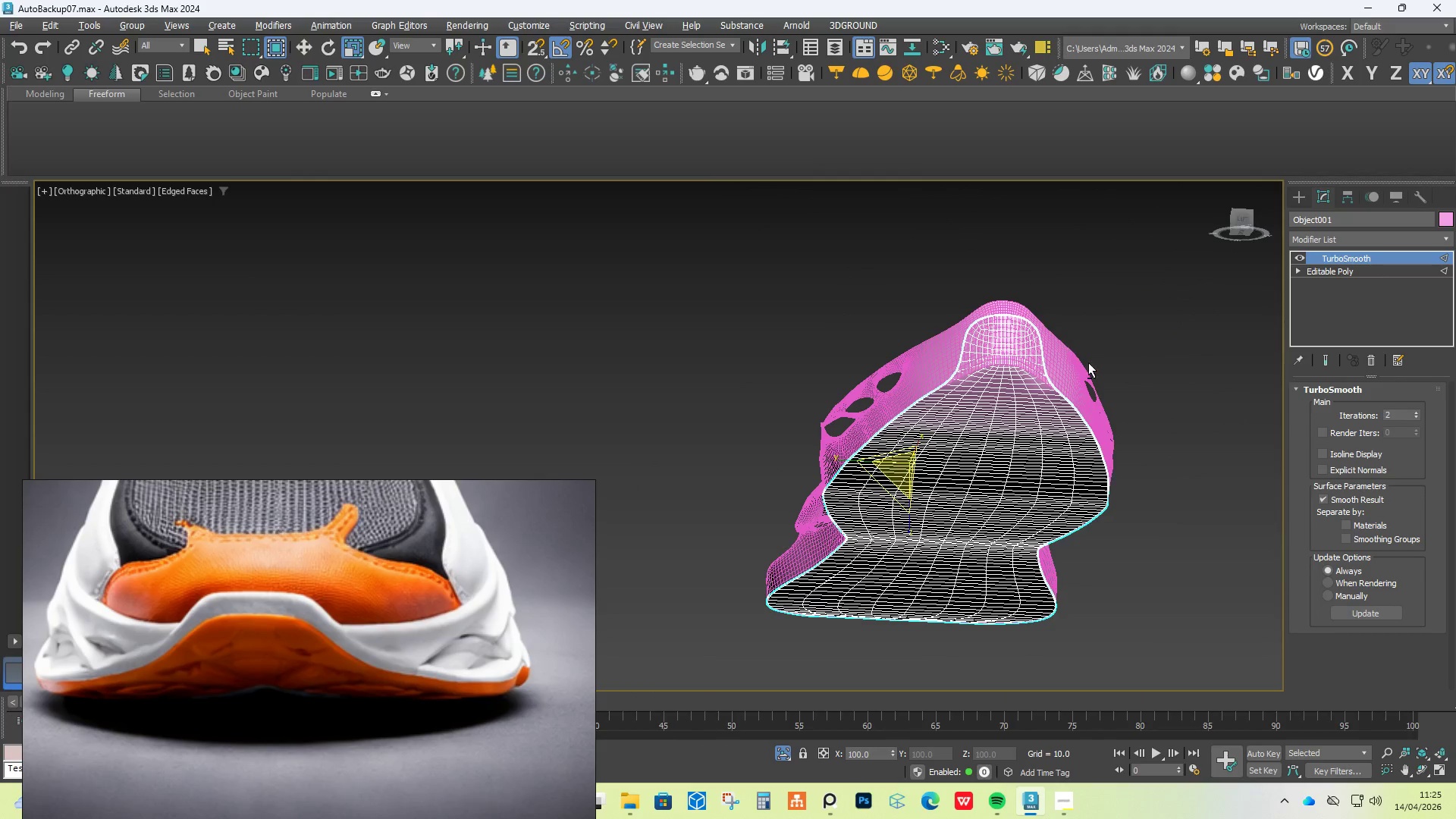 
hold_key(key=AltLeft, duration=0.83)
 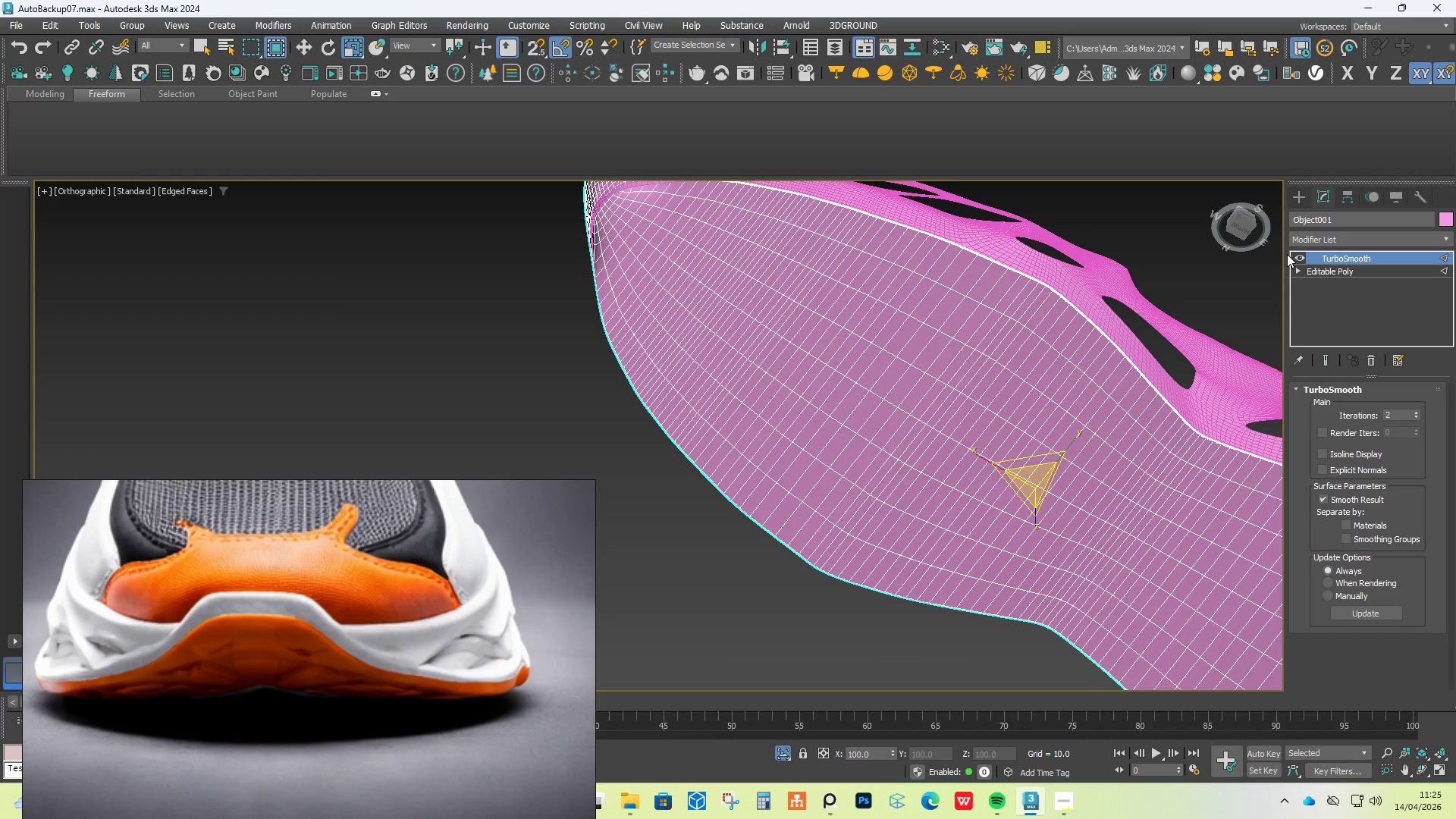 
scroll: coordinate [673, 566], scroll_direction: up, amount: 1.0
 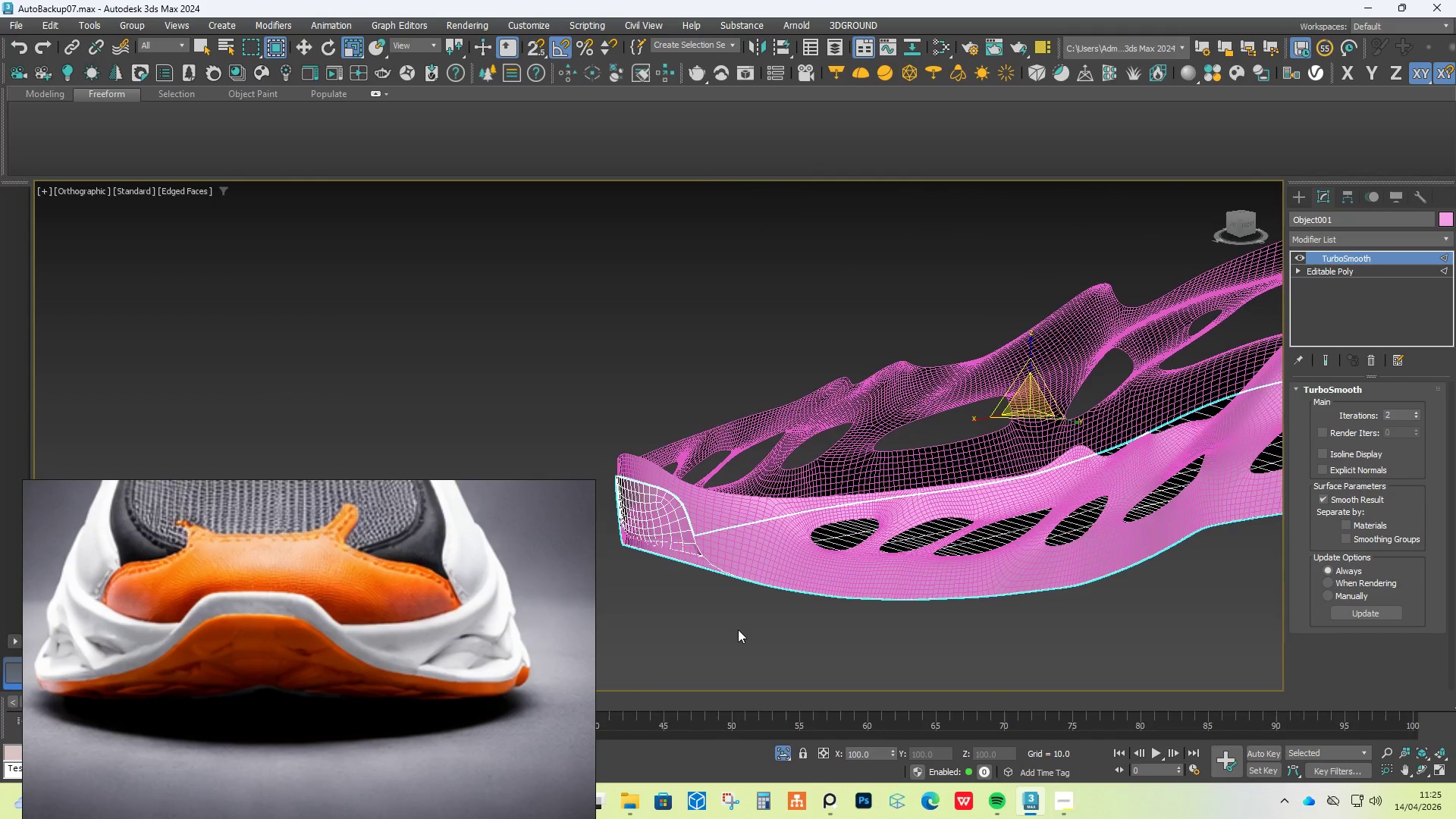 
left_click([1312, 271])
 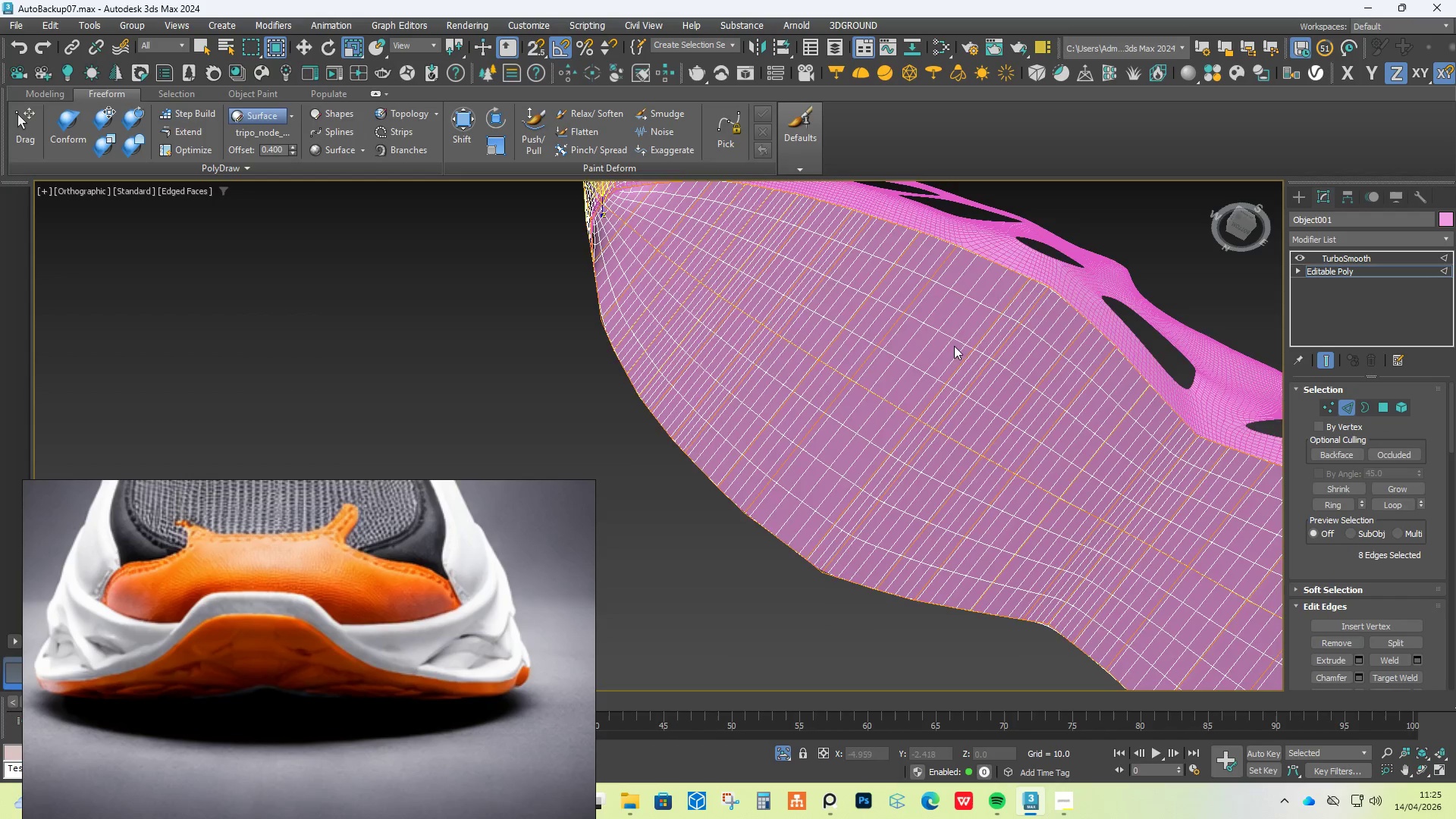 
hold_key(key=AltLeft, duration=0.42)
 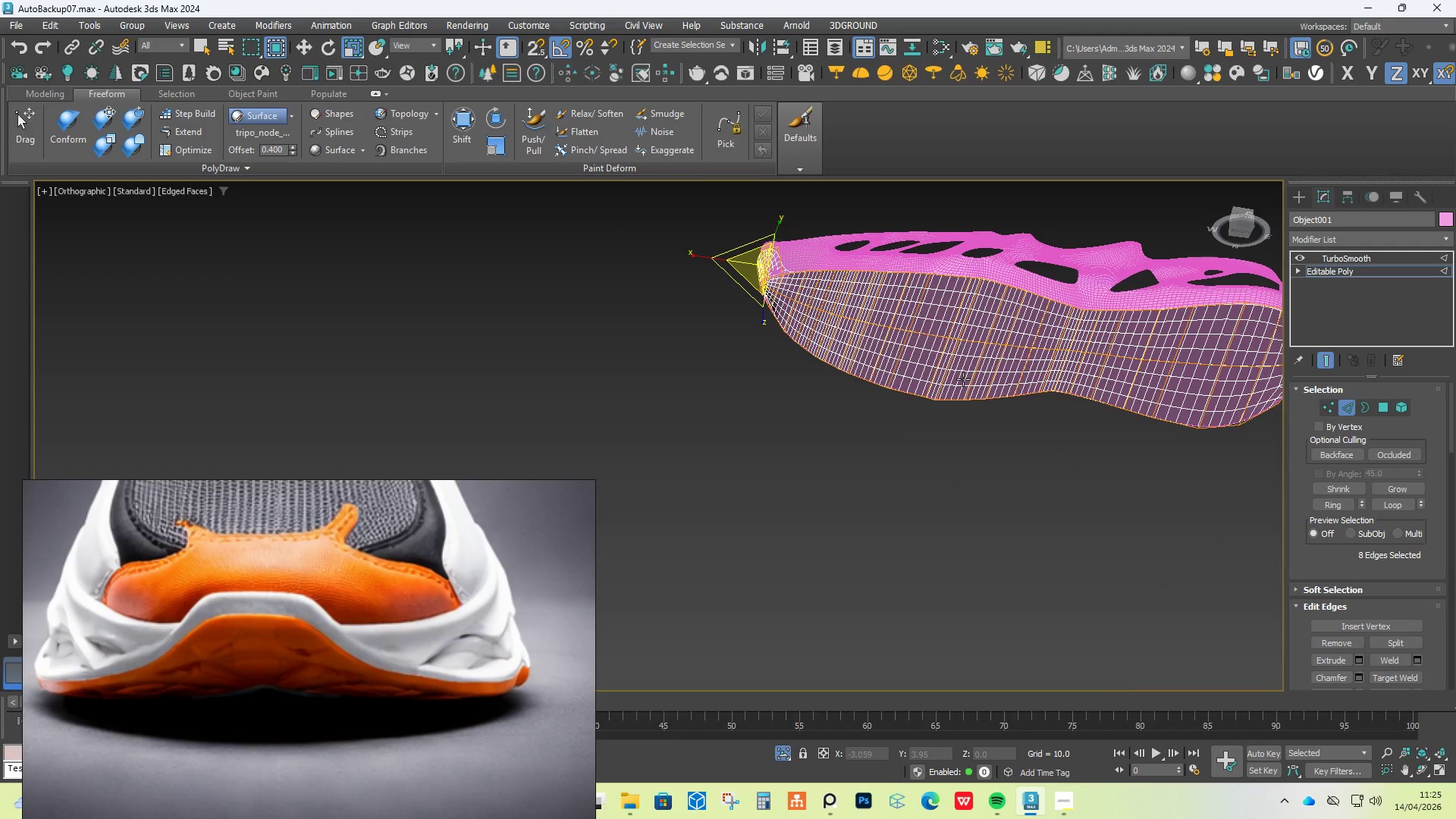 
scroll: coordinate [922, 355], scroll_direction: down, amount: 2.0
 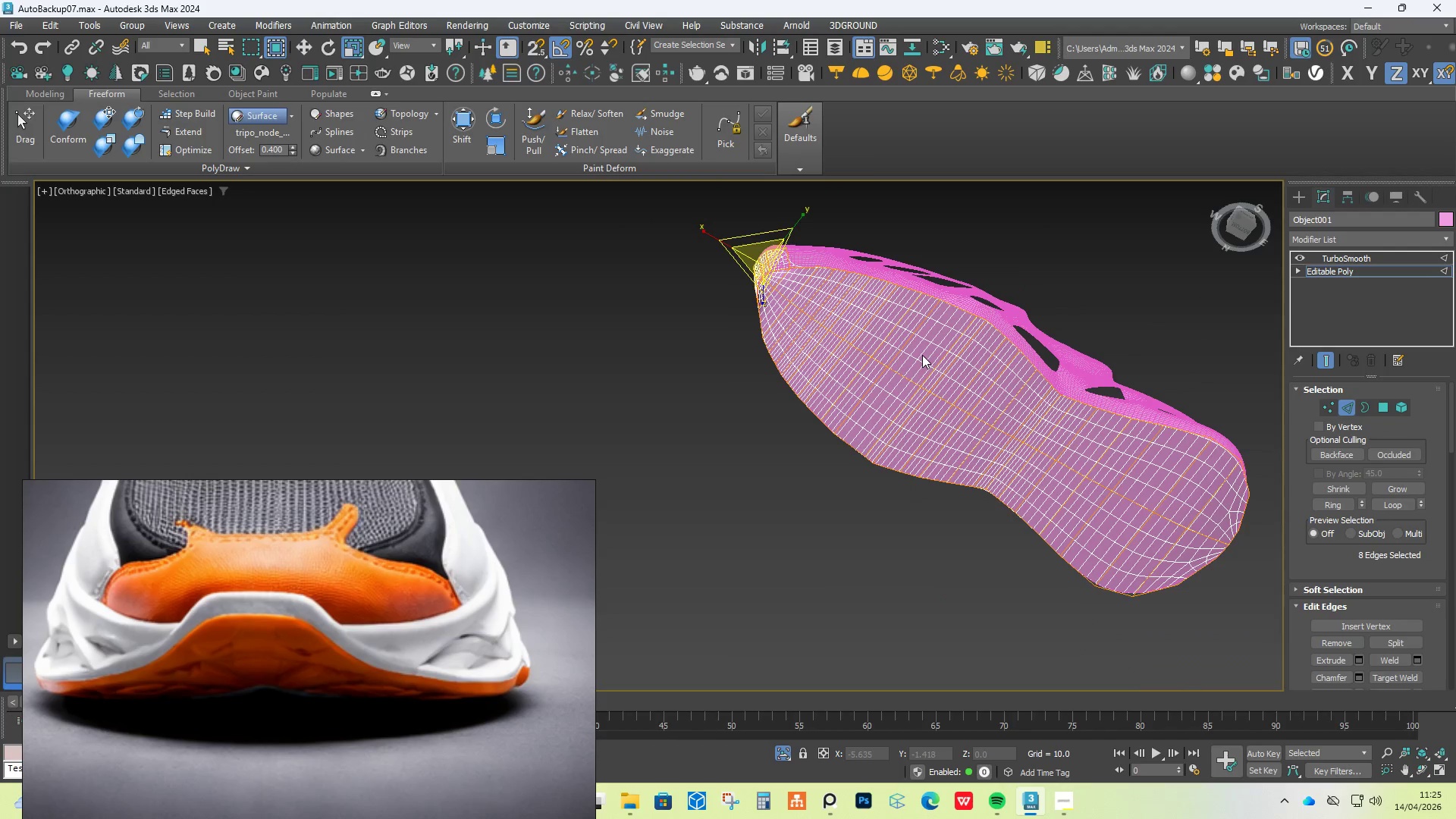 
key(F4)
 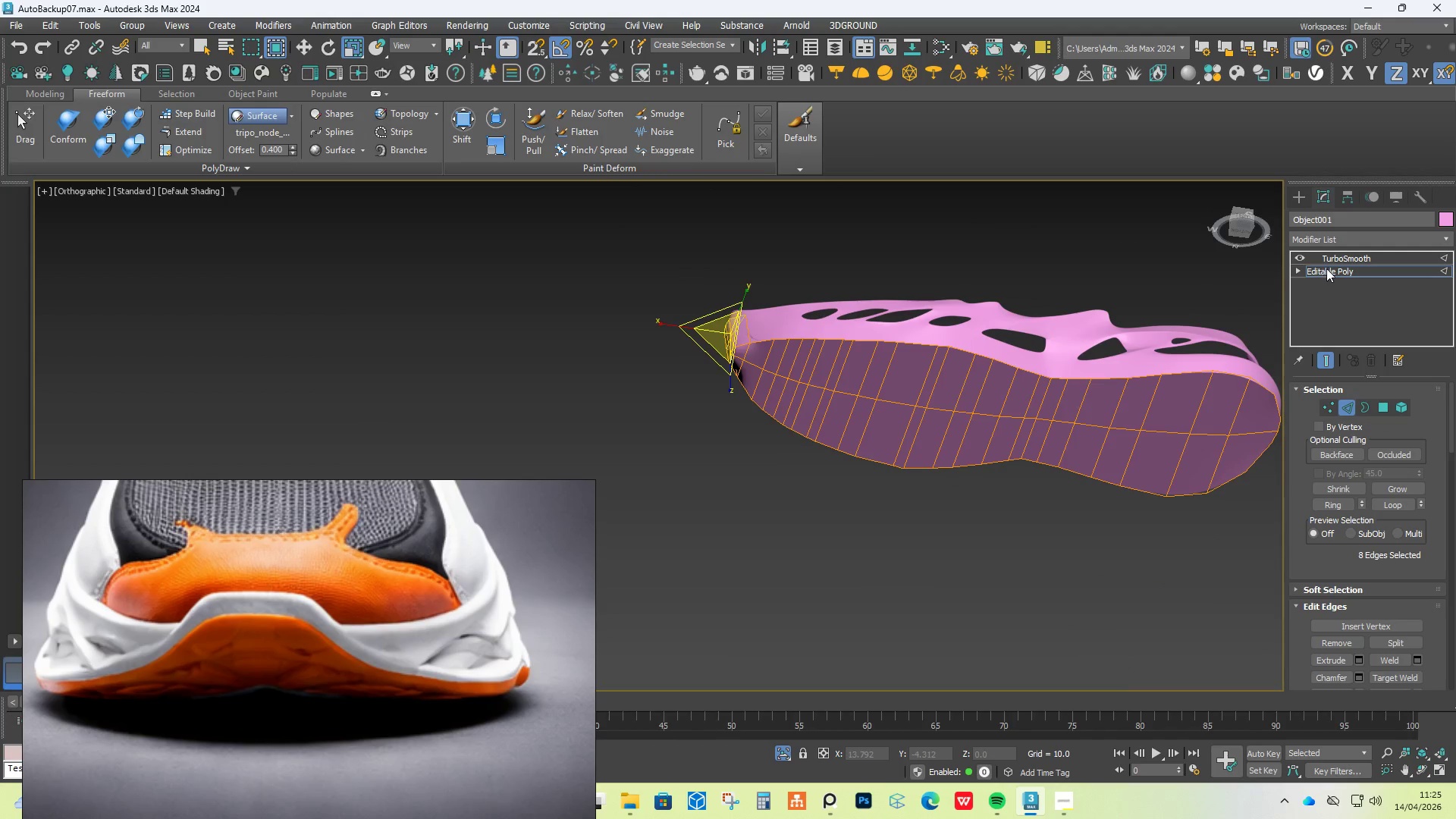 
double_click([1357, 240])
 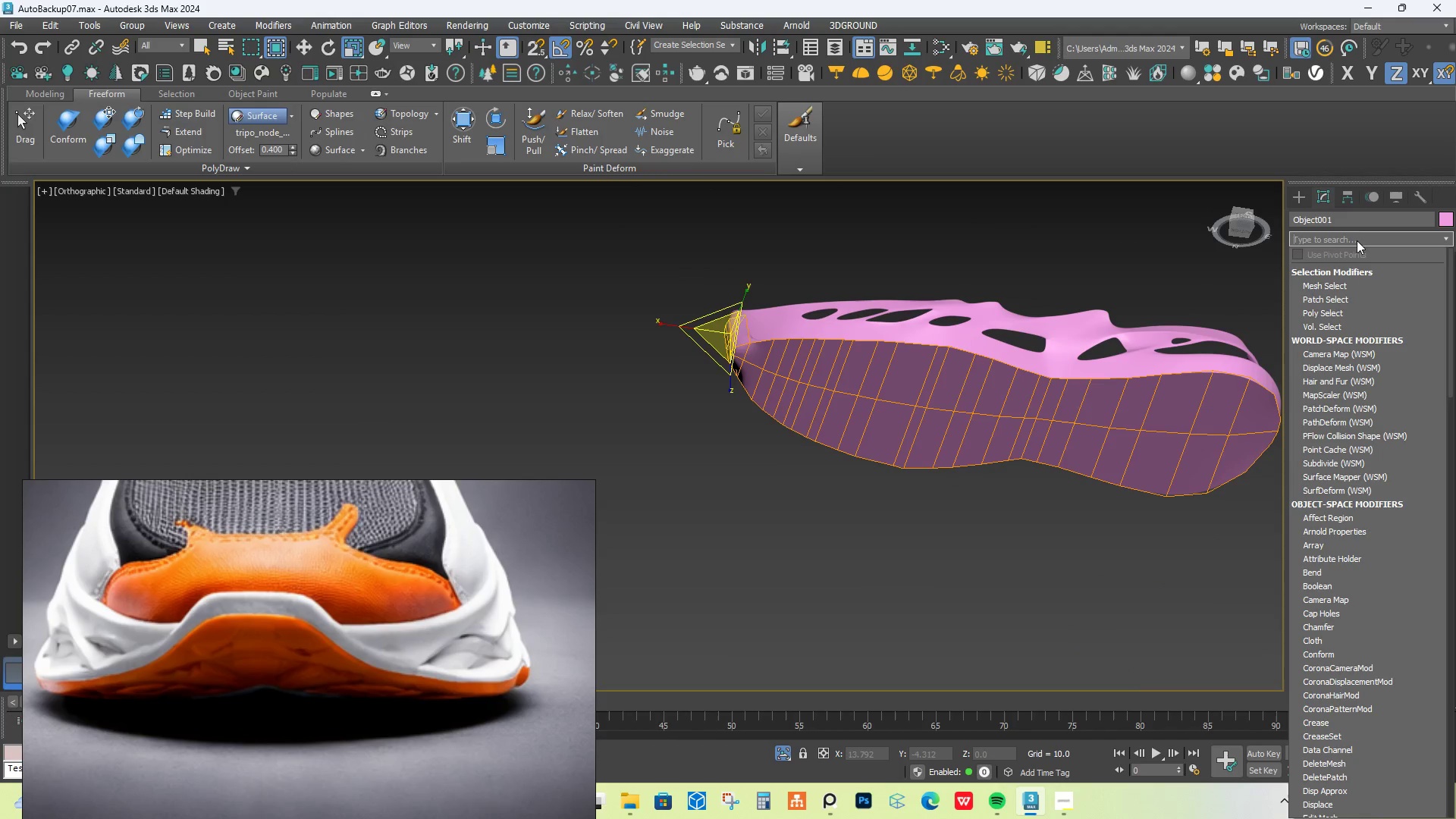 
key(S)
 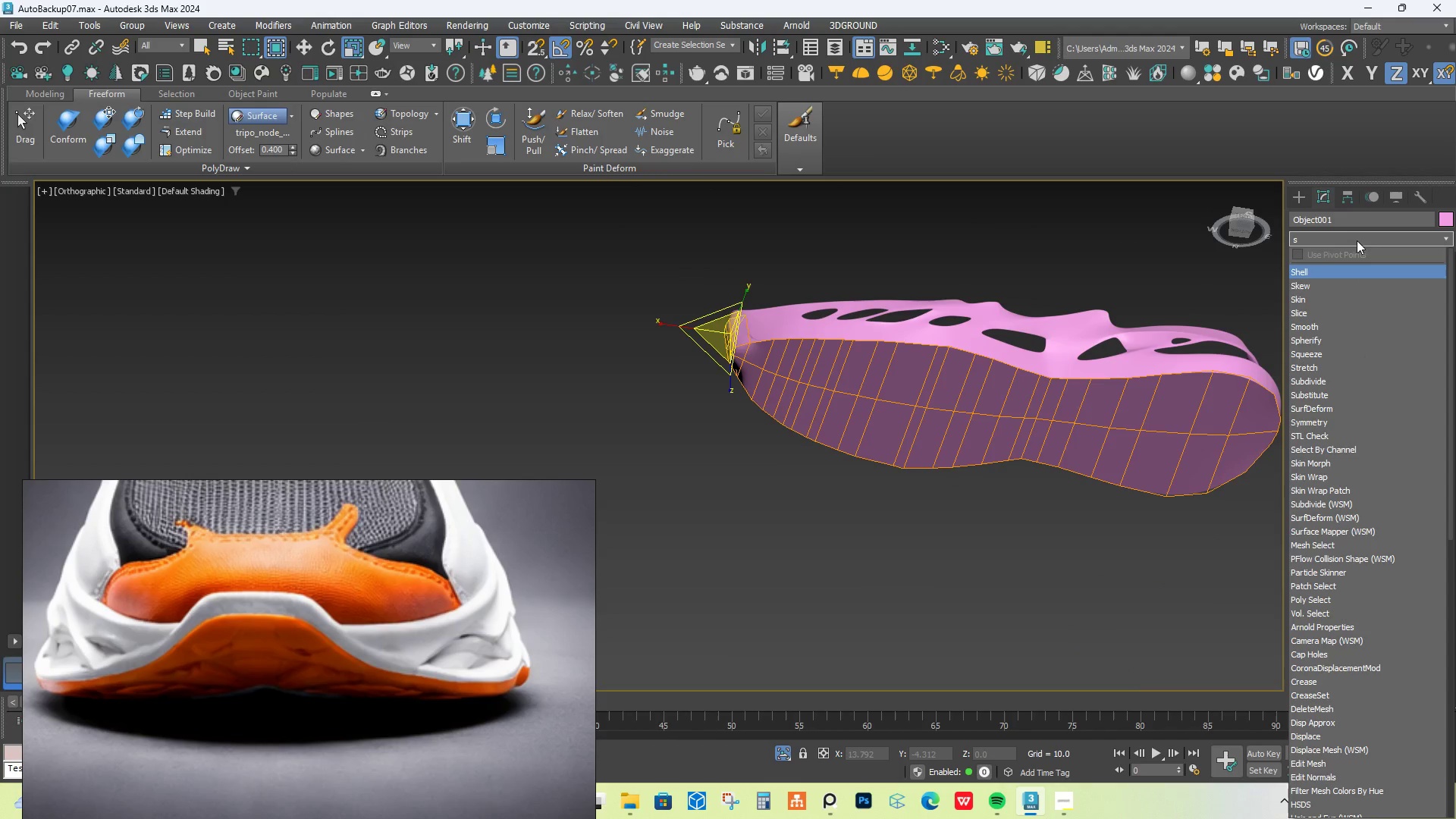 
key(H)
 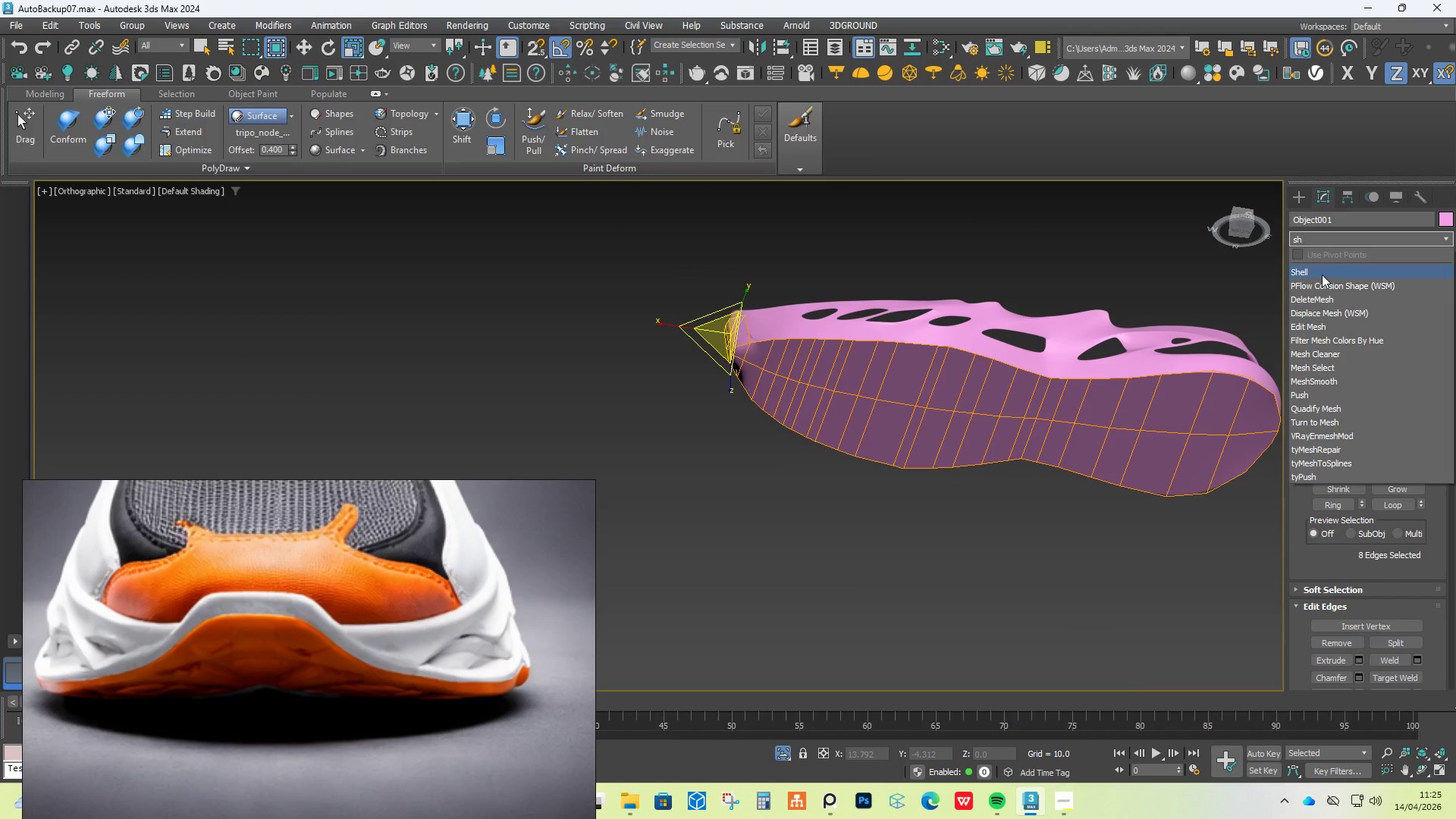 
left_click([1323, 271])
 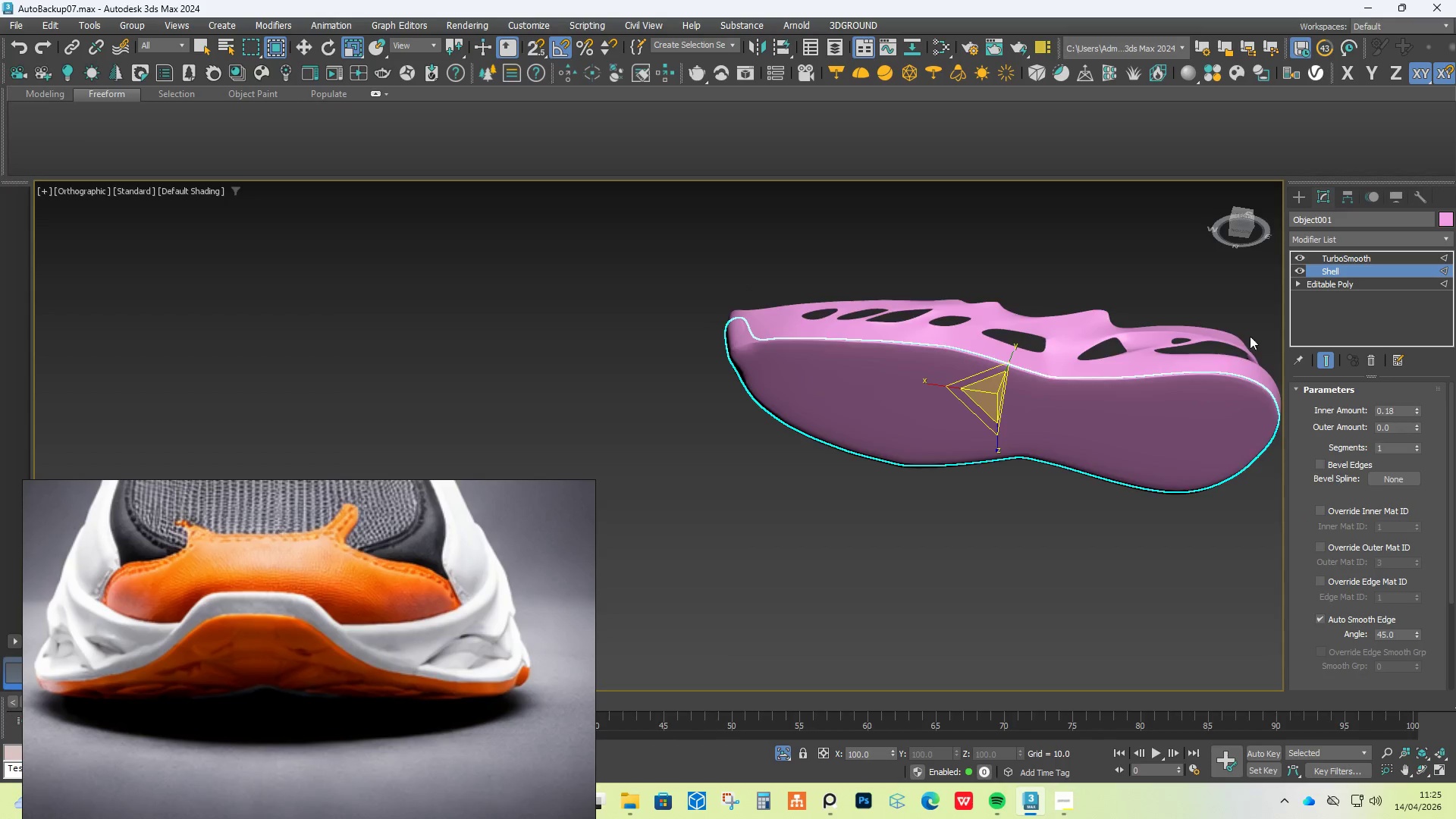 
hold_key(key=AltLeft, duration=1.06)
 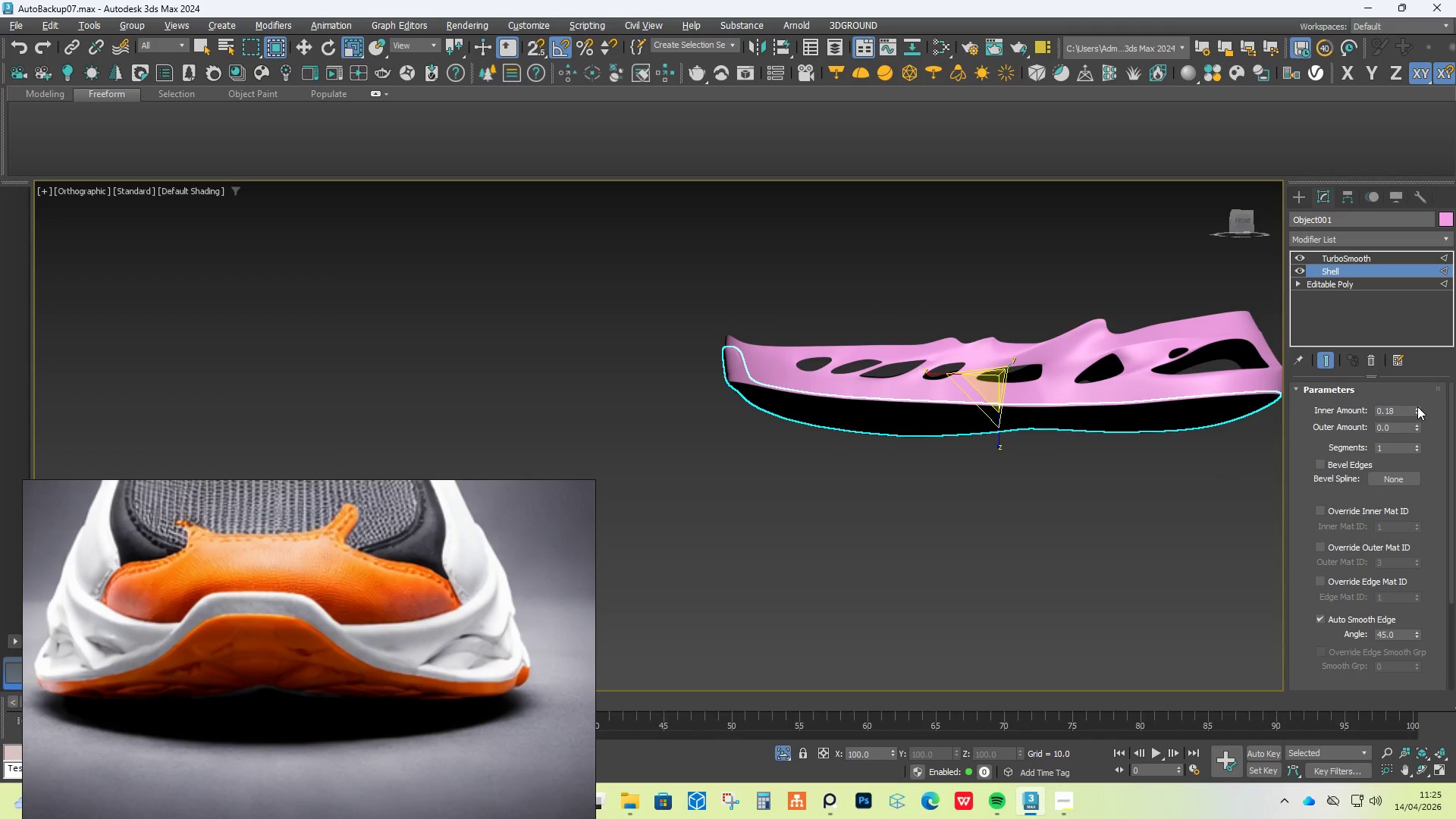 
left_click_drag(start_coordinate=[1418, 411], to_coordinate=[1420, 440])
 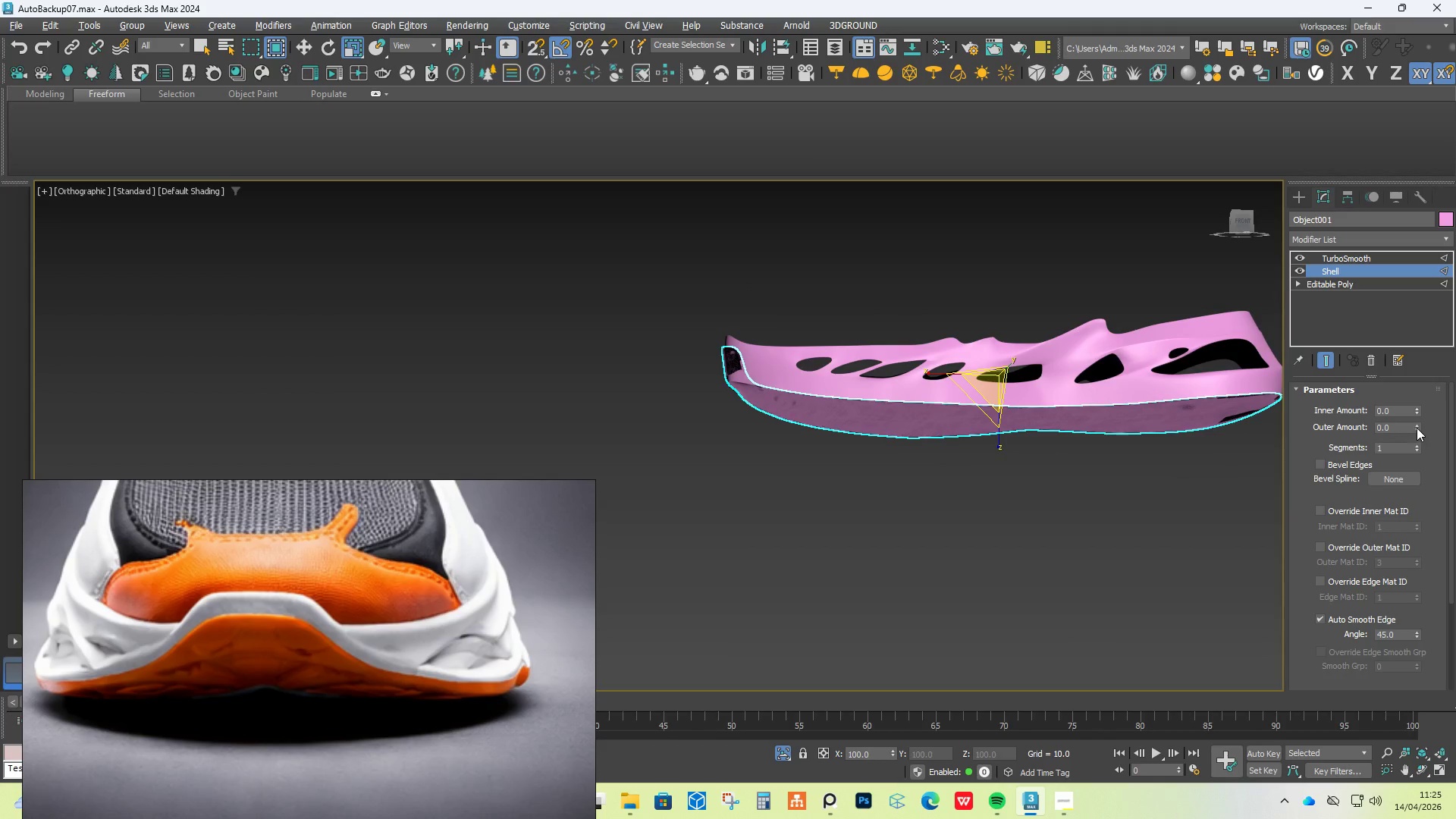 
left_click_drag(start_coordinate=[1417, 424], to_coordinate=[1409, 359])
 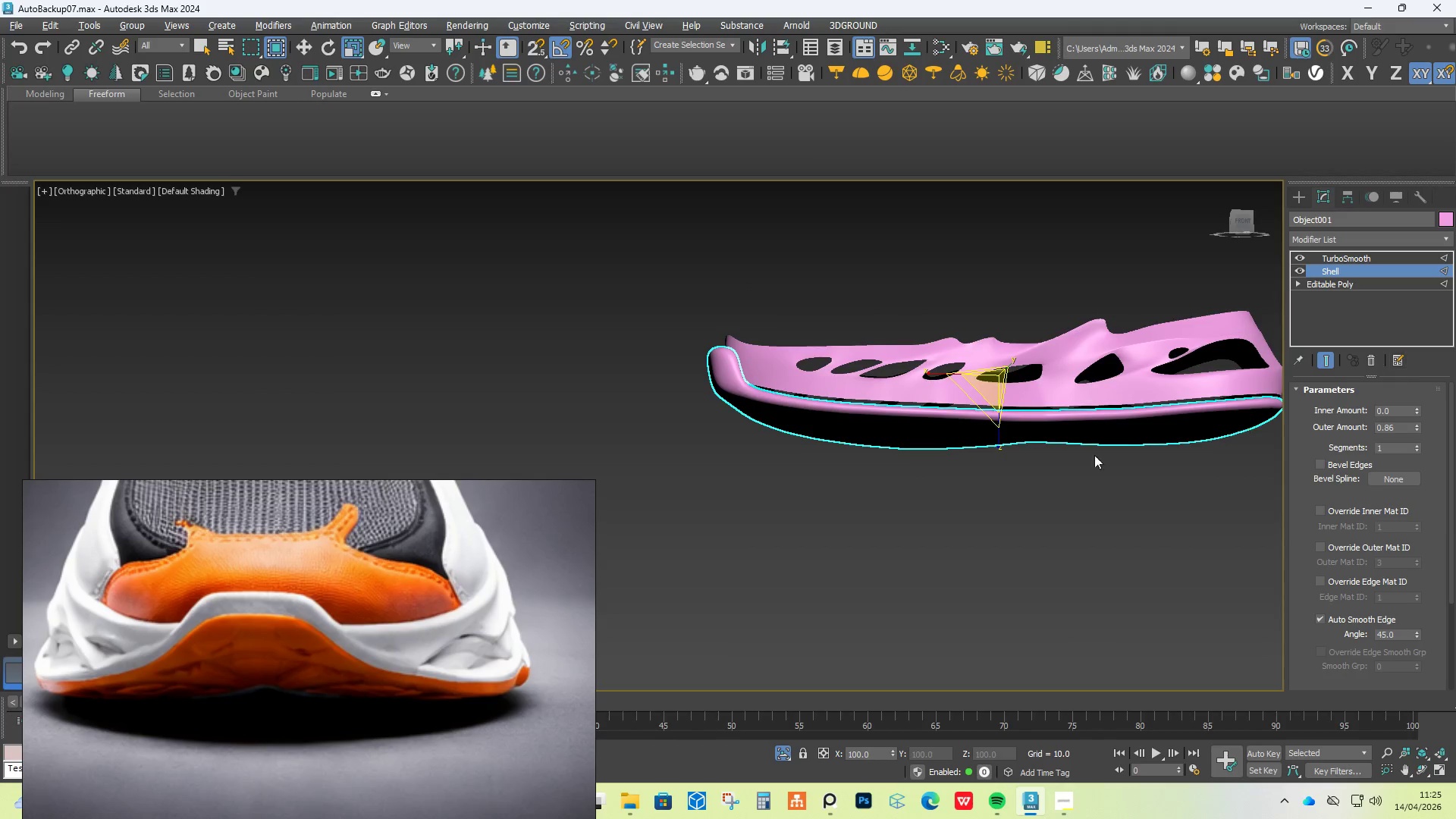 
hold_key(key=AltLeft, duration=0.38)
 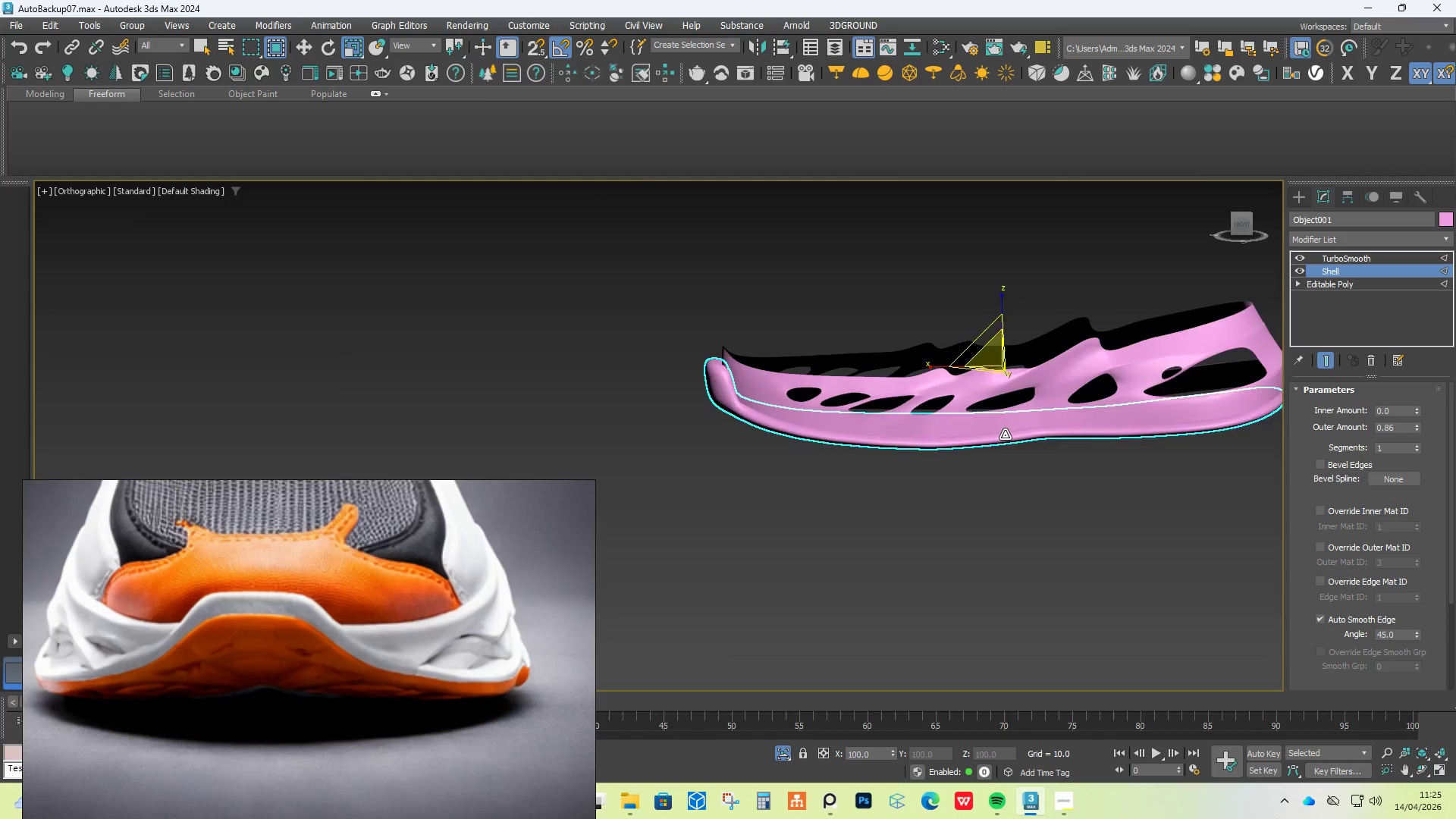 
hold_key(key=AltLeft, duration=0.78)
 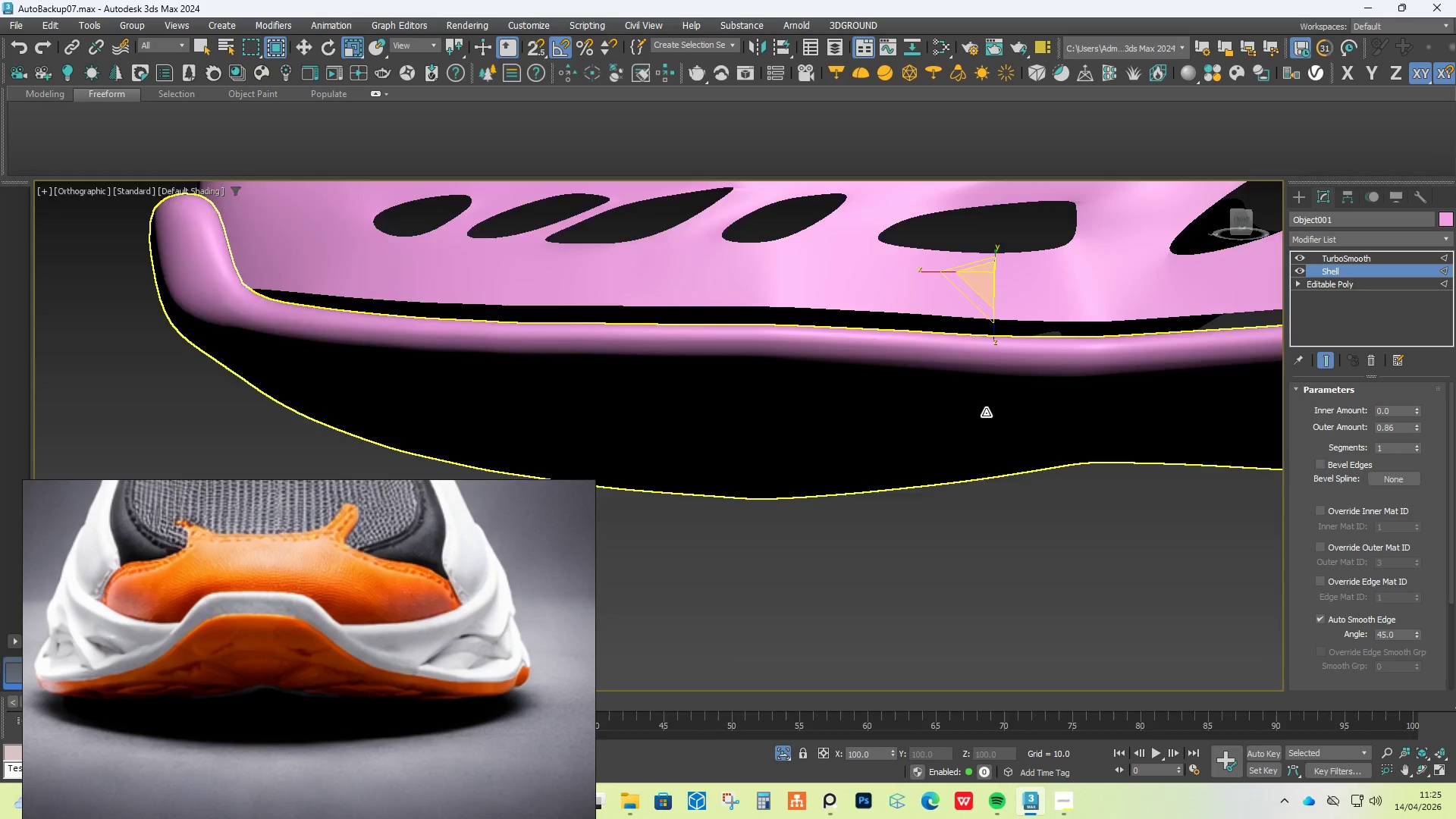 
scroll: coordinate [1005, 435], scroll_direction: up, amount: 4.0
 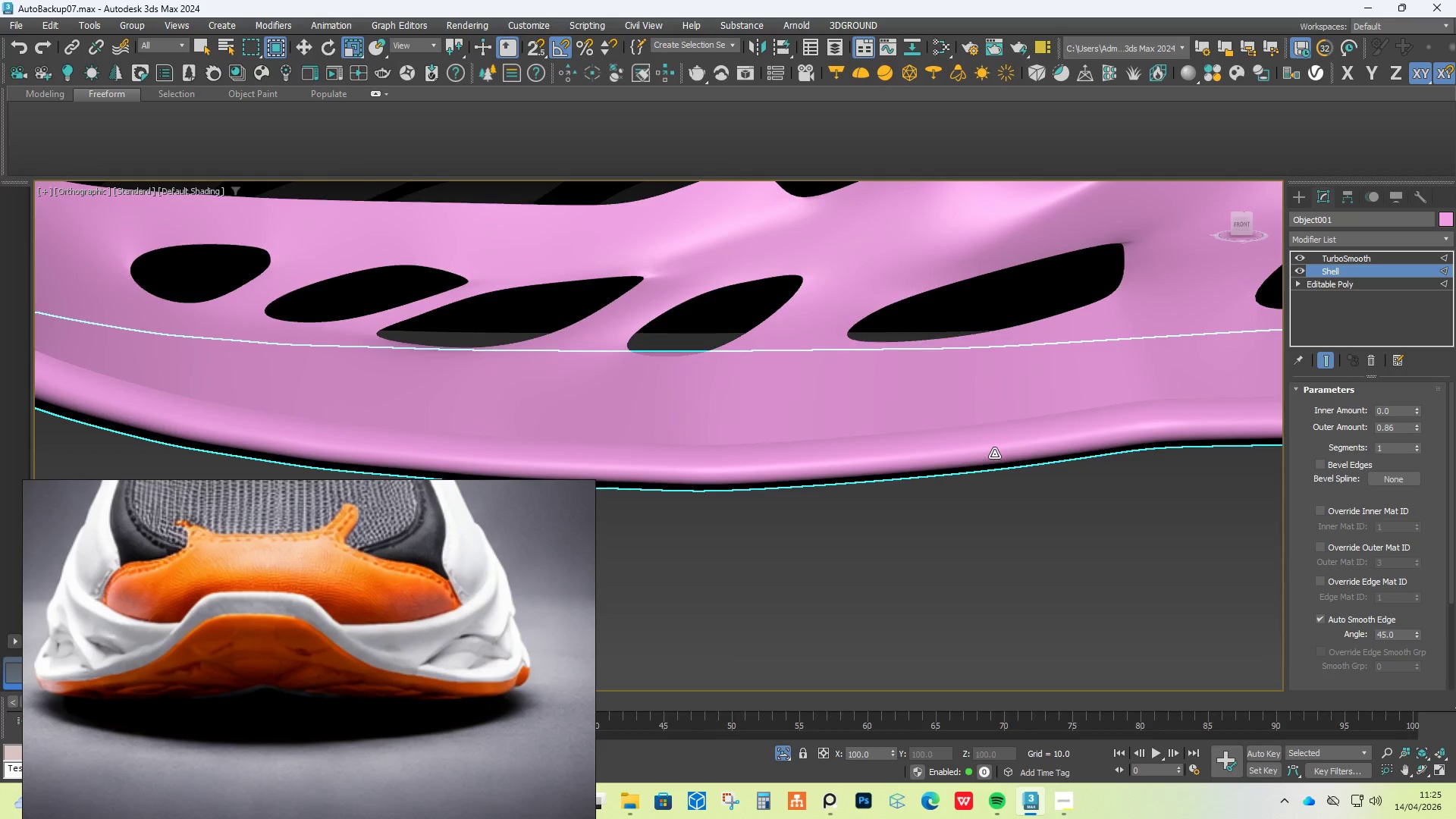 
hold_key(key=AltLeft, duration=0.44)
 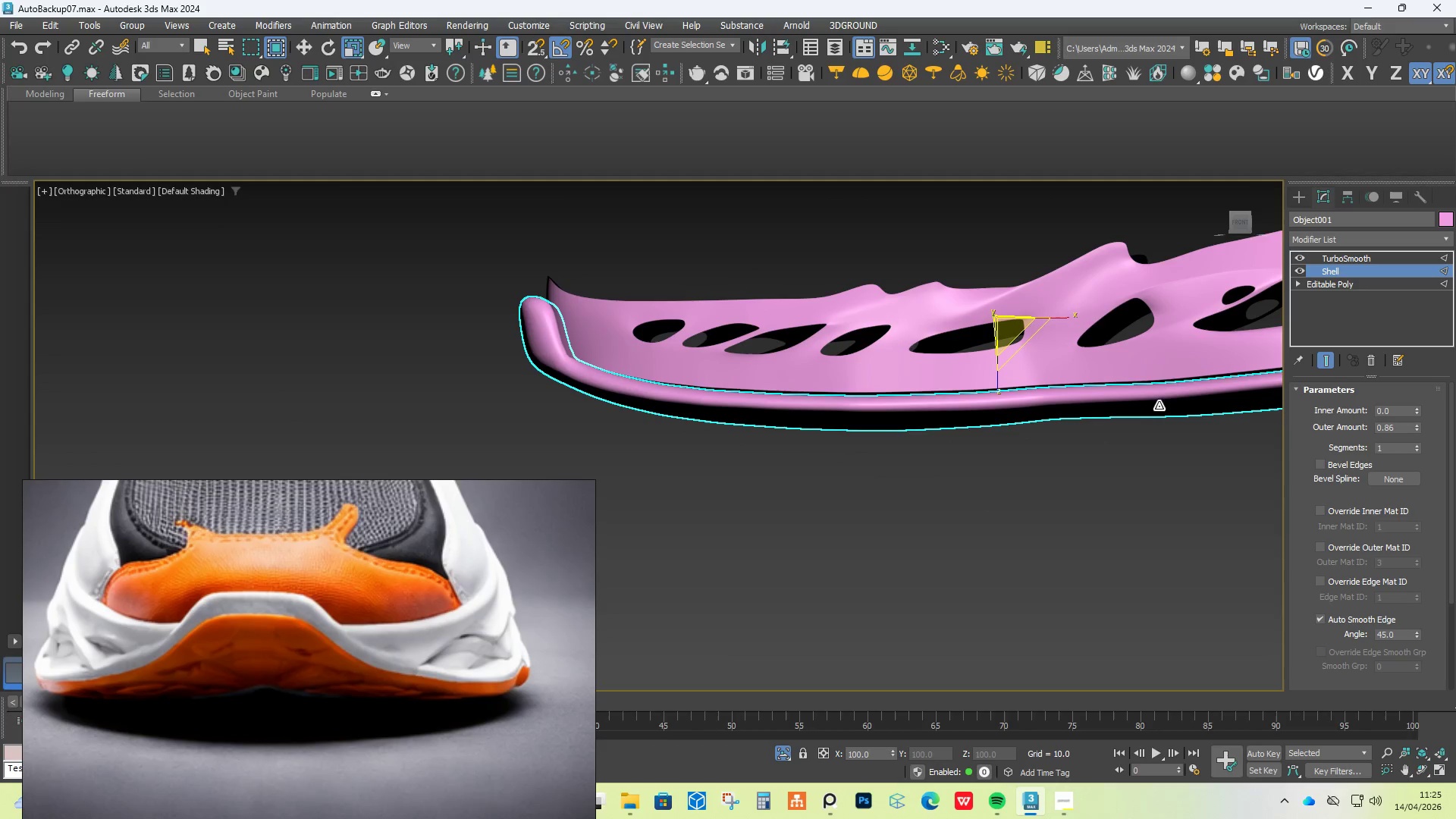 
scroll: coordinate [986, 413], scroll_direction: down, amount: 3.0
 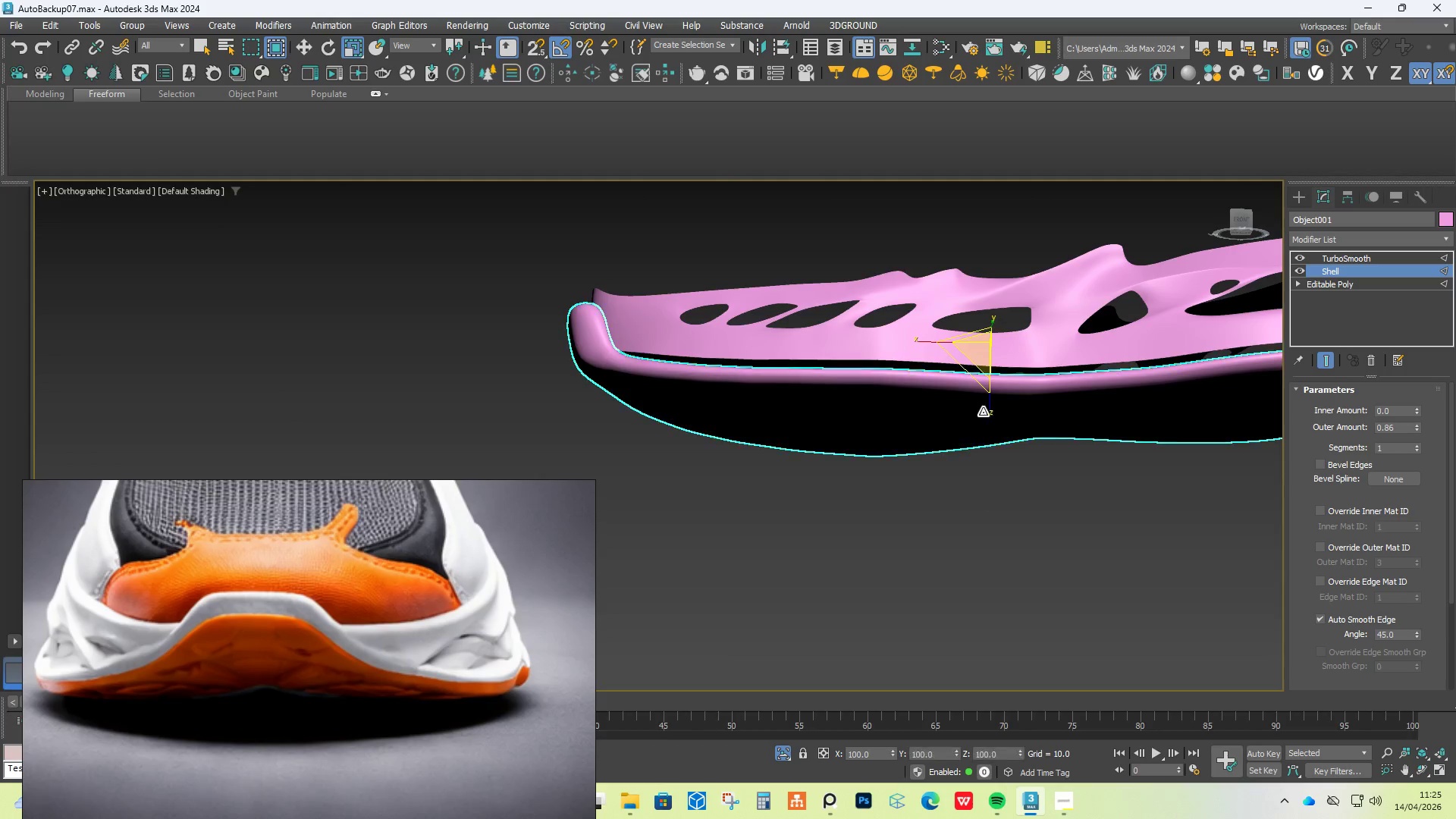 
scroll: coordinate [969, 434], scroll_direction: up, amount: 1.0
 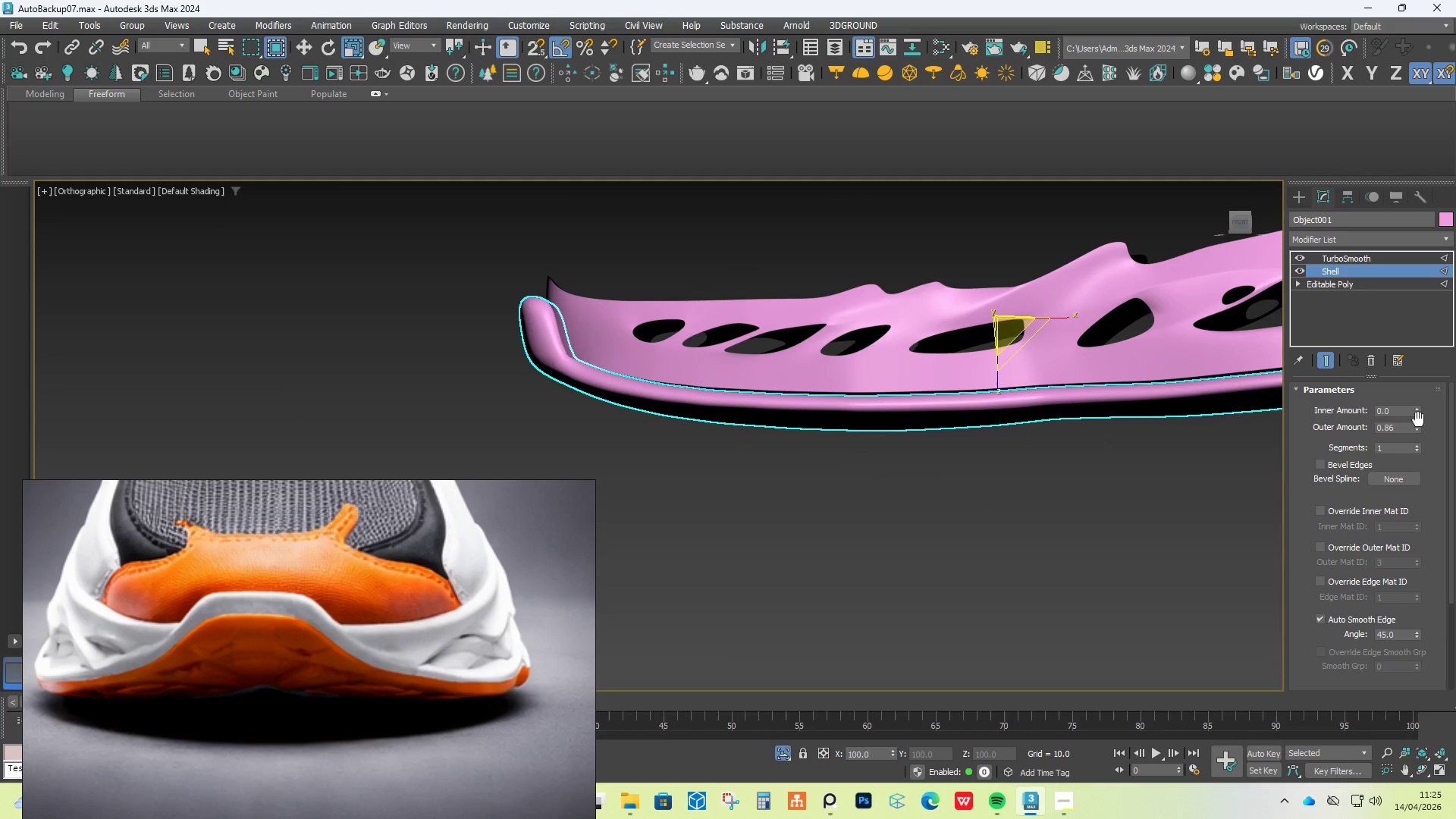 
left_click_drag(start_coordinate=[1418, 408], to_coordinate=[1417, 396])
 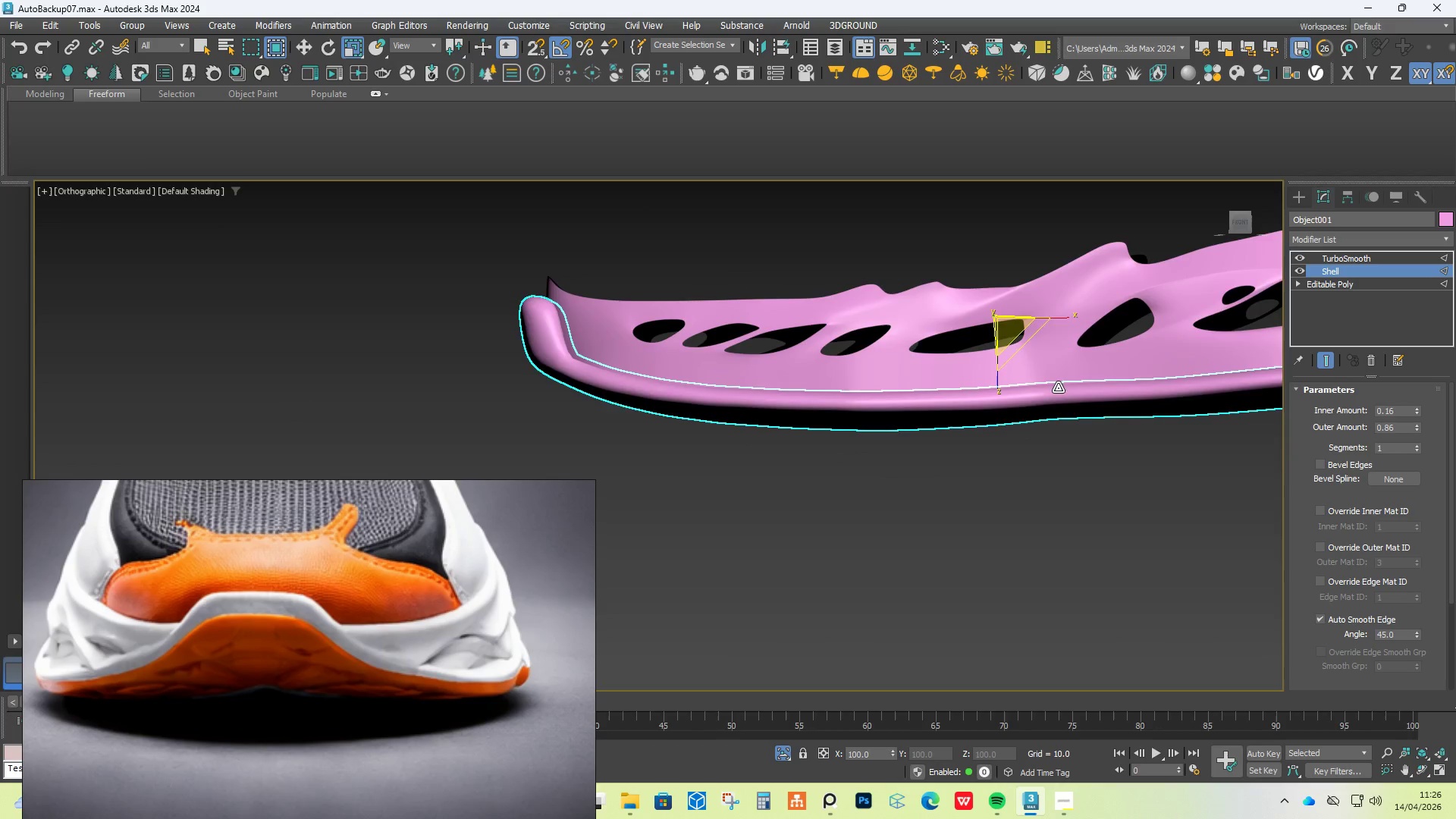 
hold_key(key=AltLeft, duration=1.53)
 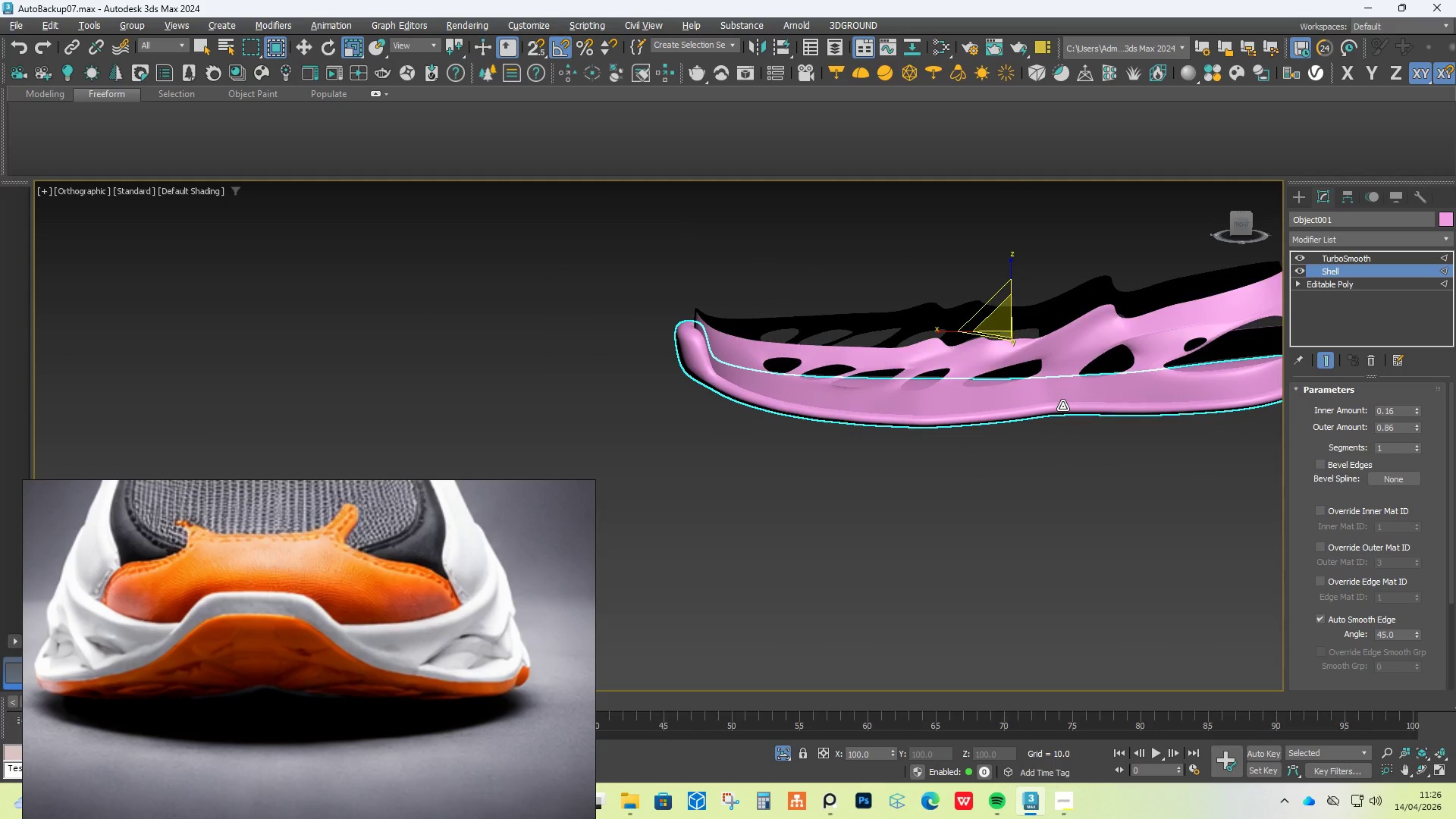 
scroll: coordinate [1054, 386], scroll_direction: down, amount: 1.0
 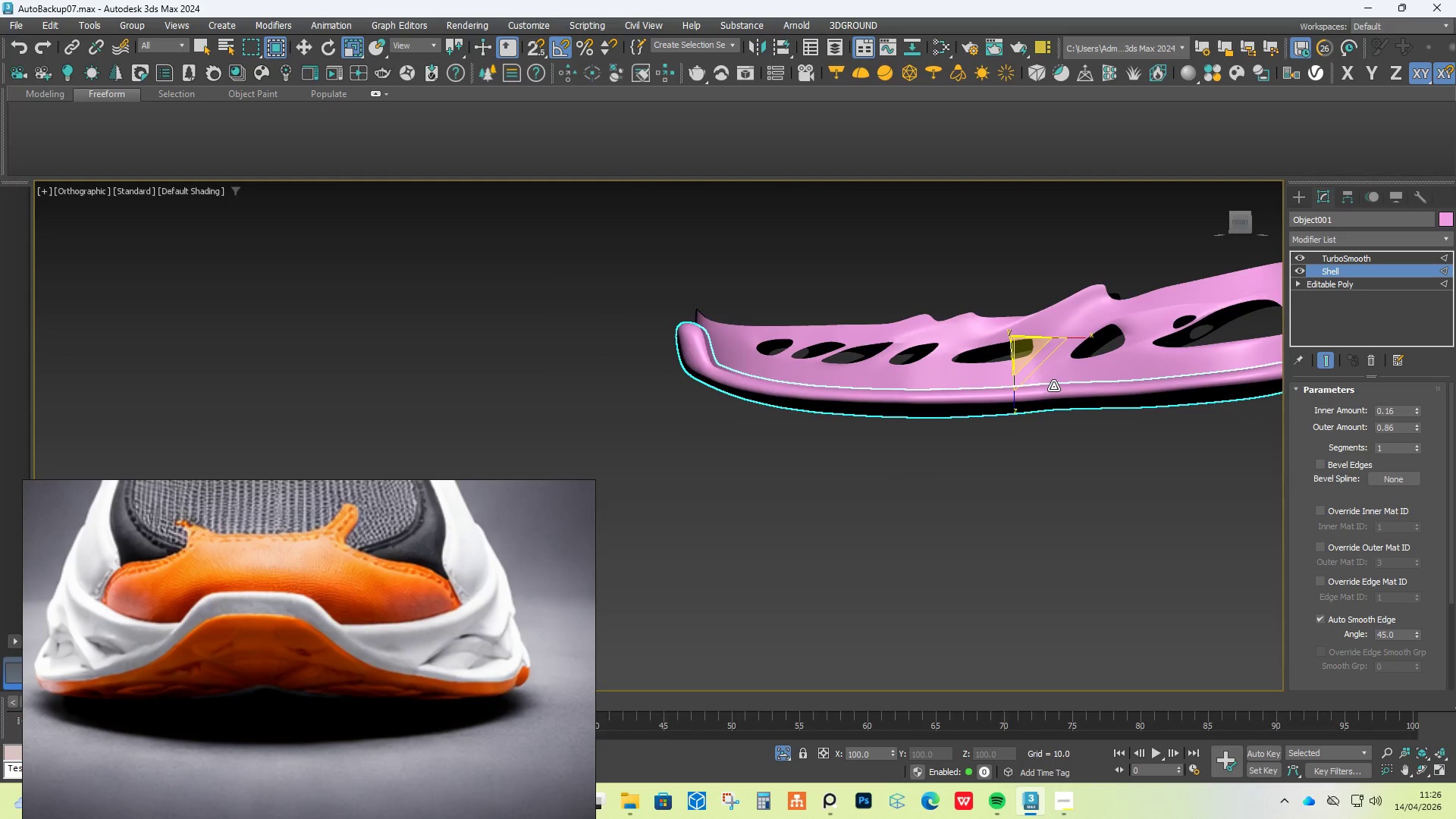 
hold_key(key=AltLeft, duration=1.36)
 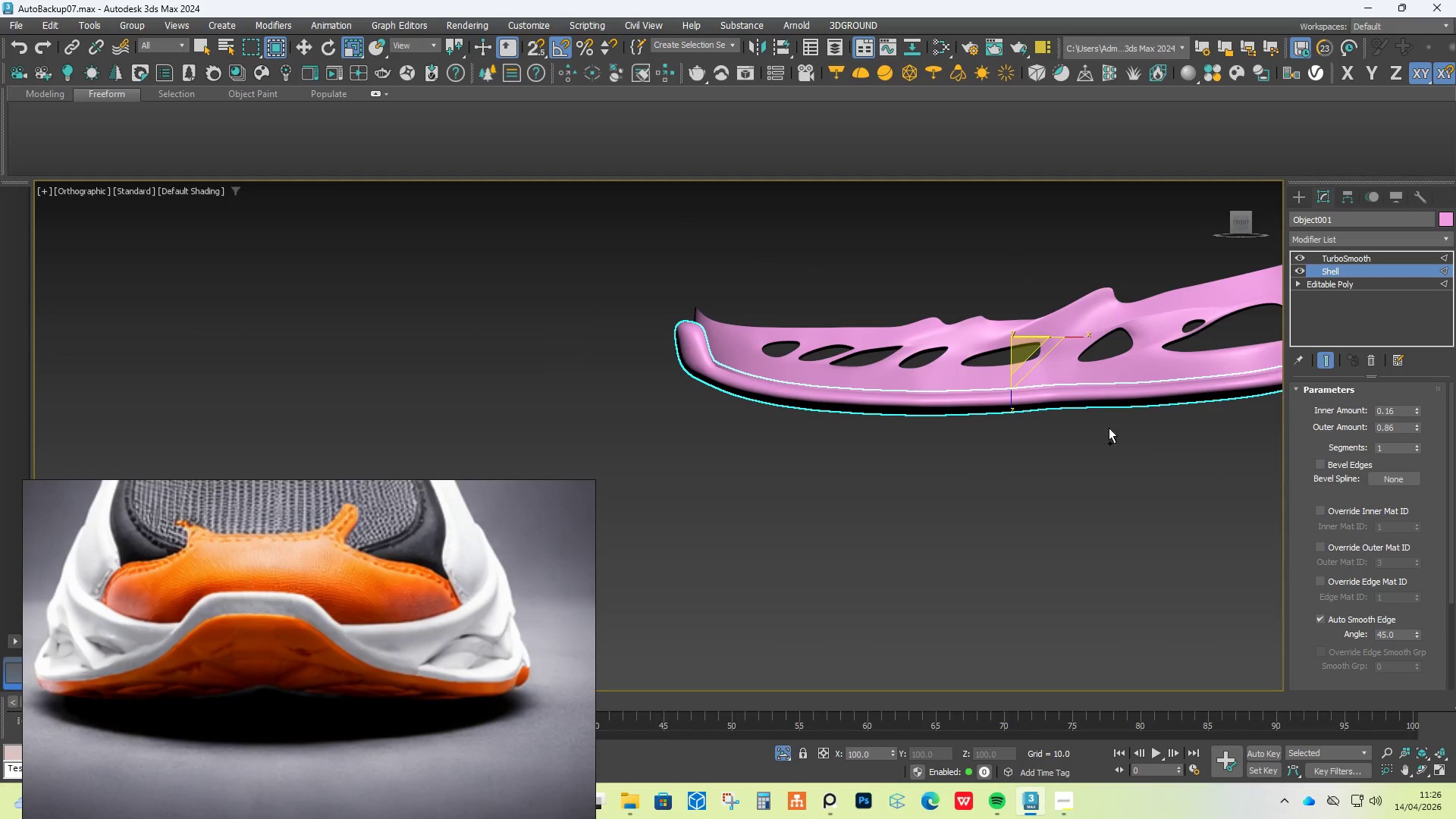 
hold_key(key=ControlLeft, duration=0.72)
 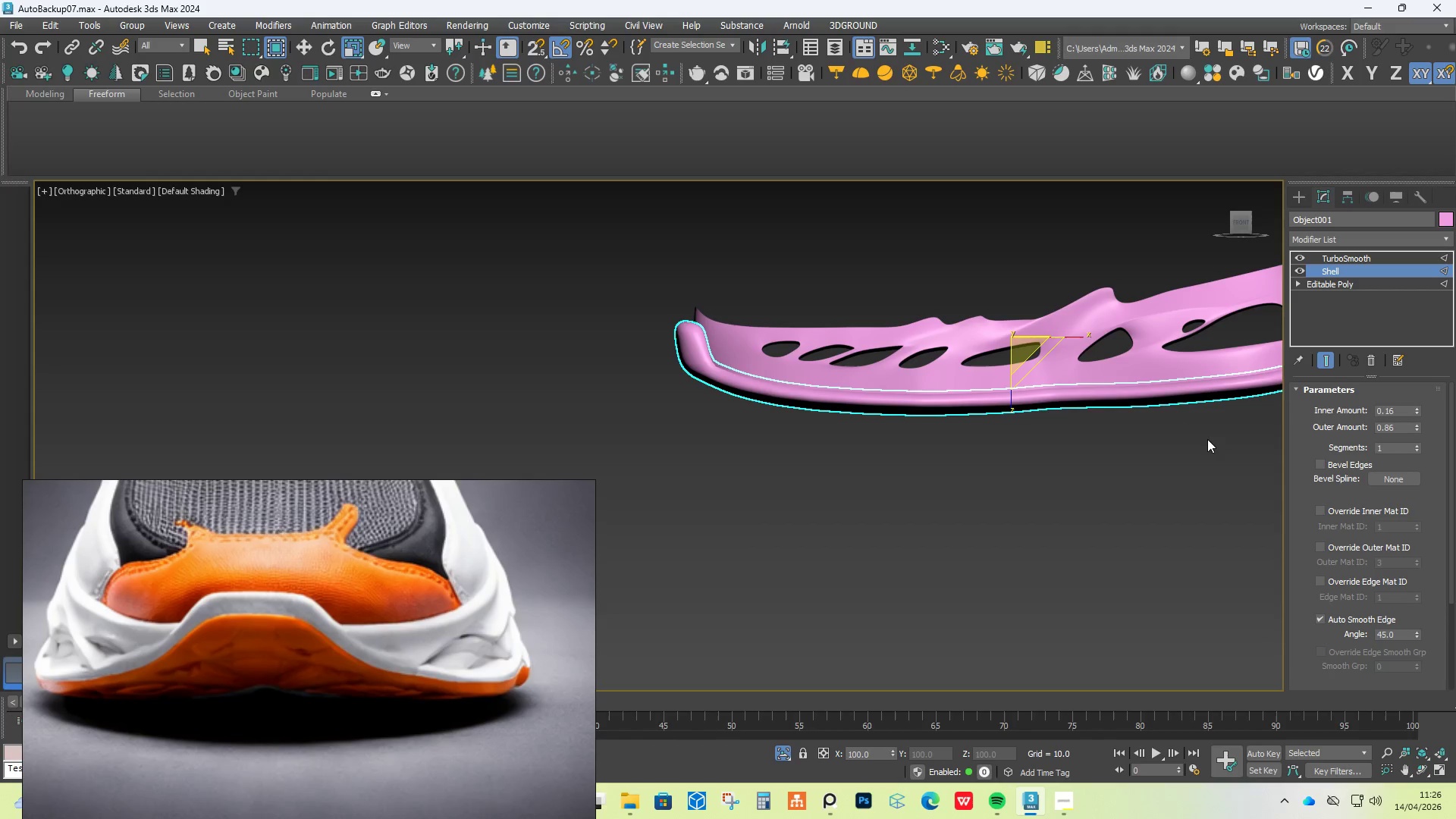 
key(Control+Z)
 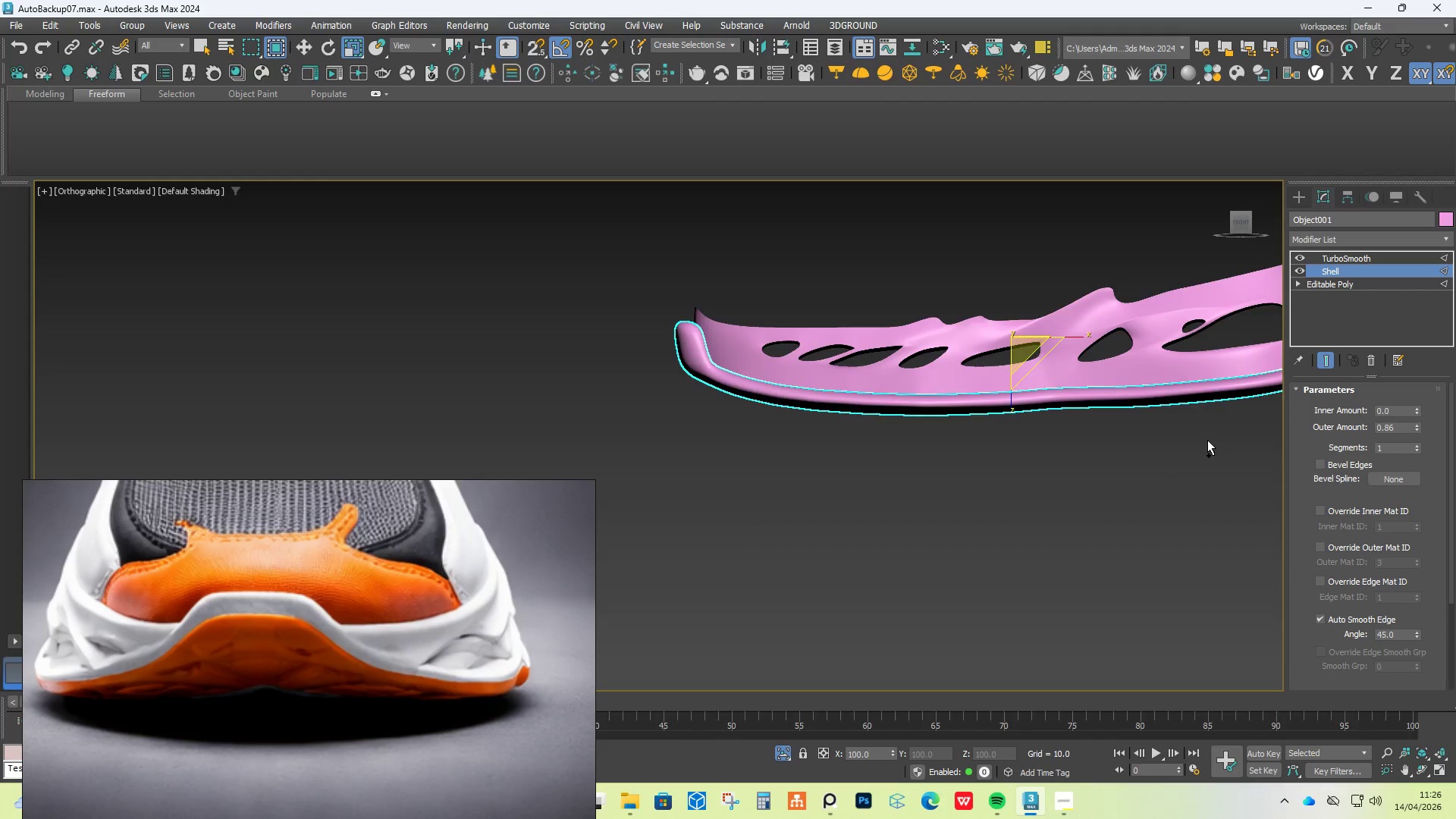 
key(Control+Z)
 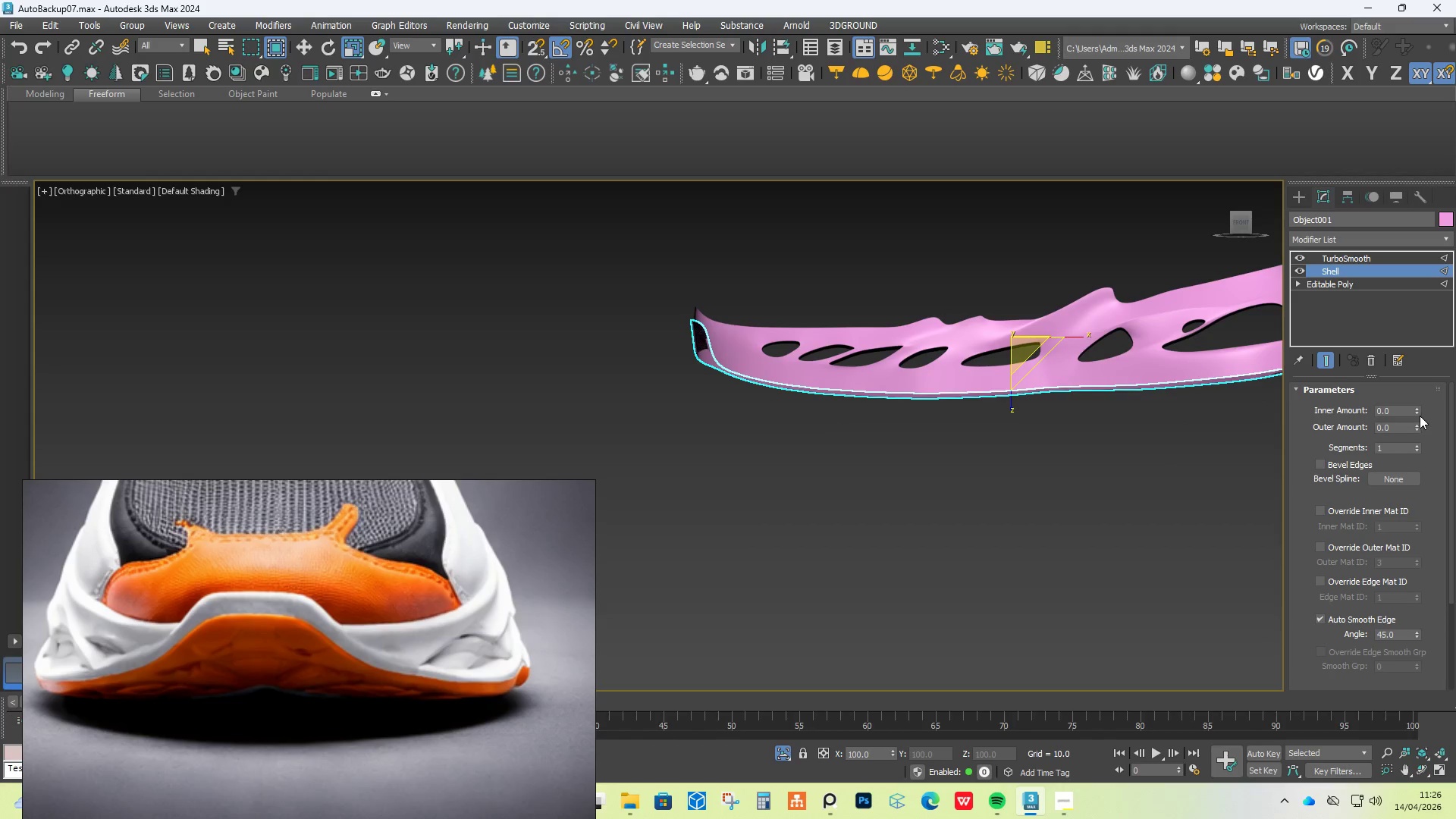 
left_click_drag(start_coordinate=[1417, 409], to_coordinate=[1419, 400])
 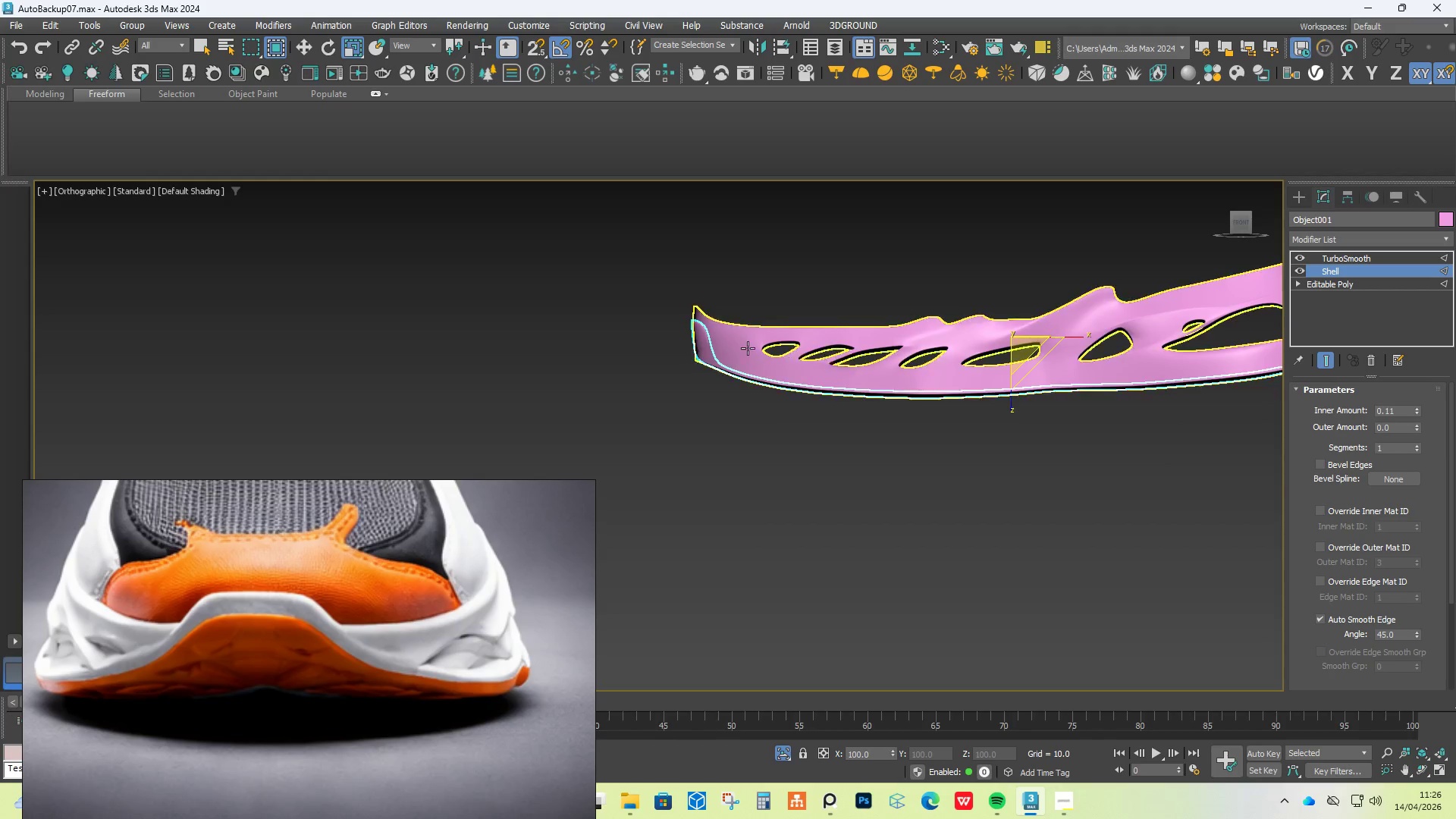 
scroll: coordinate [748, 348], scroll_direction: up, amount: 6.0
 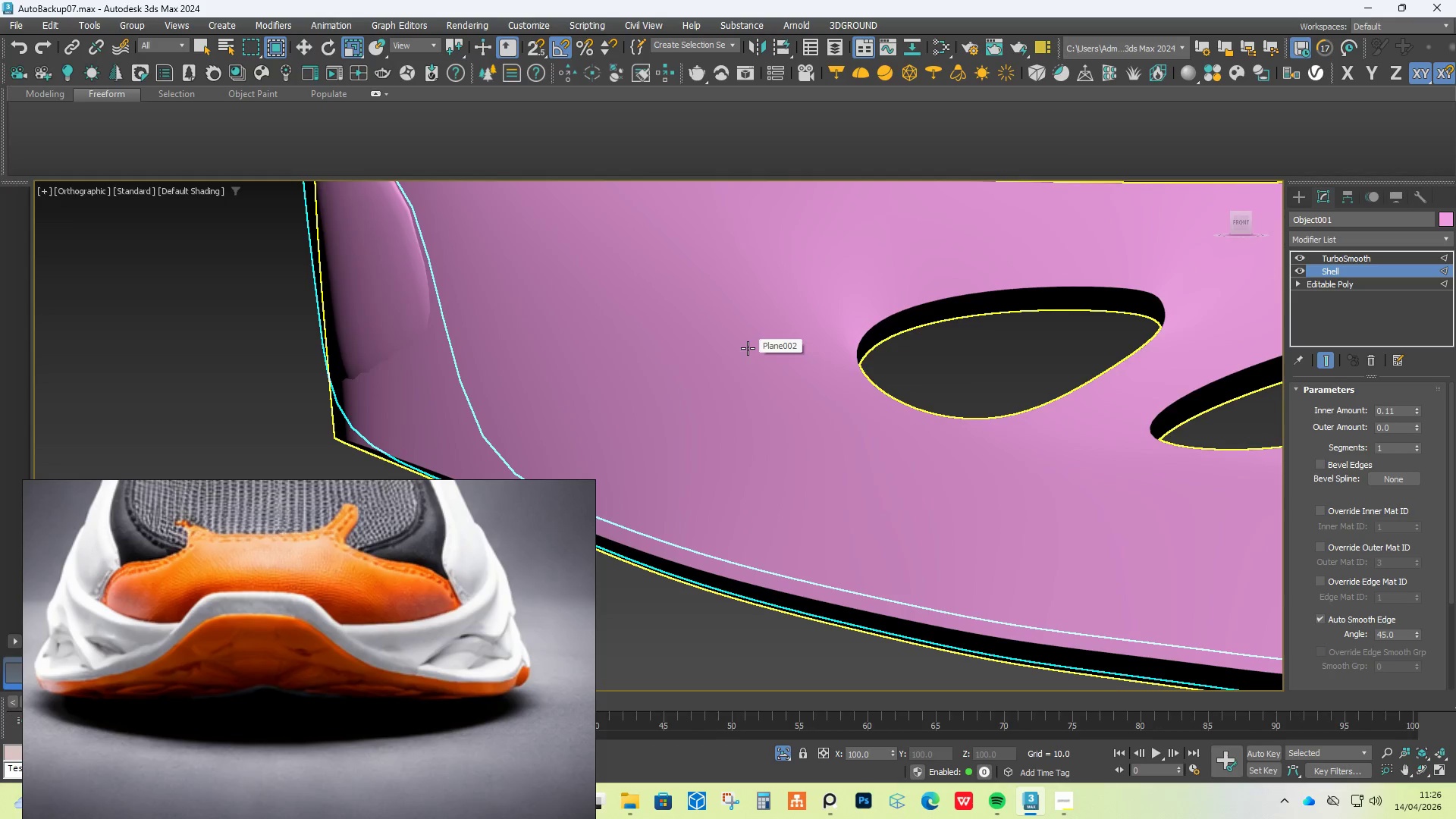 
key(Control+Z)
 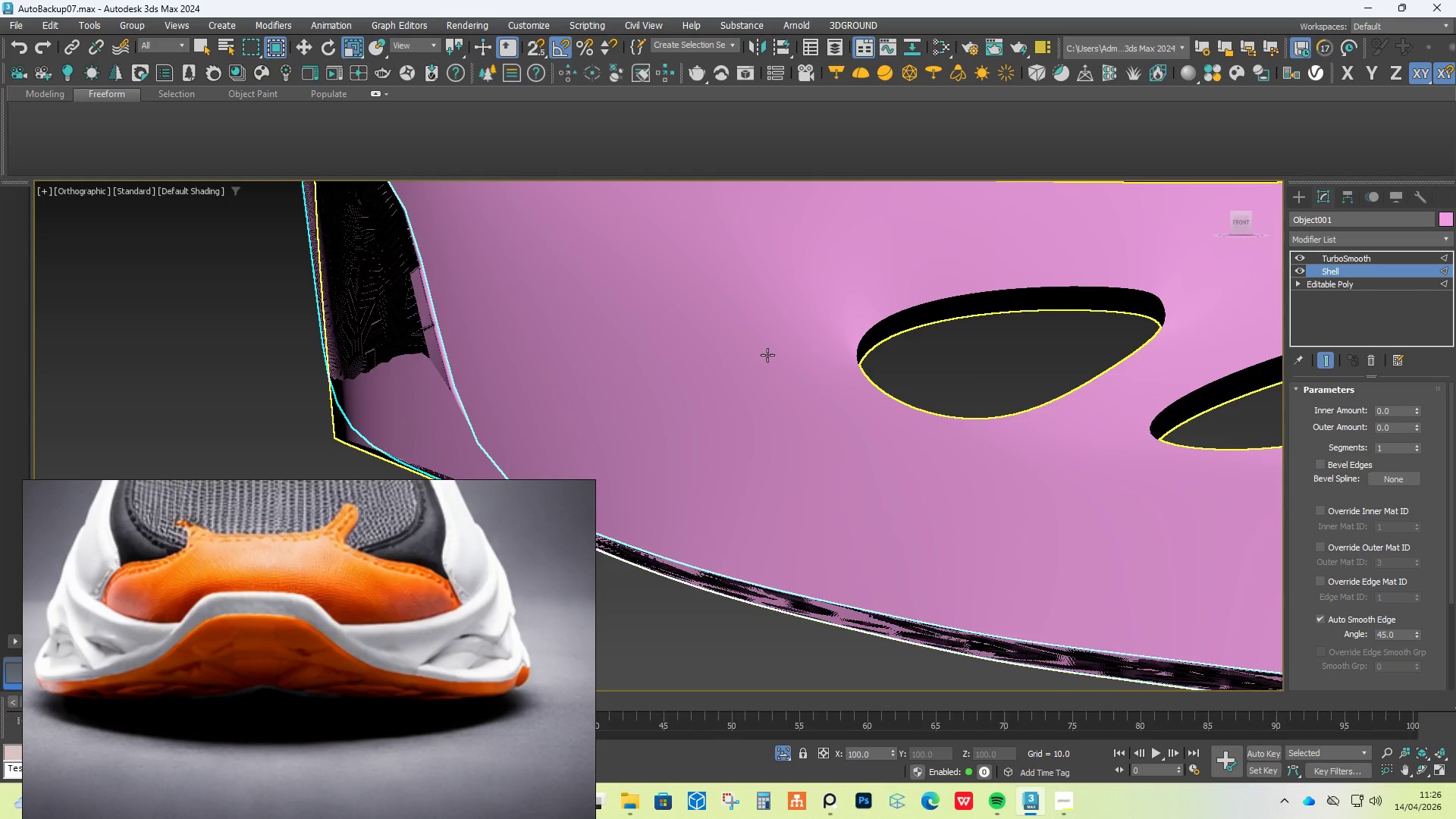 
key(Control+Z)
 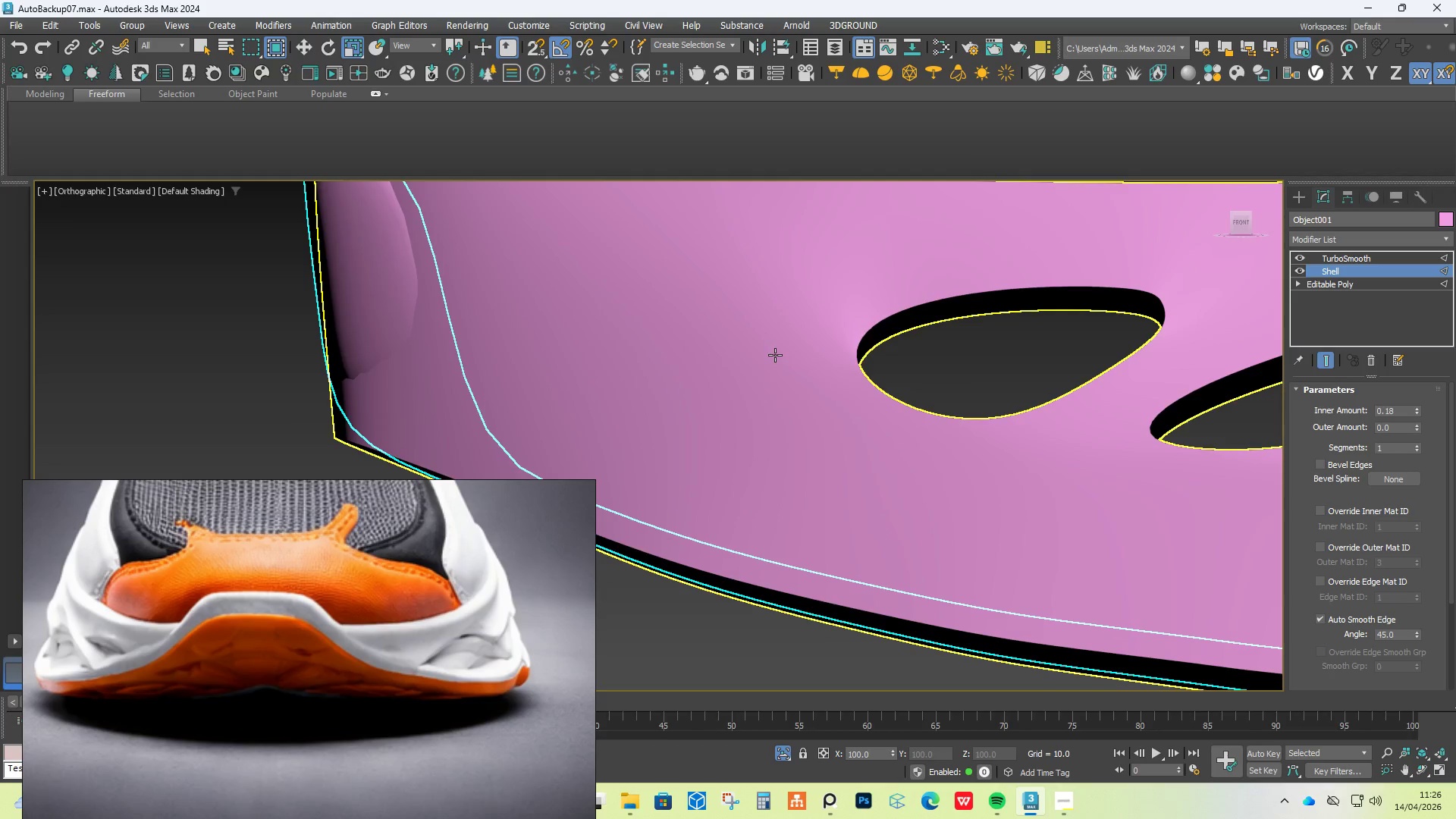 
key(Control+Z)
 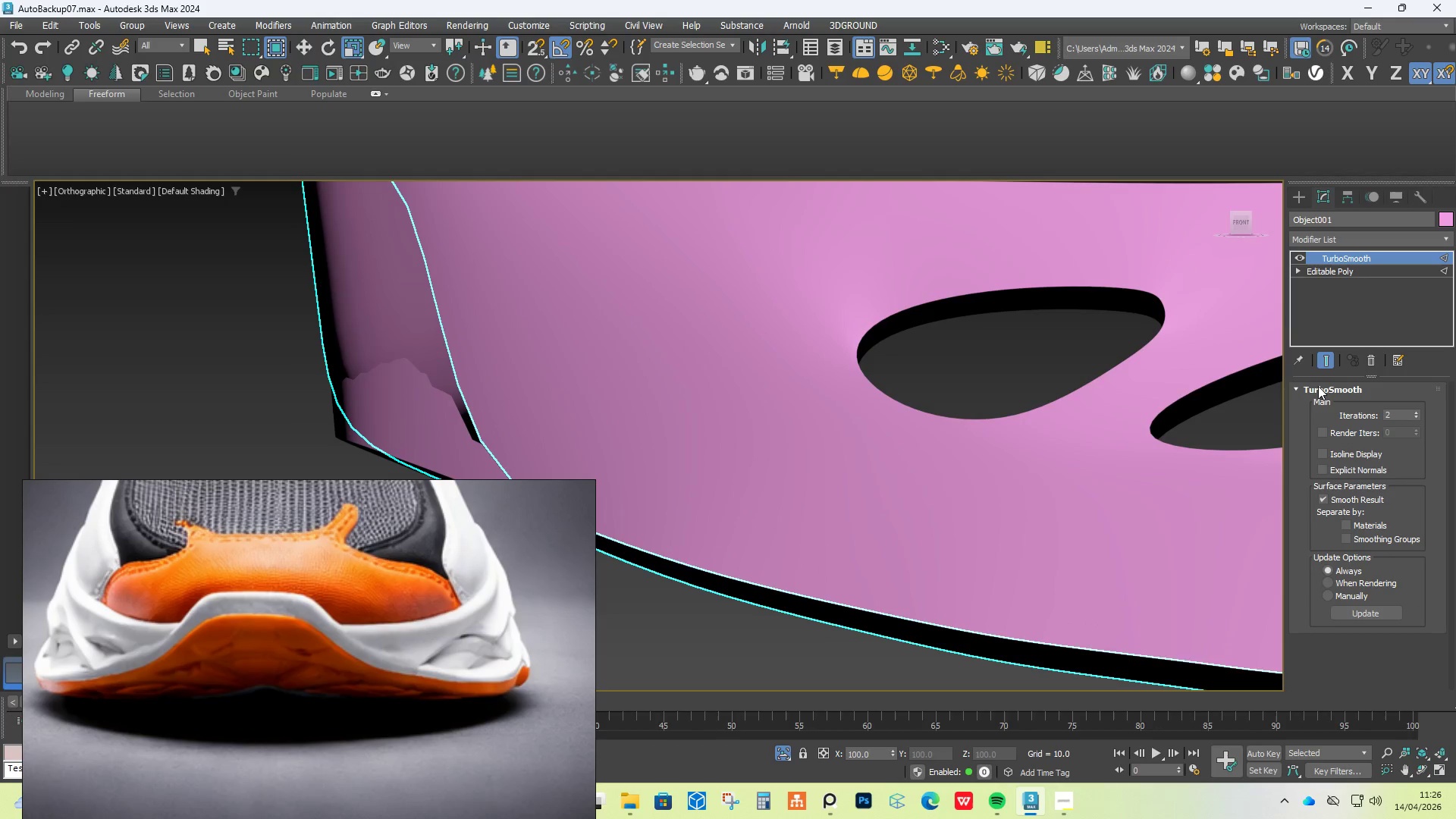 
left_click([1335, 270])
 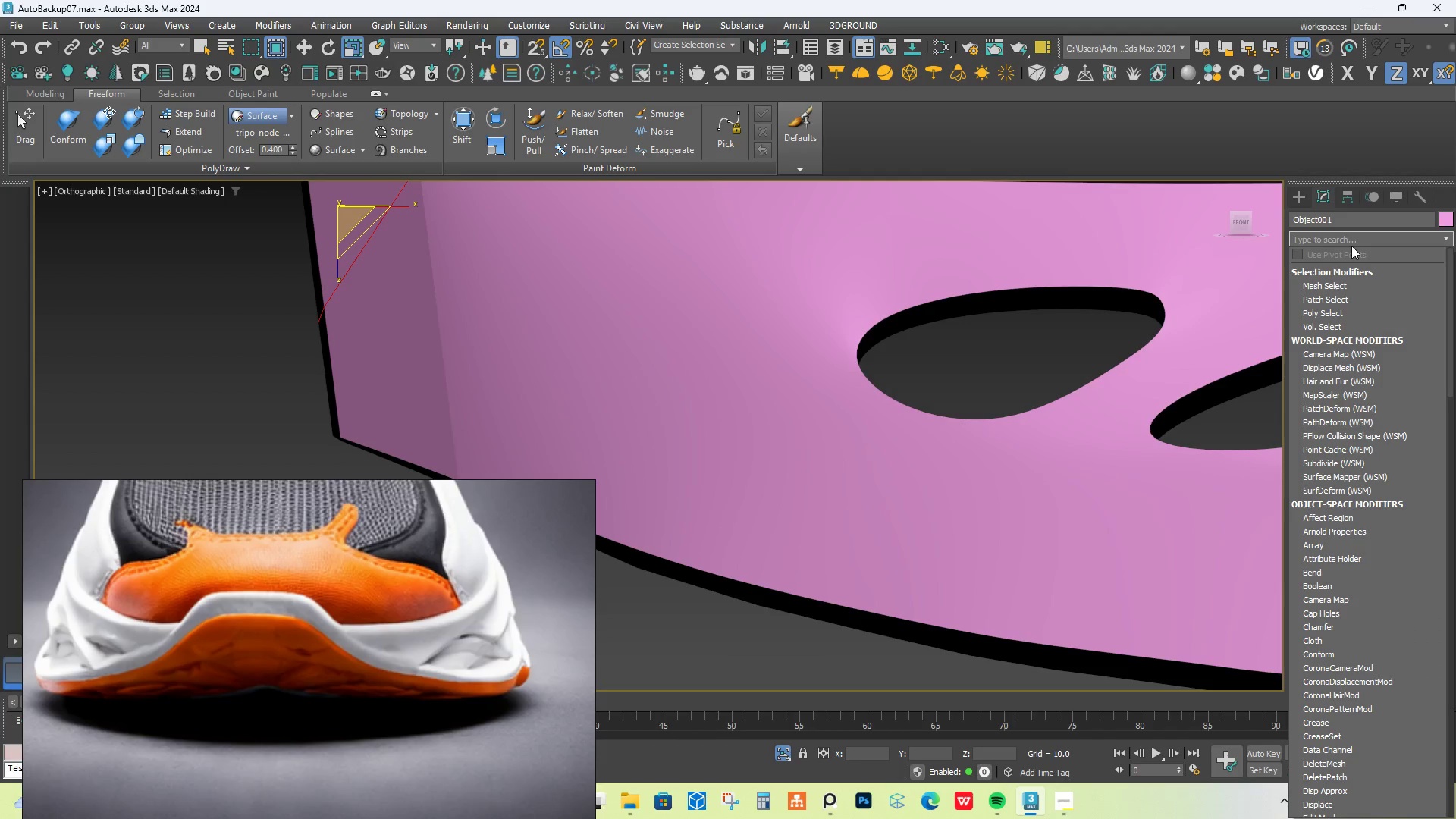 
type(sh)
 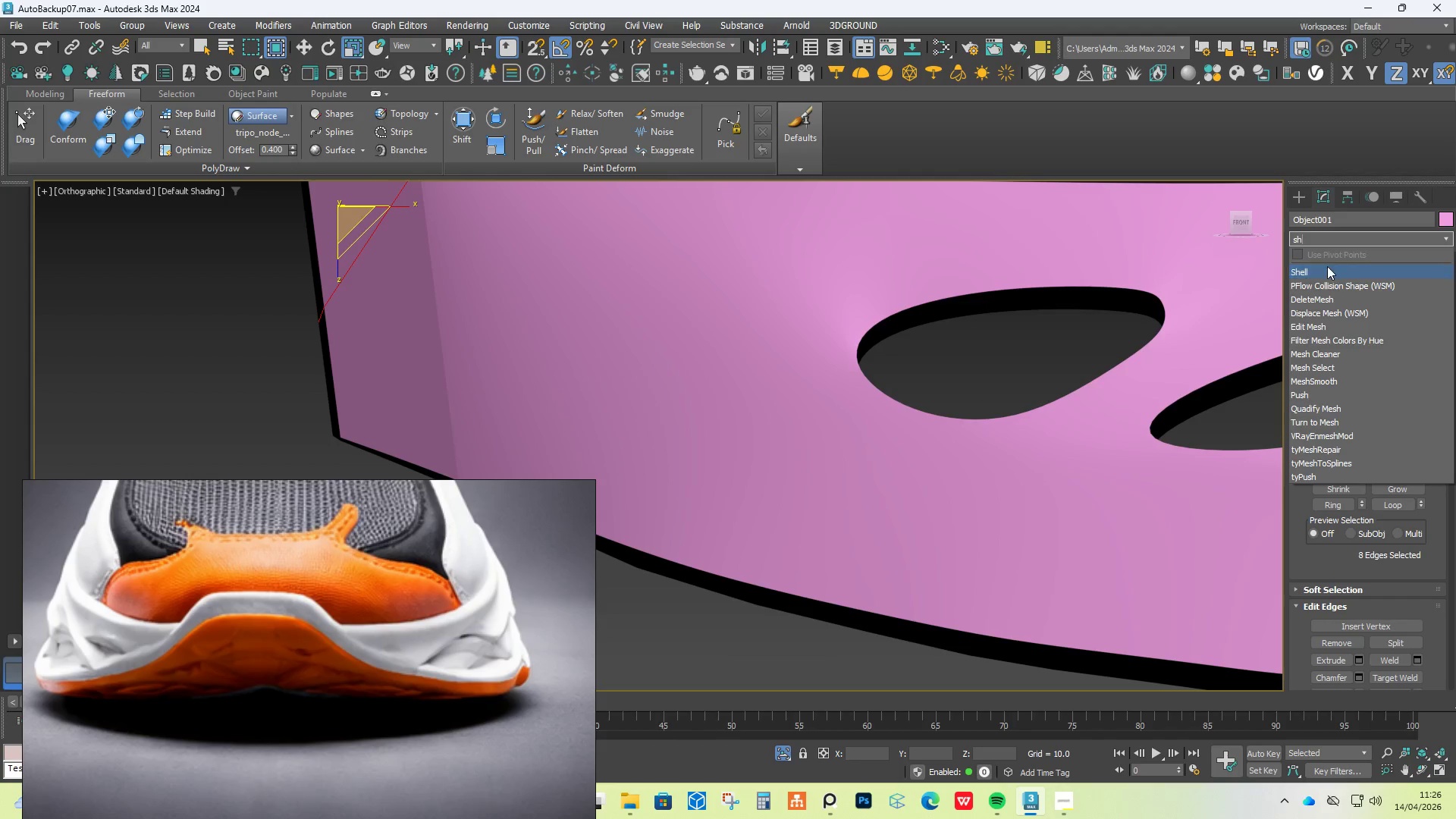 
left_click([1325, 274])
 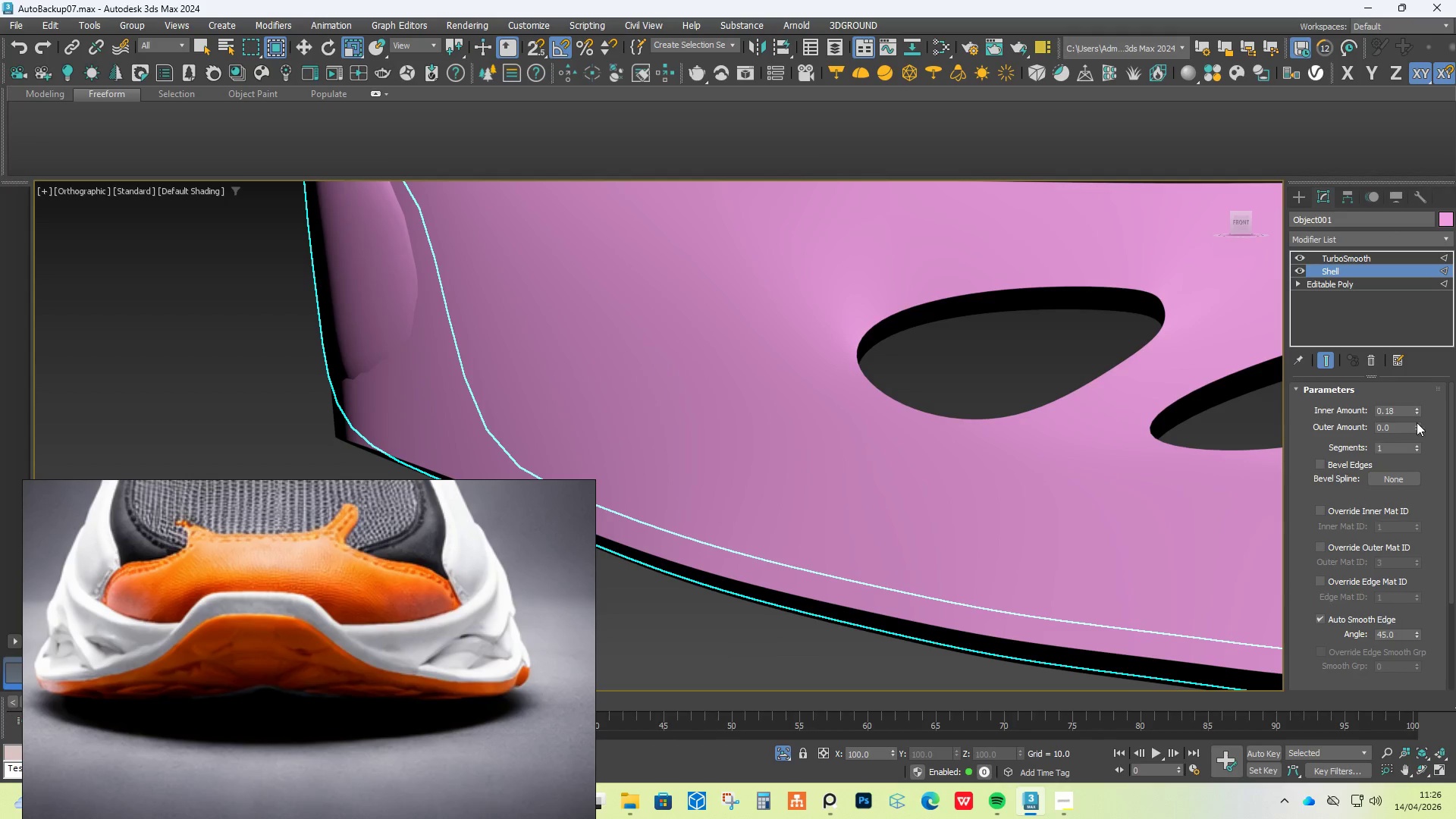 
left_click_drag(start_coordinate=[1417, 425], to_coordinate=[1406, 363])
 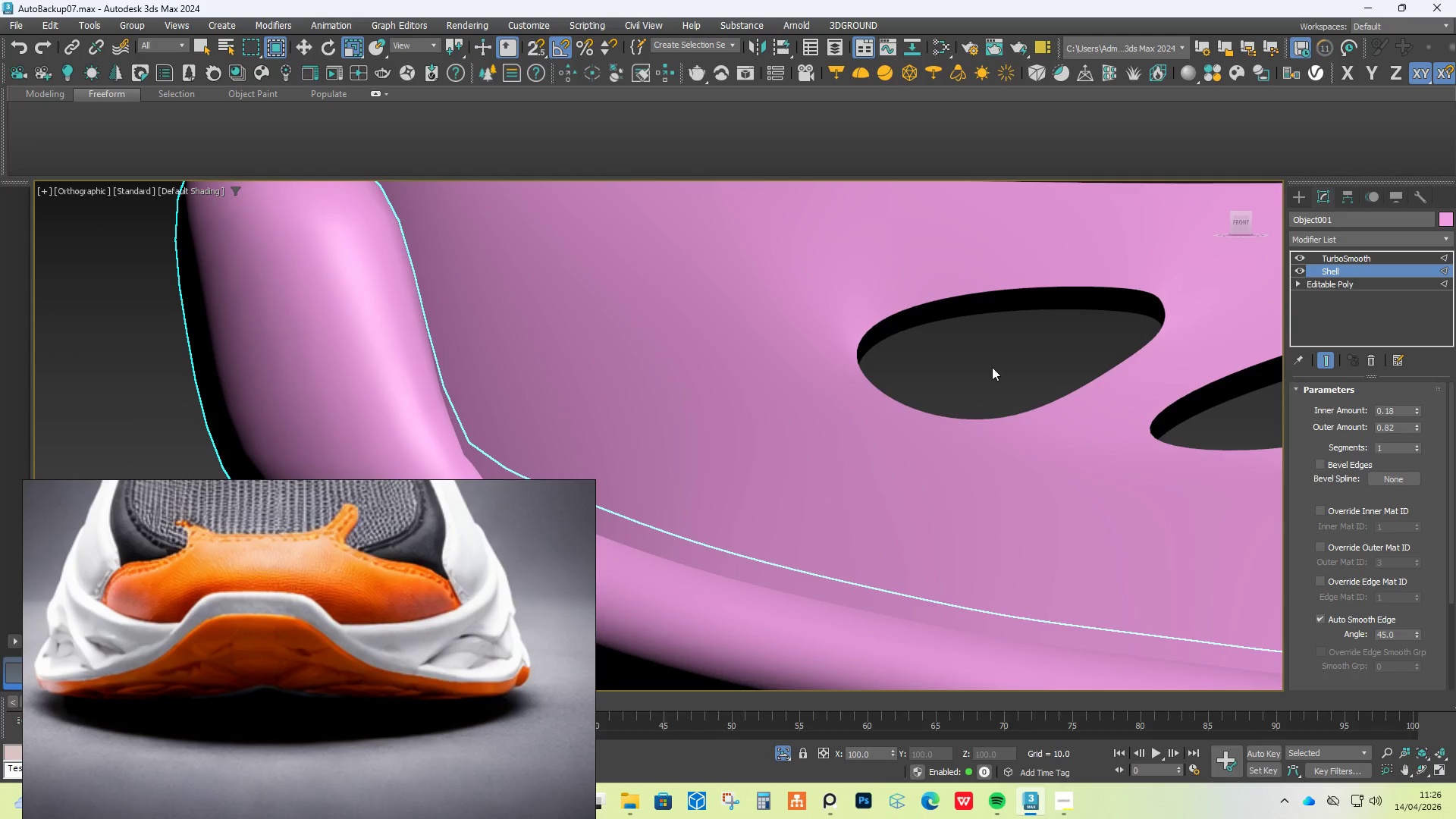 
scroll: coordinate [990, 374], scroll_direction: down, amount: 6.0
 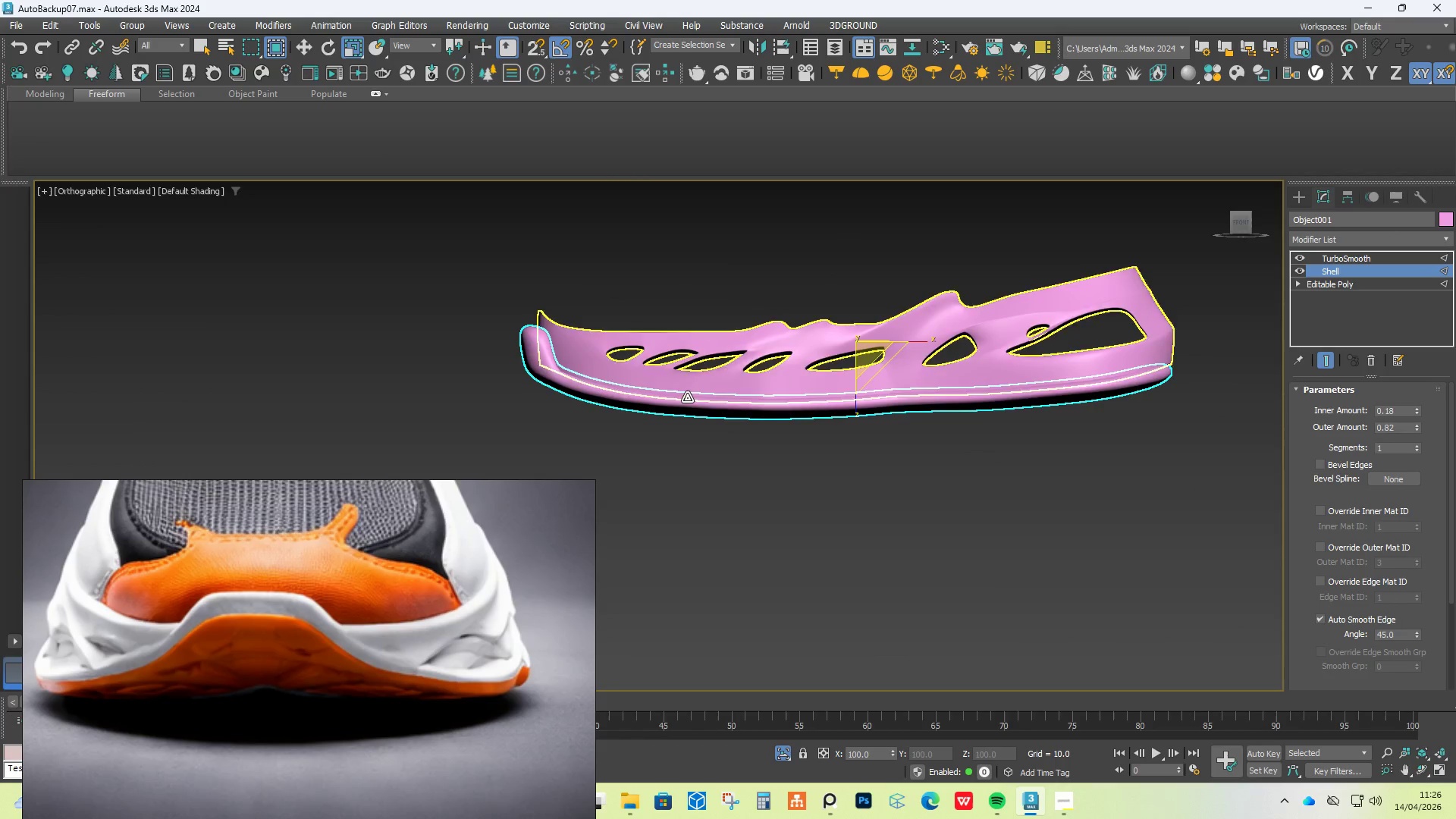 
hold_key(key=AltLeft, duration=1.5)
 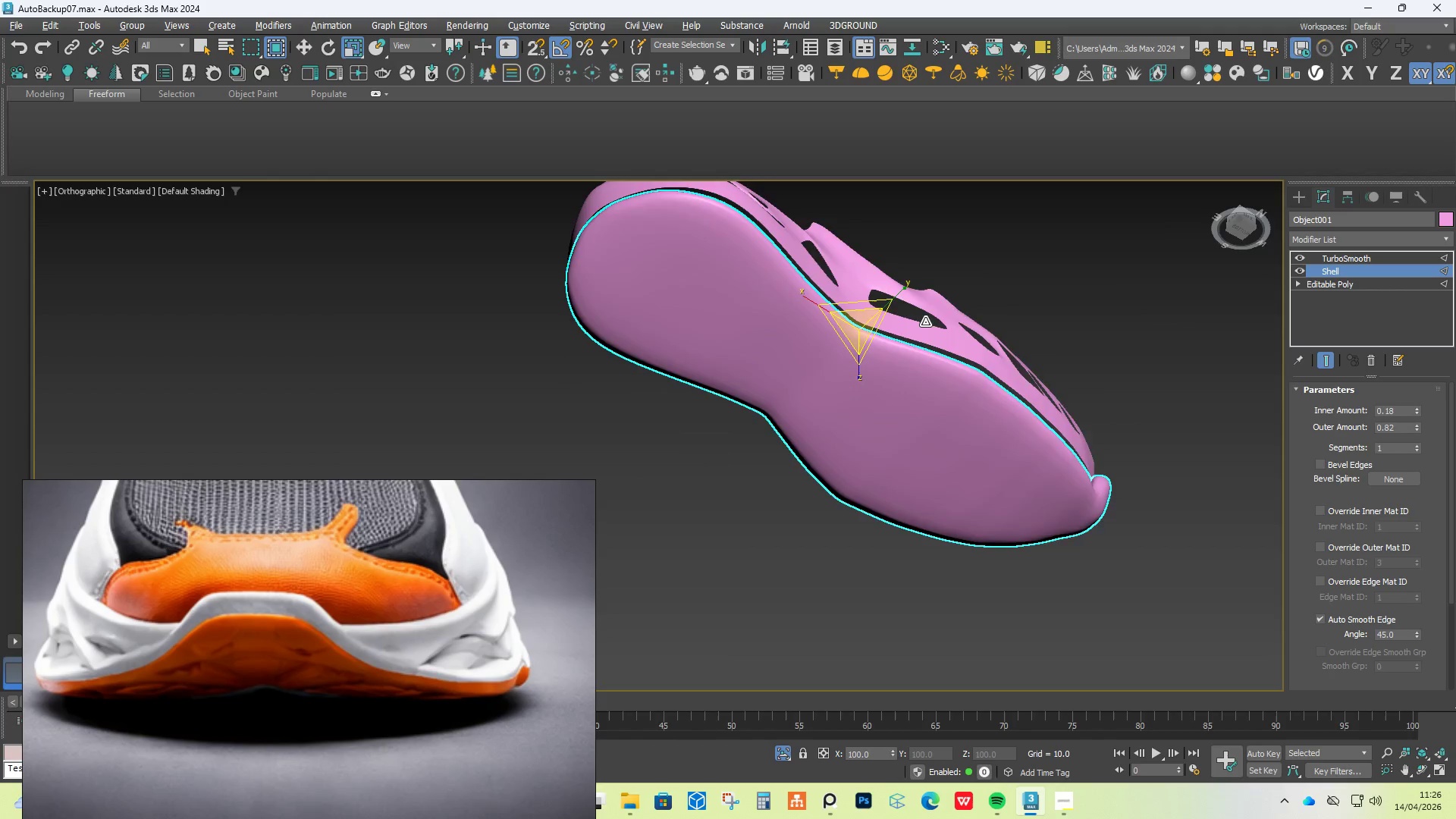 
hold_key(key=AltLeft, duration=1.34)
 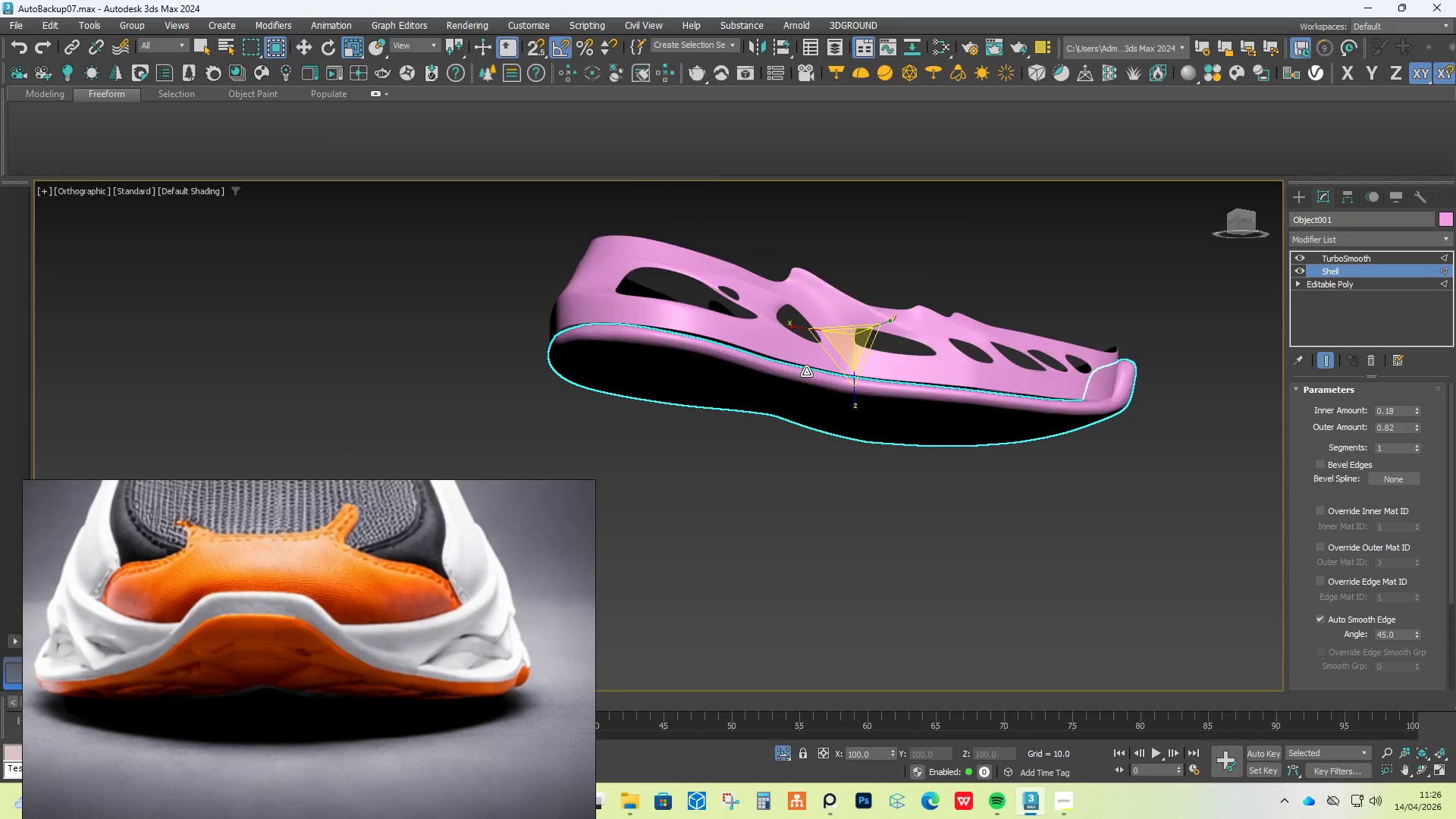 
hold_key(key=AltLeft, duration=0.88)
 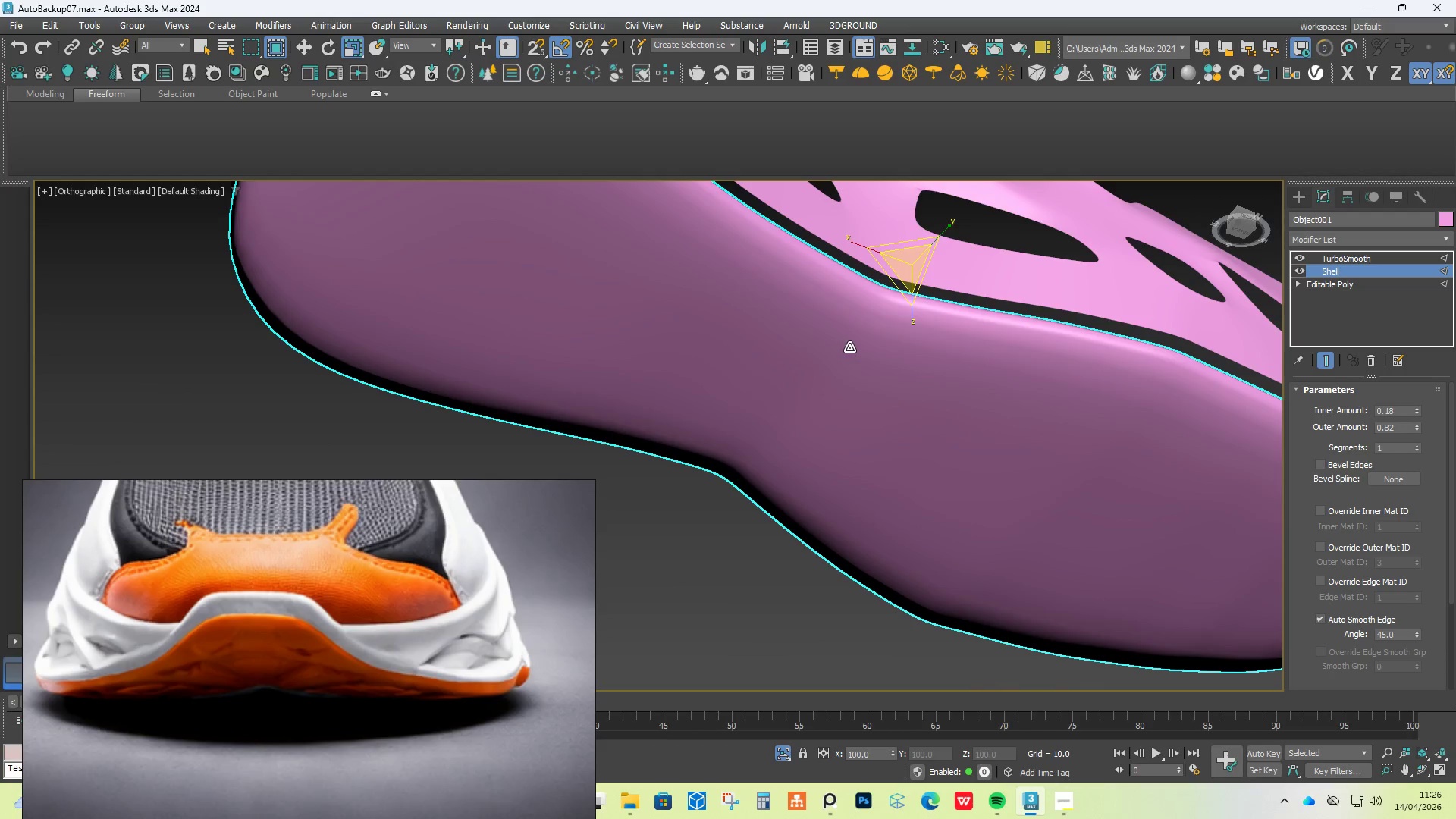 
scroll: coordinate [805, 372], scroll_direction: up, amount: 4.0
 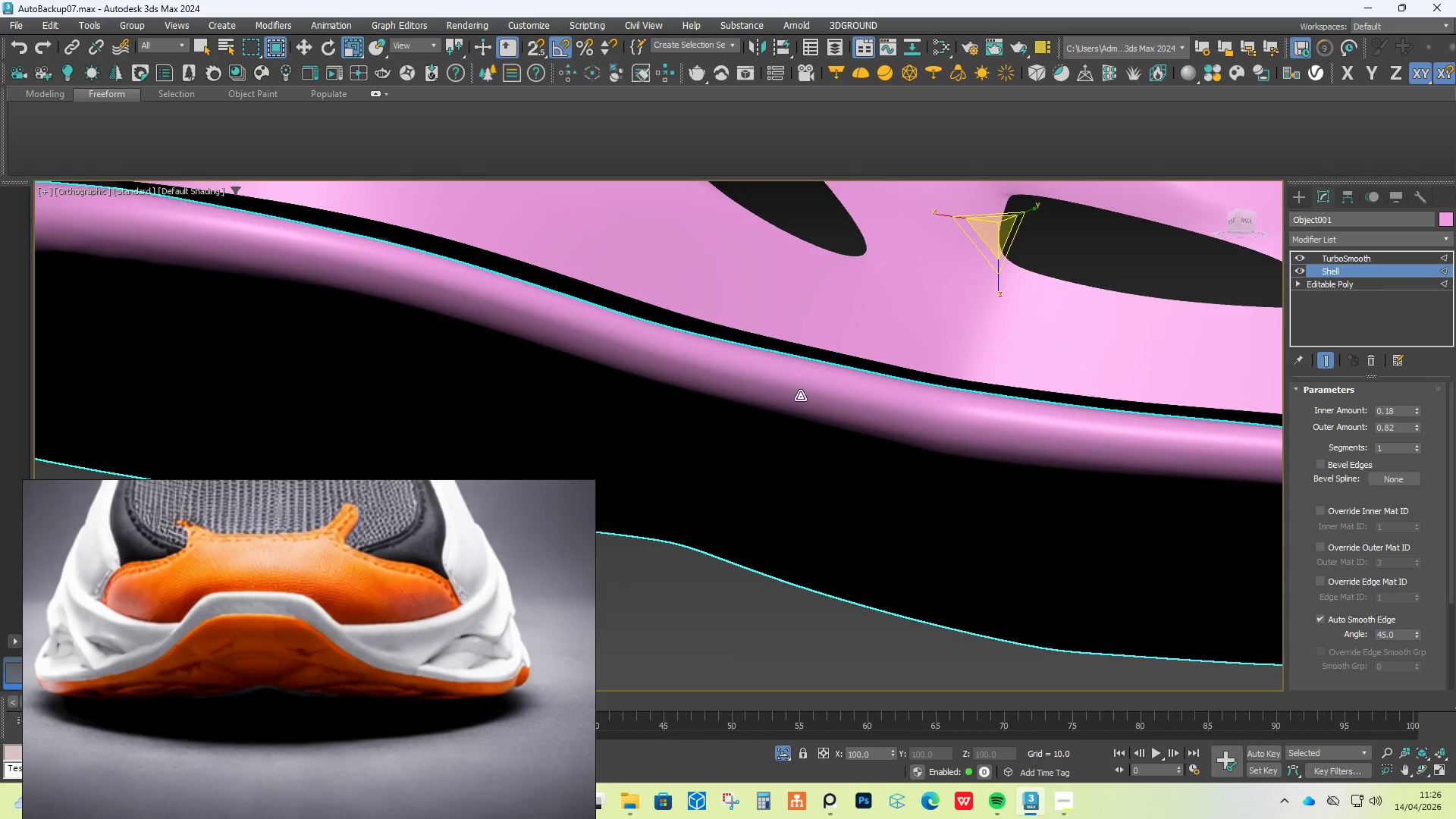 
scroll: coordinate [799, 349], scroll_direction: down, amount: 3.0
 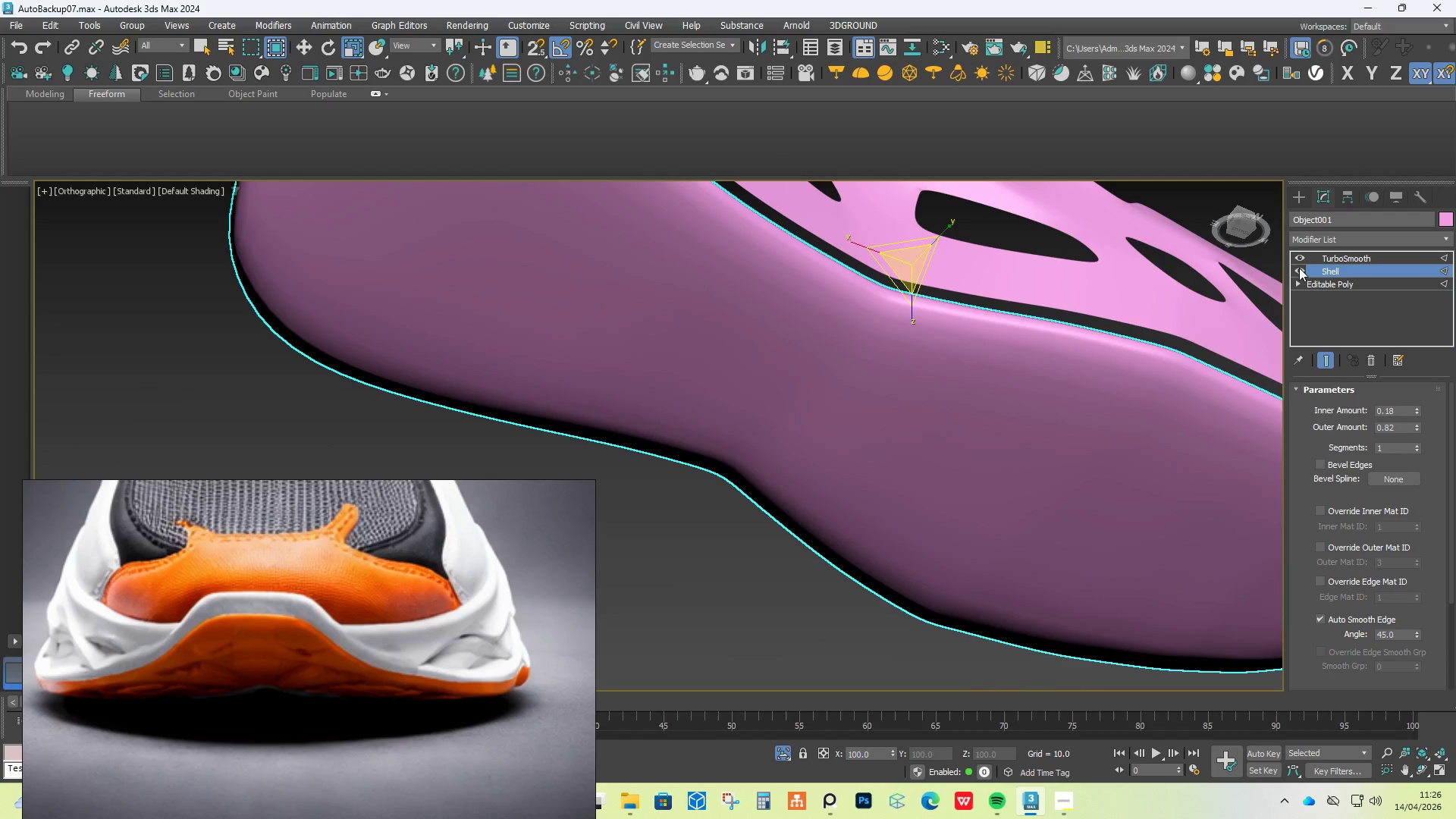 
left_click([1295, 258])
 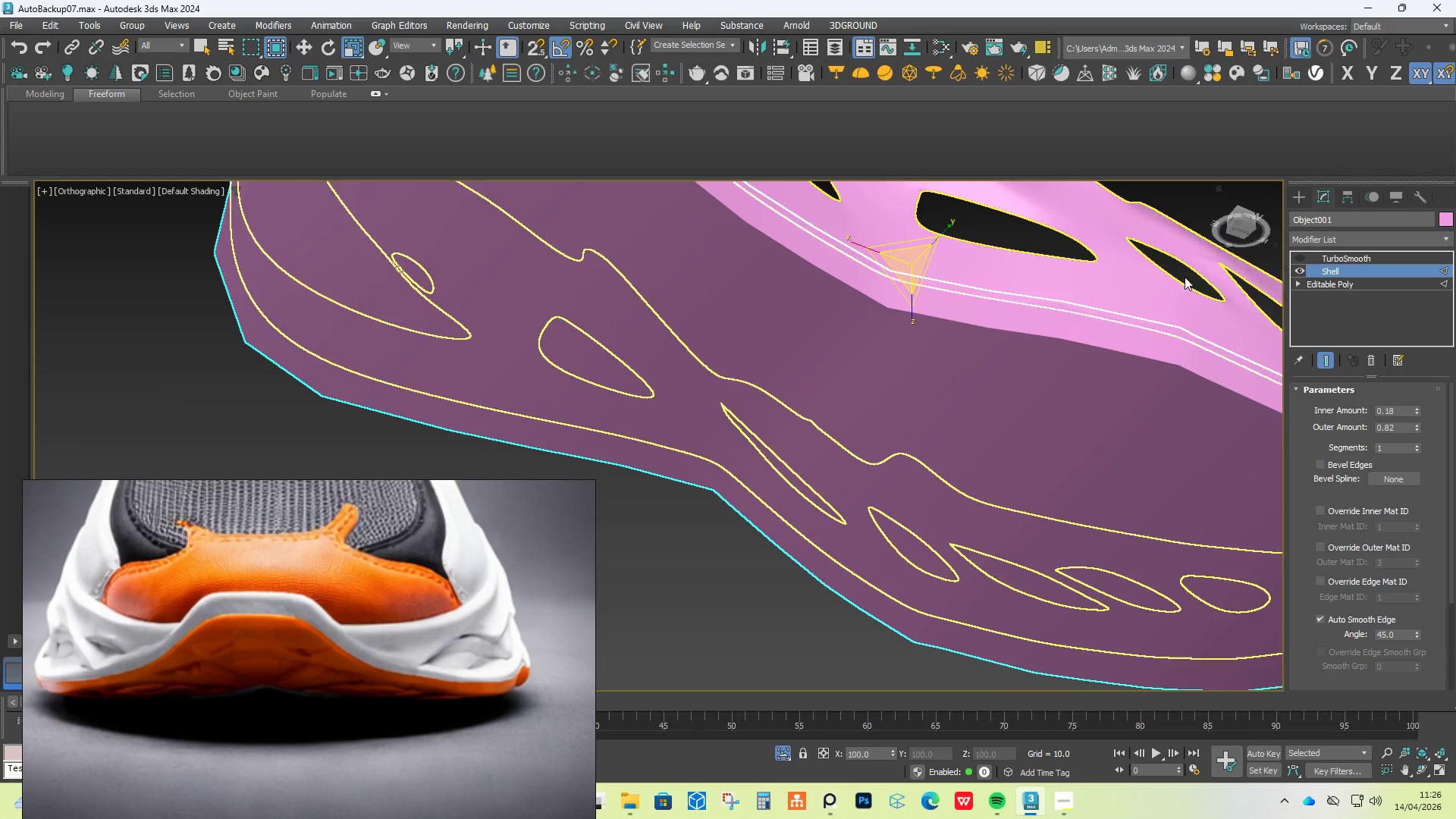 
hold_key(key=AltLeft, duration=0.7)
 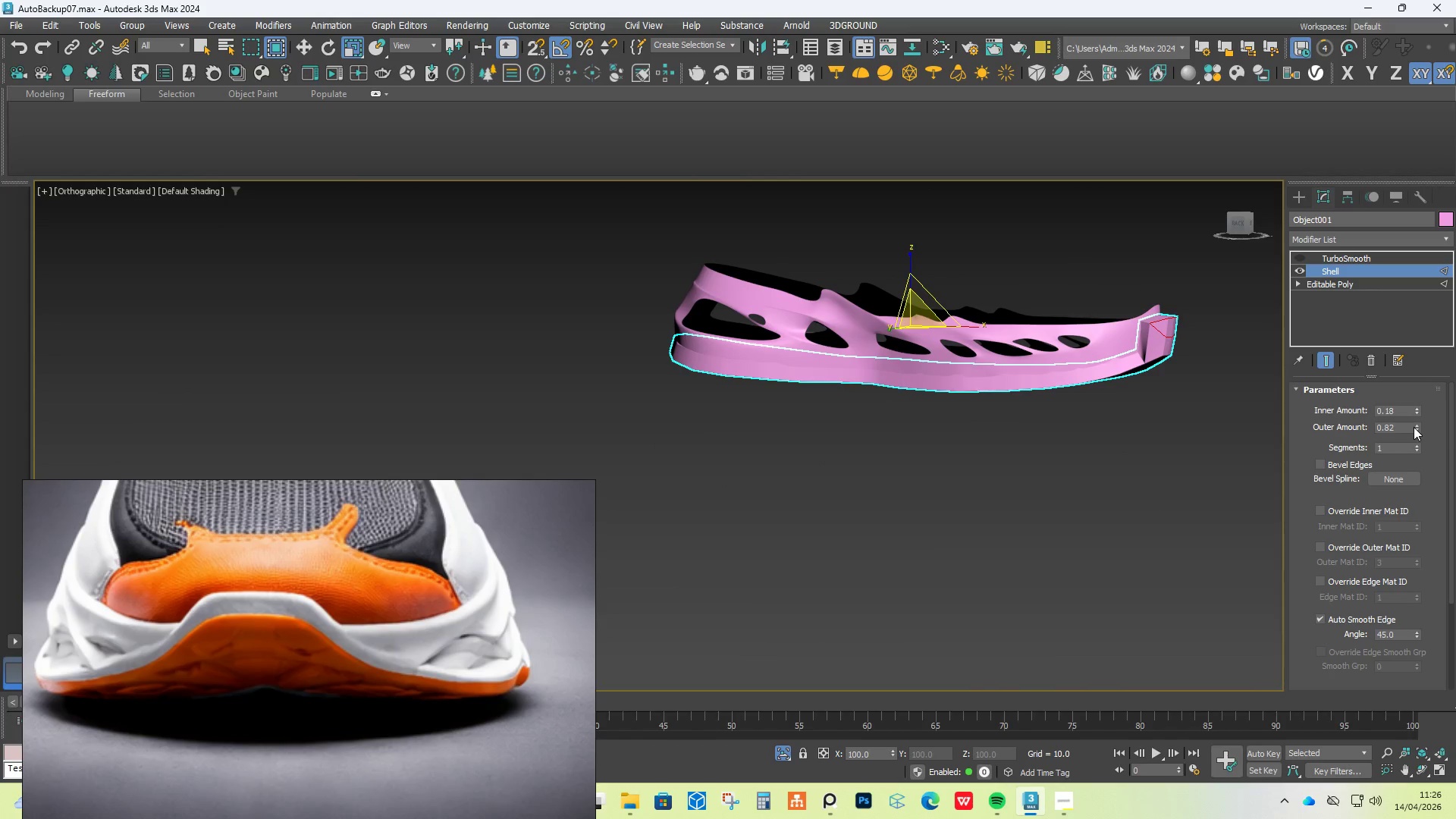 
scroll: coordinate [943, 342], scroll_direction: down, amount: 3.0
 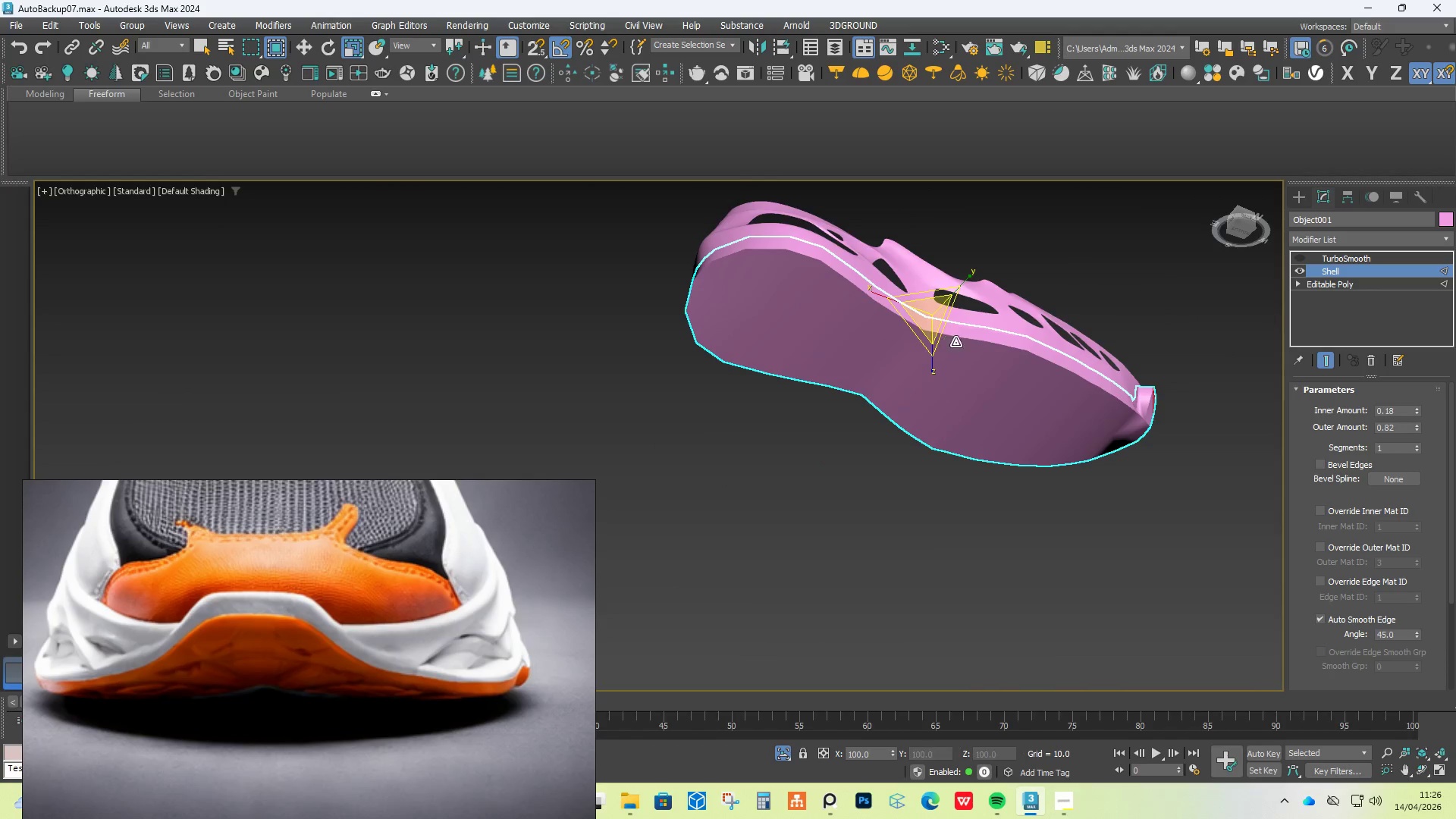 
left_click_drag(start_coordinate=[1417, 428], to_coordinate=[1407, 463])
 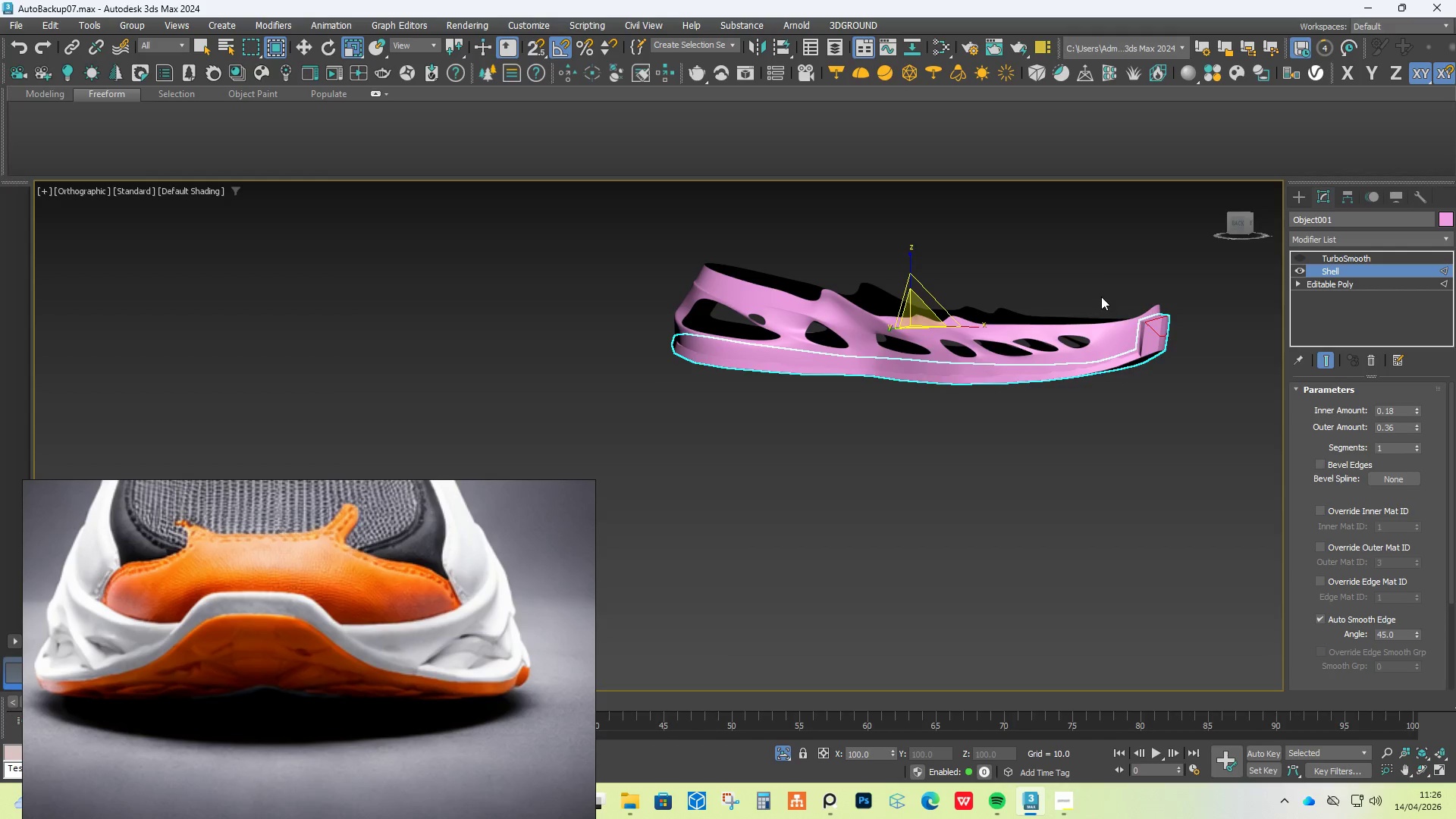 
scroll: coordinate [1178, 335], scroll_direction: up, amount: 6.0
 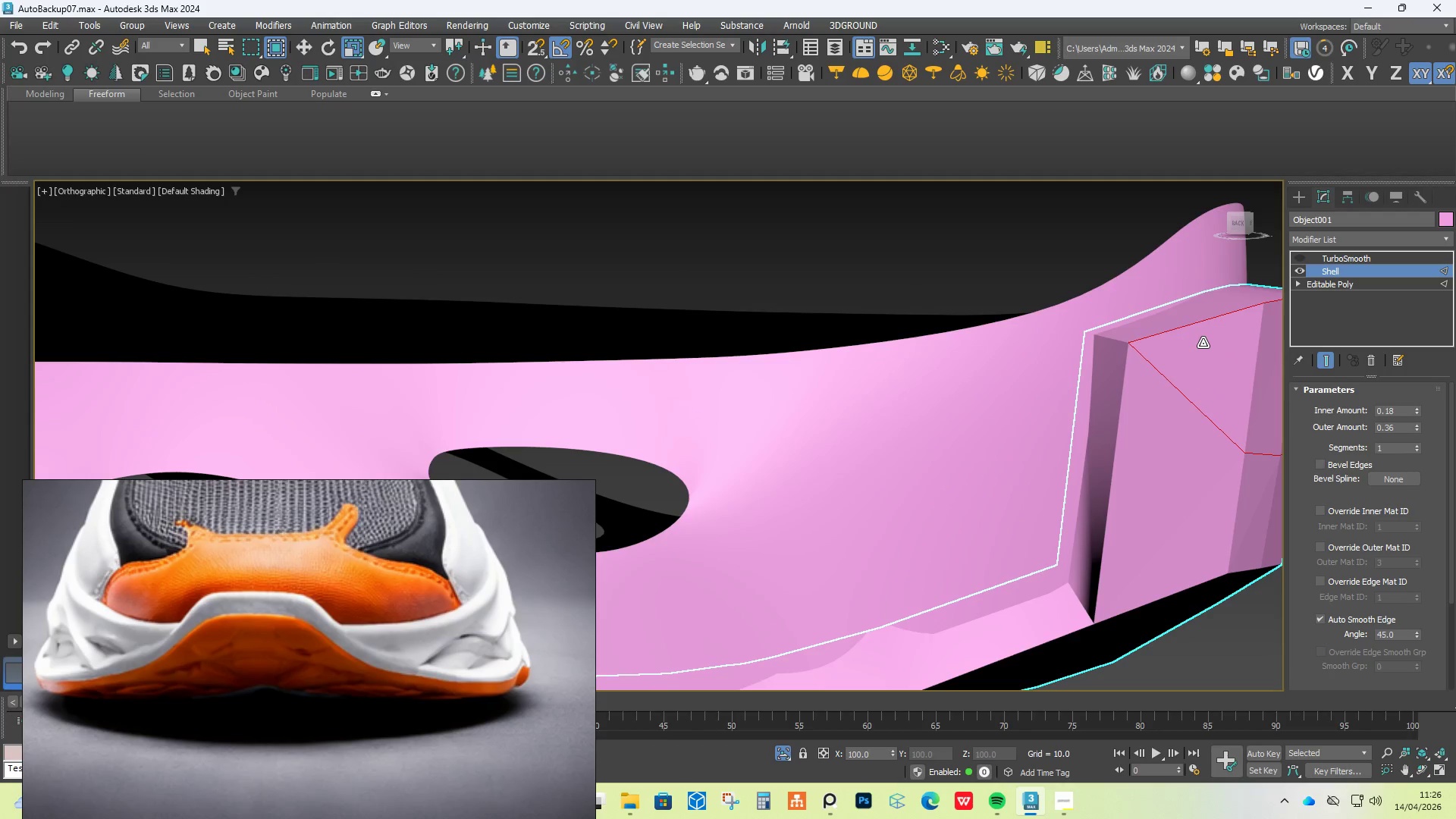 
hold_key(key=AltLeft, duration=0.67)
 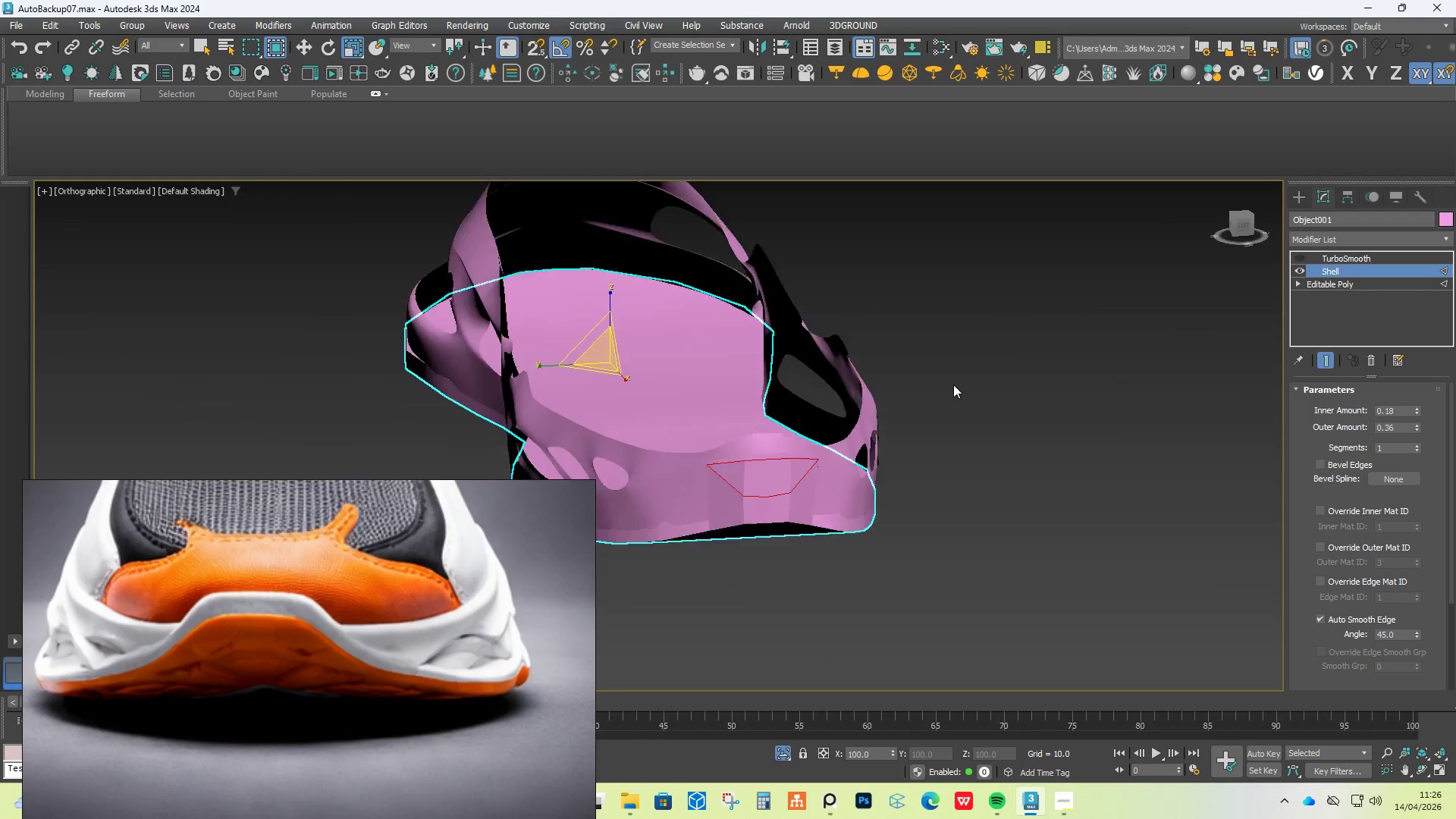 
scroll: coordinate [1203, 343], scroll_direction: down, amount: 3.0
 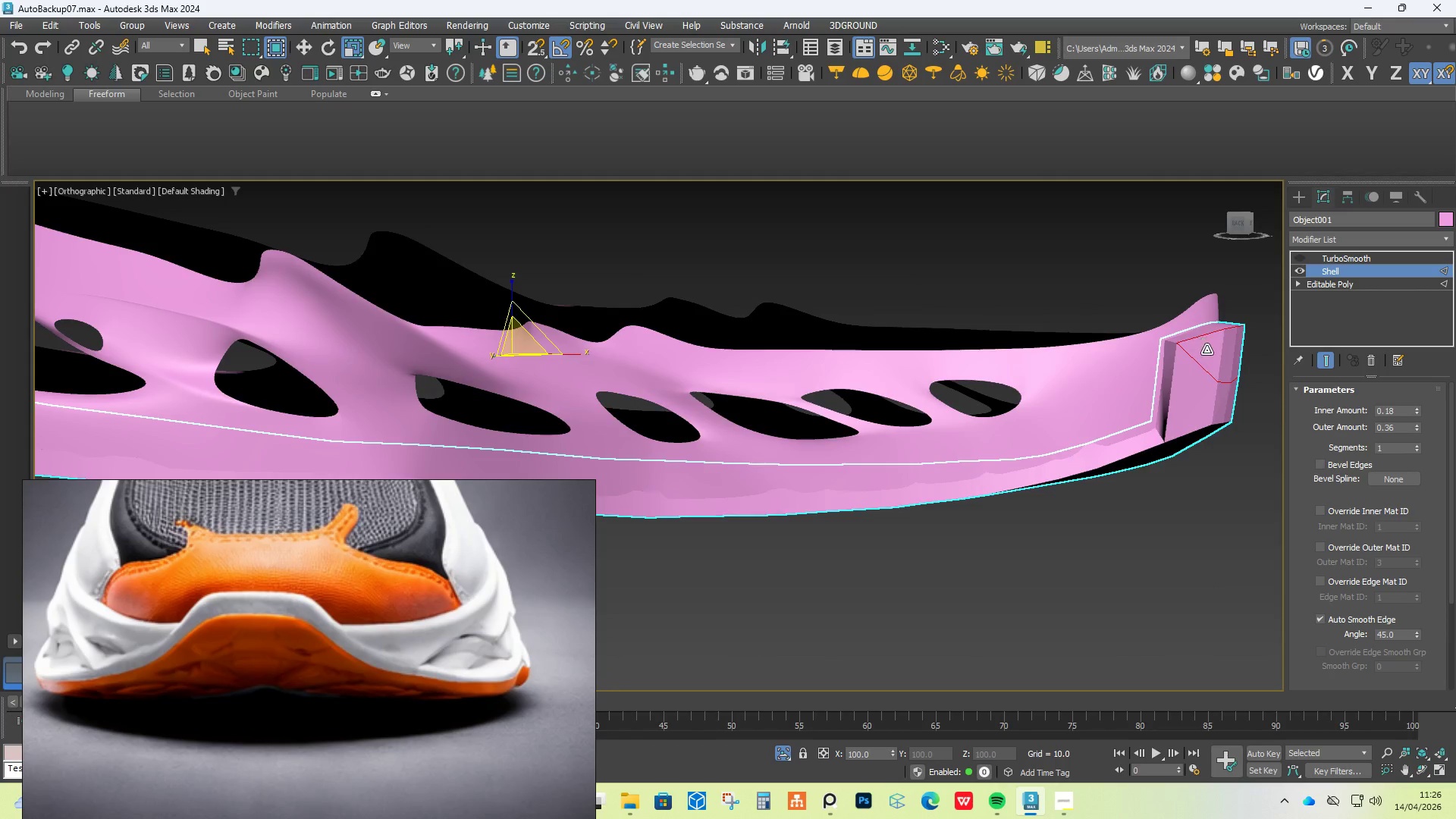 
hold_key(key=AltLeft, duration=1.5)
 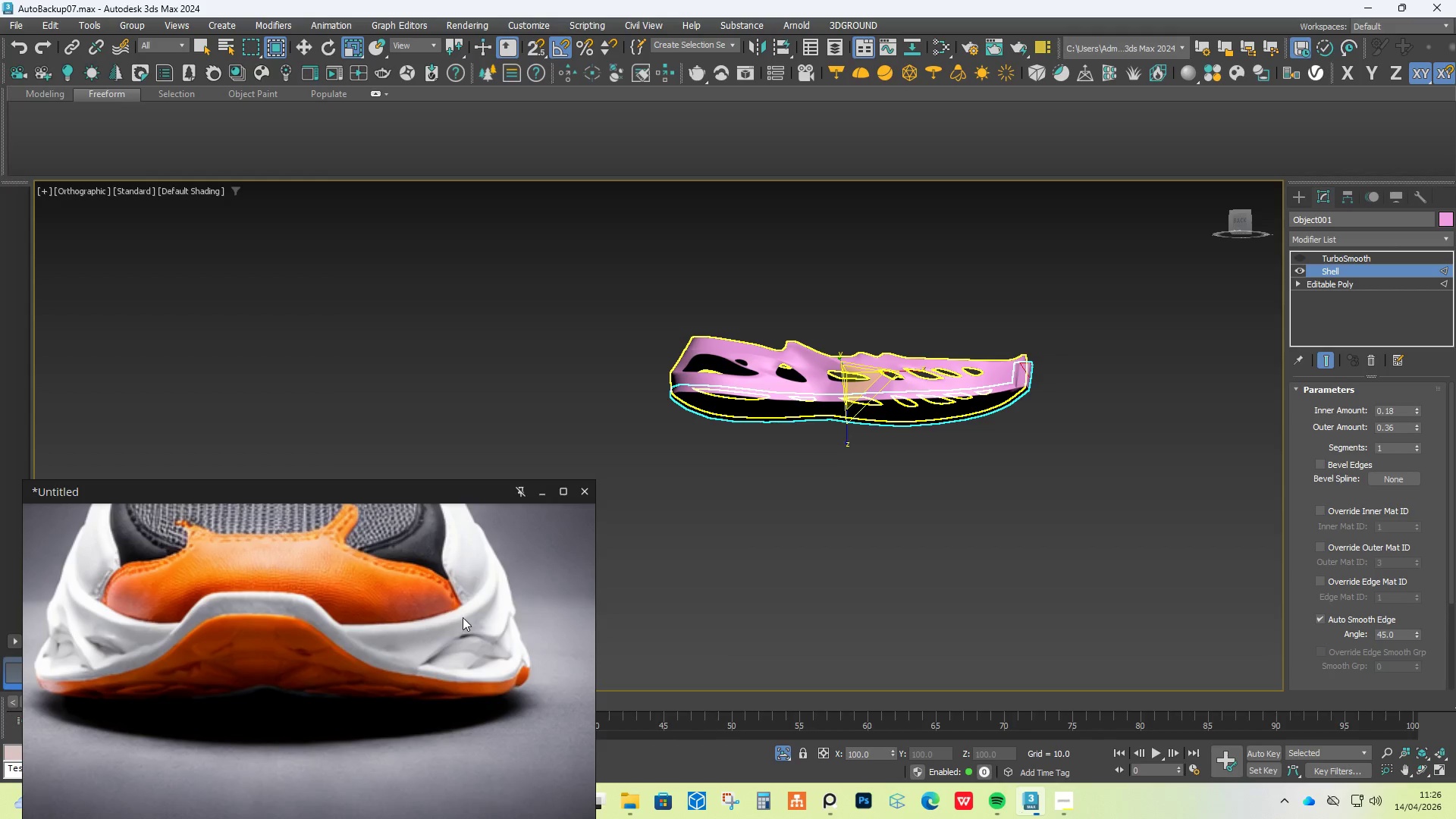 
scroll: coordinate [953, 384], scroll_direction: down, amount: 4.0
 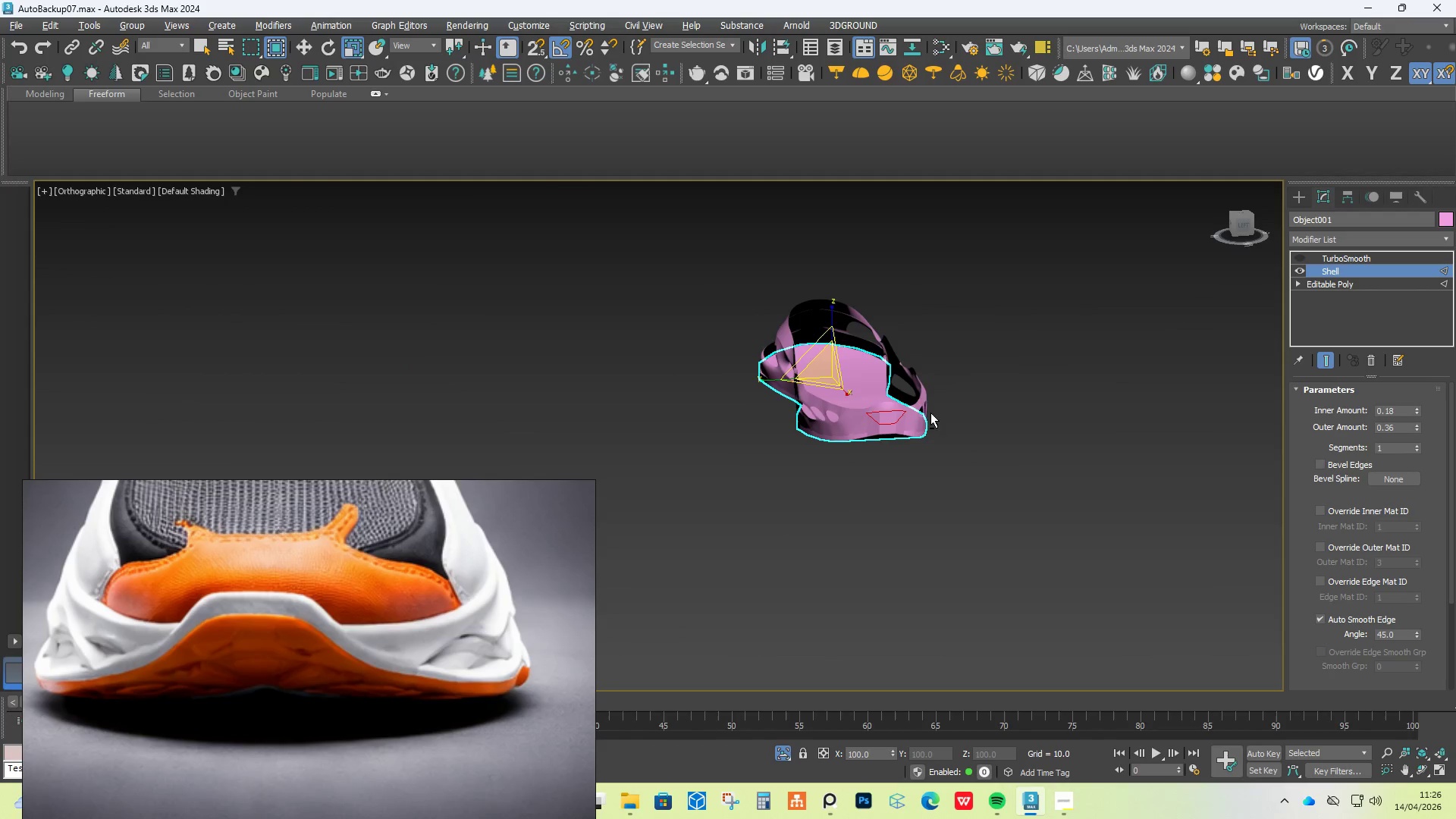 
wait(6.12)
 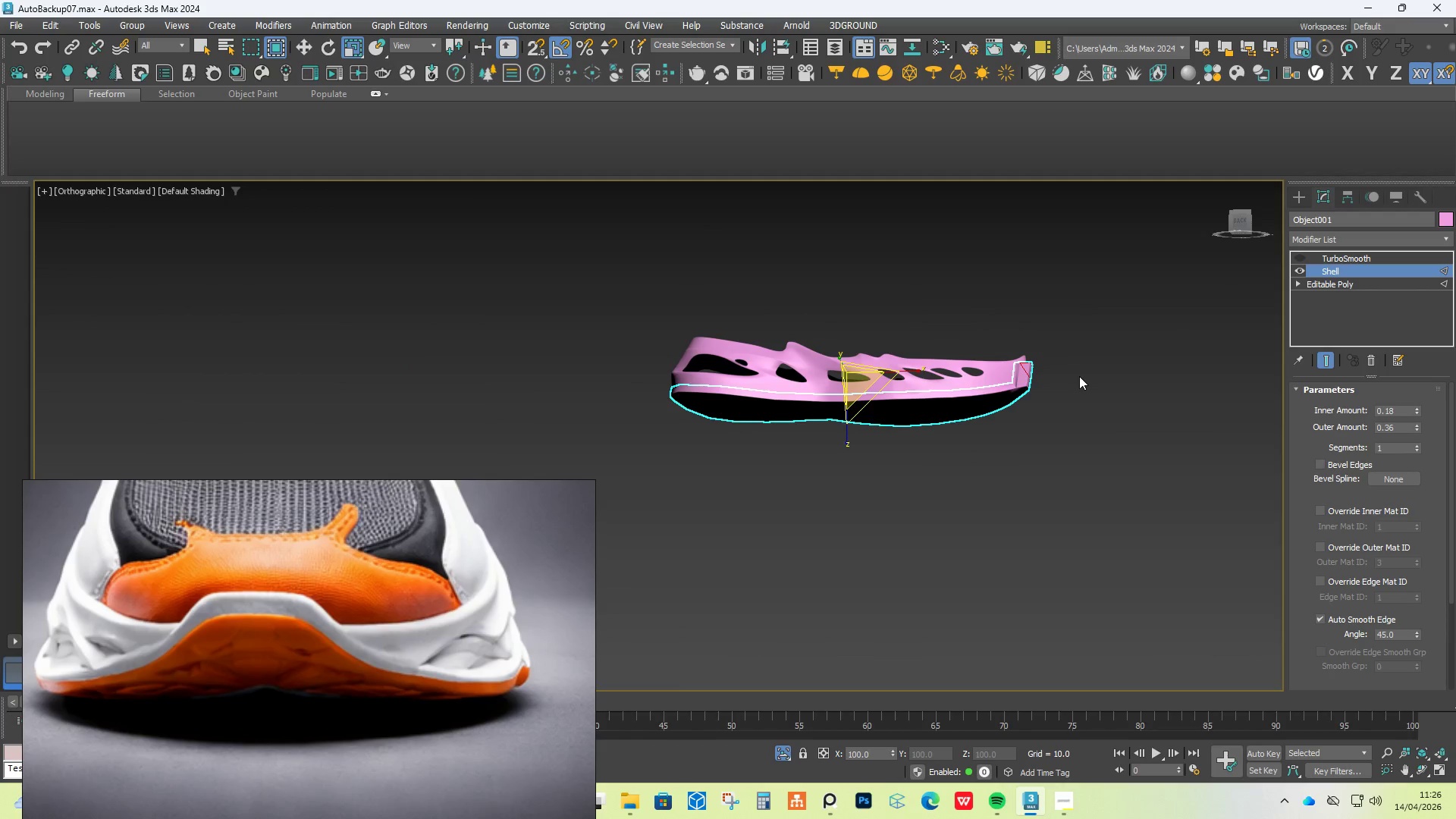 
hold_key(key=AltLeft, duration=1.08)
 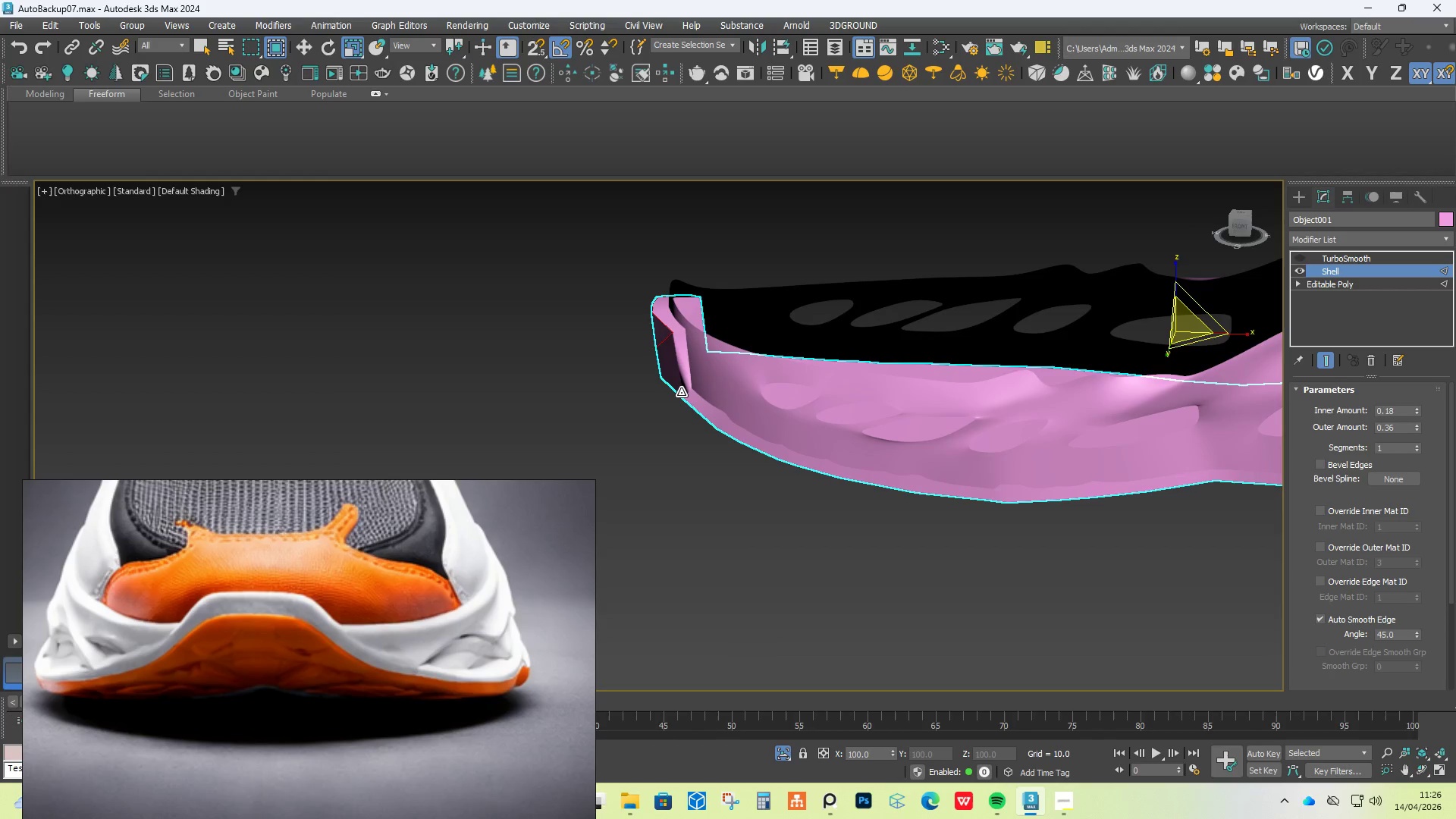 
hold_key(key=AltLeft, duration=1.83)
scroll: coordinate [681, 392], scroll_direction: up, amount: 3.0
 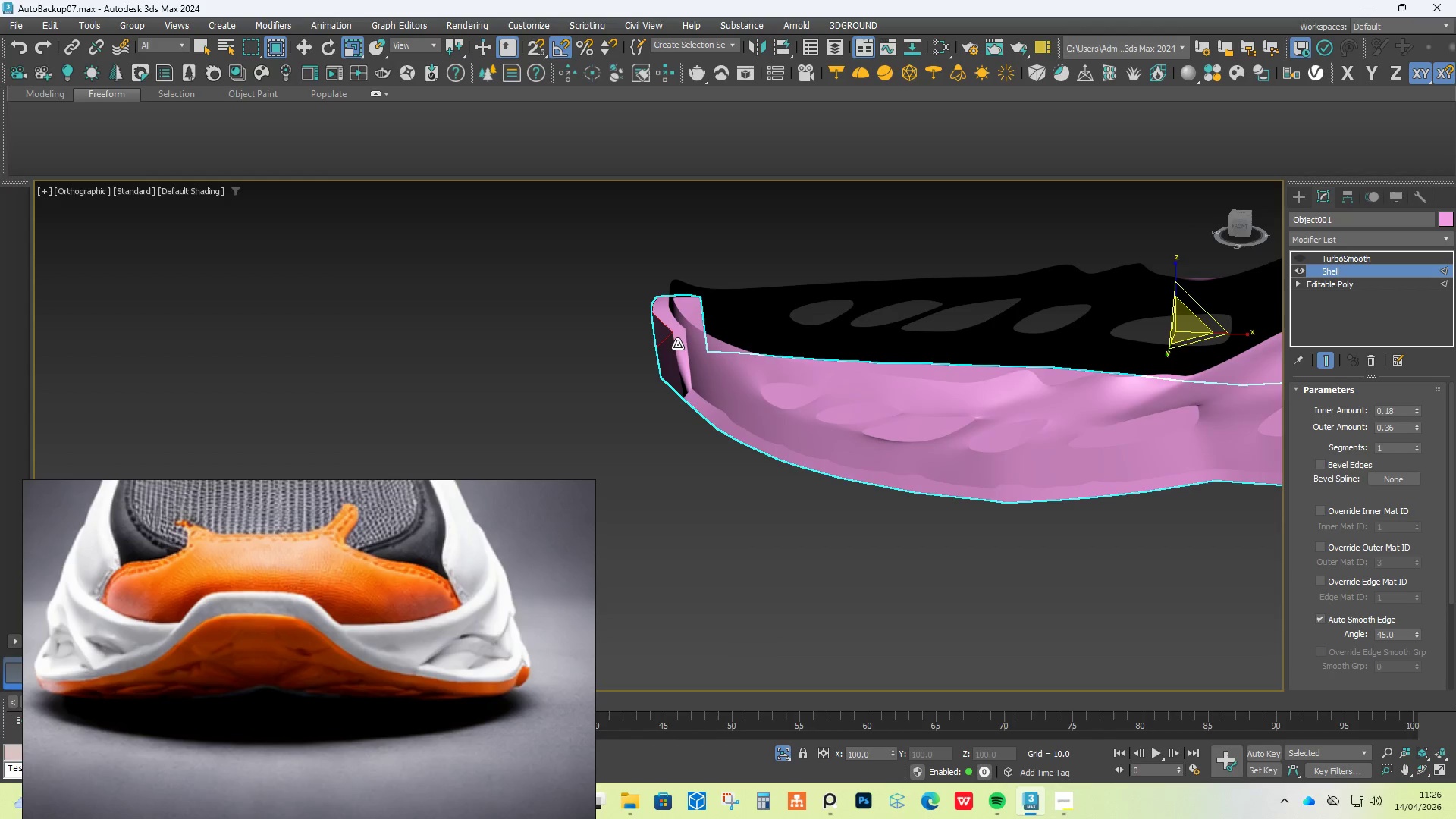 
hold_key(key=AltLeft, duration=1.5)
 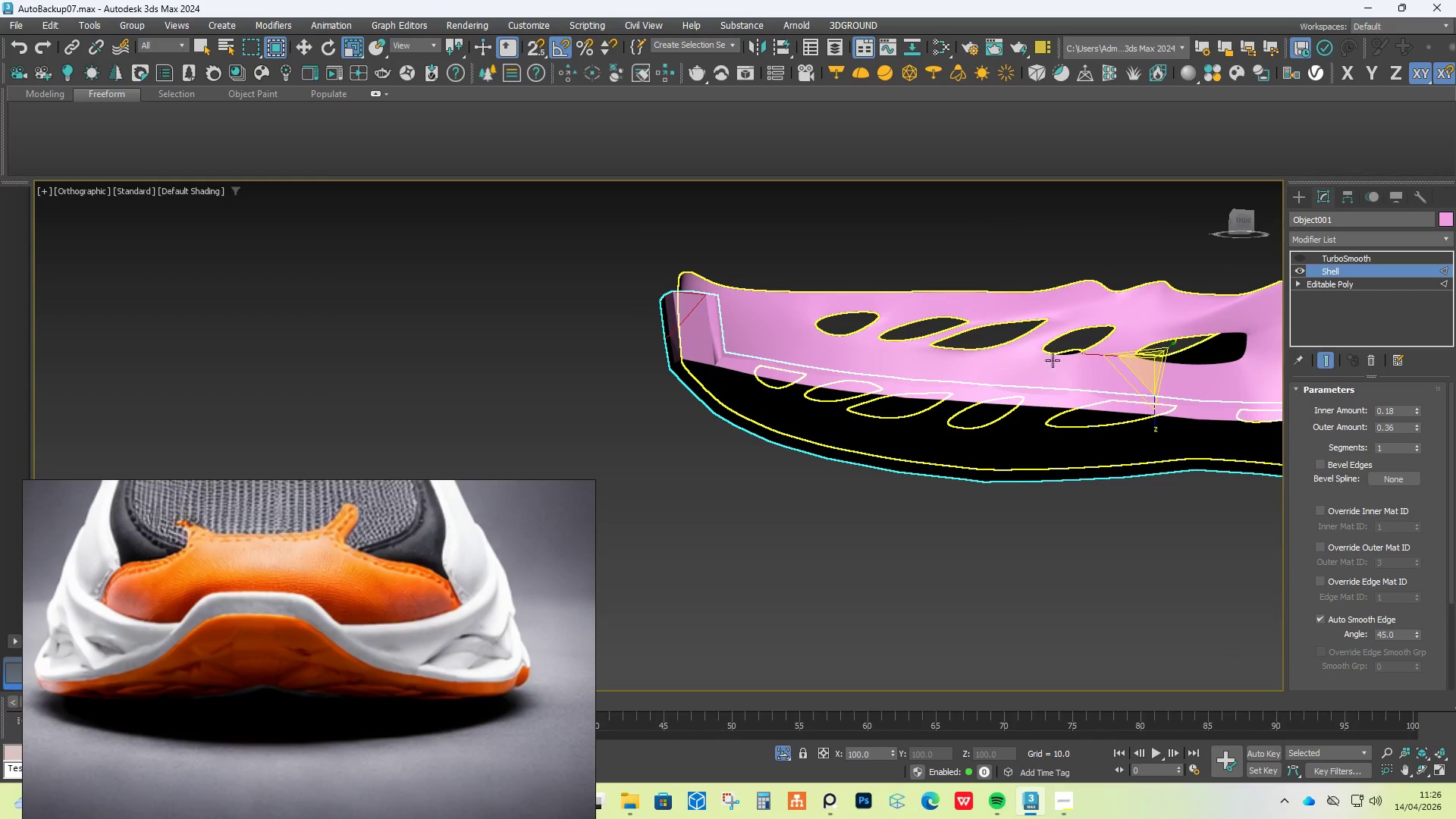 
scroll: coordinate [676, 343], scroll_direction: none, amount: 0.0
 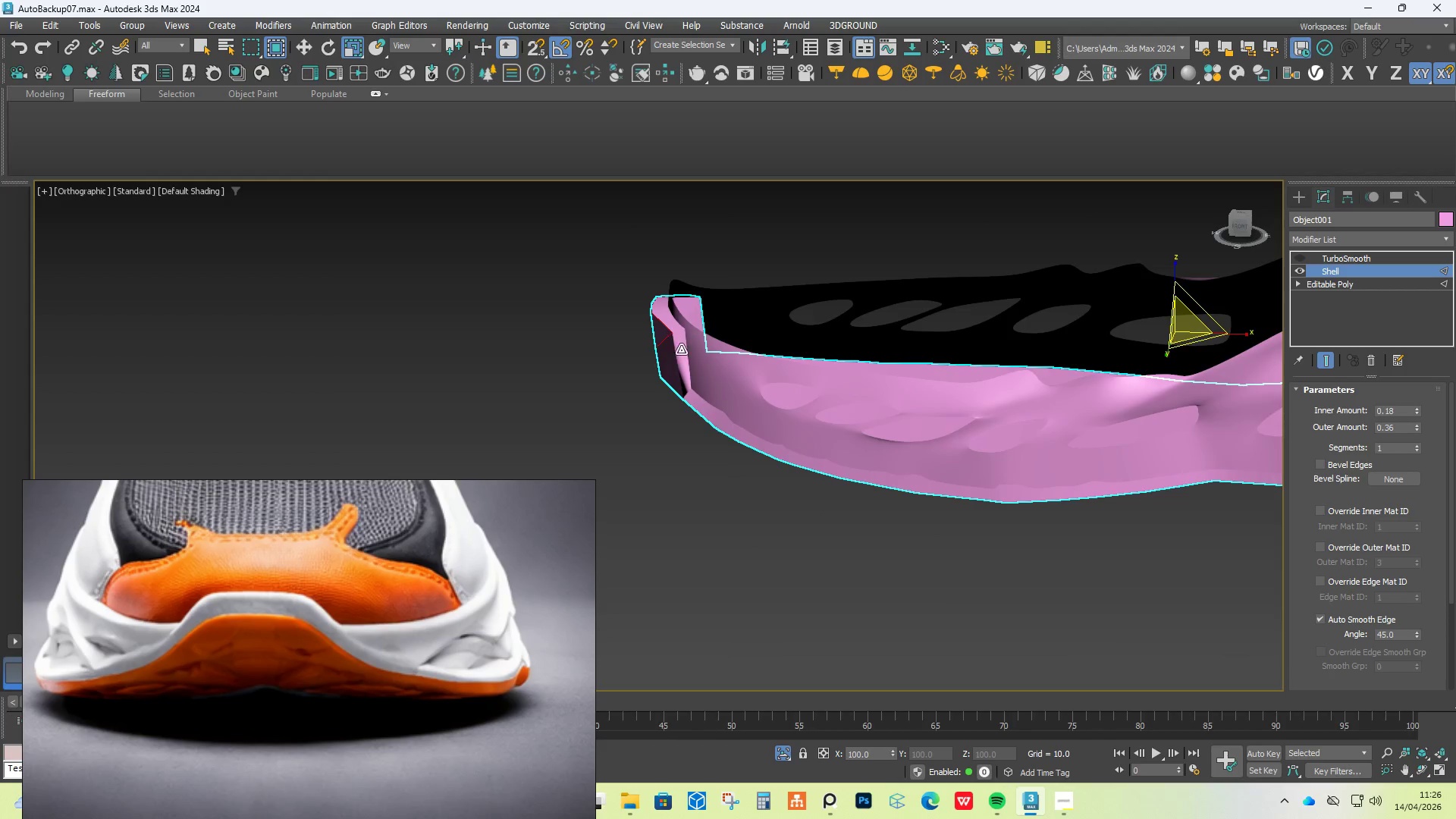 
key(Alt+AltLeft)
 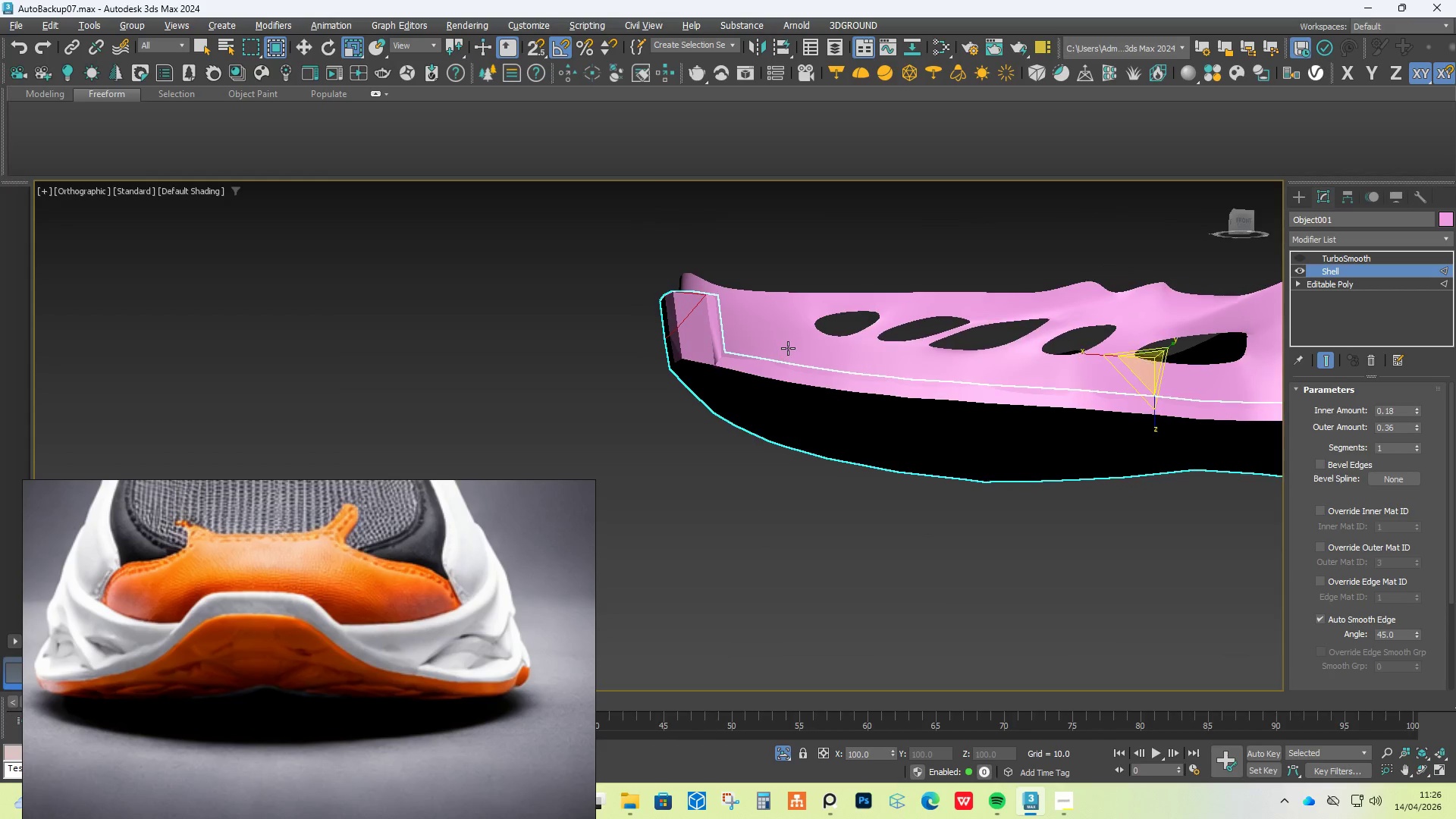 
key(Alt+AltLeft)
 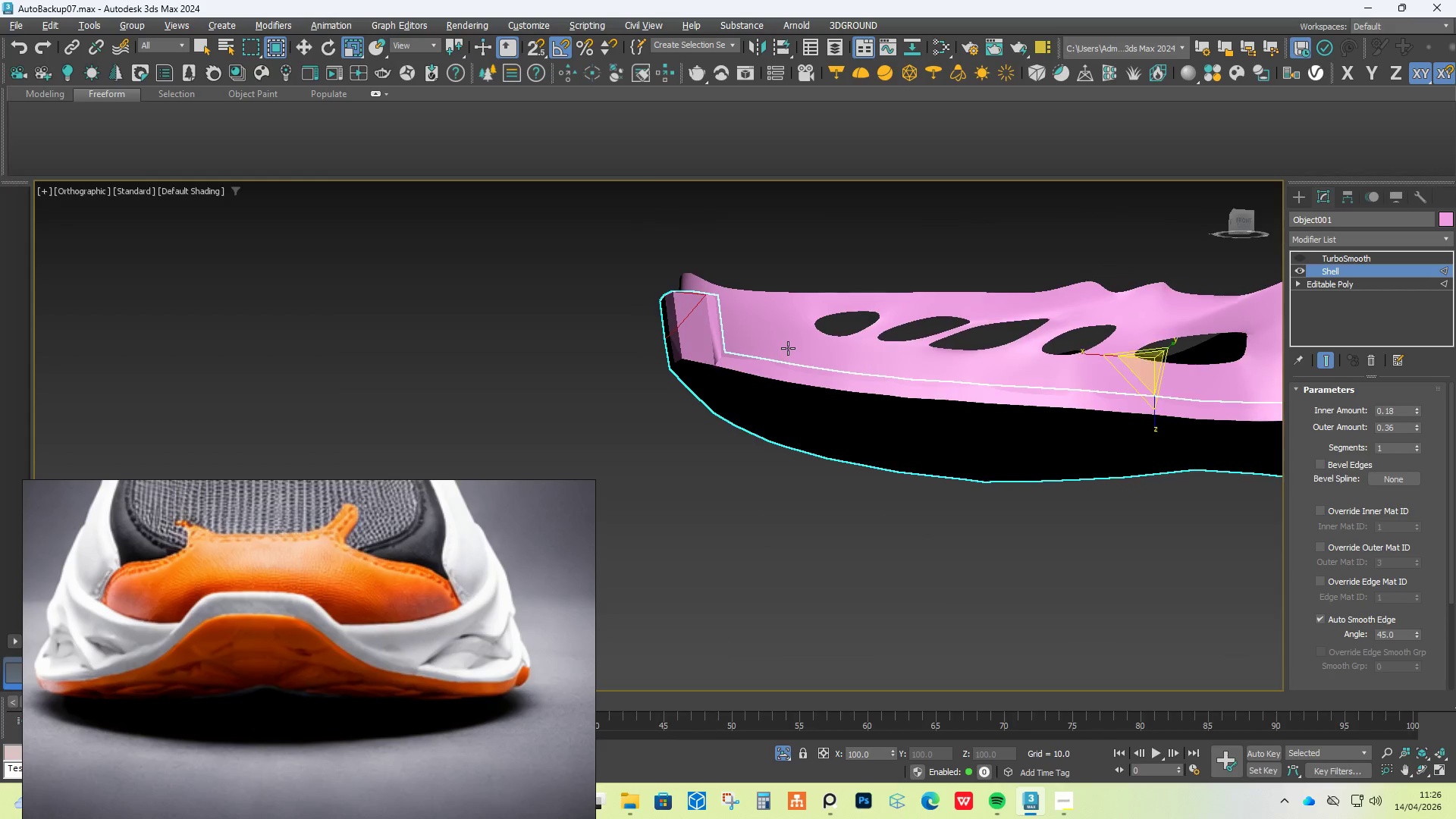 
key(Alt+AltLeft)
 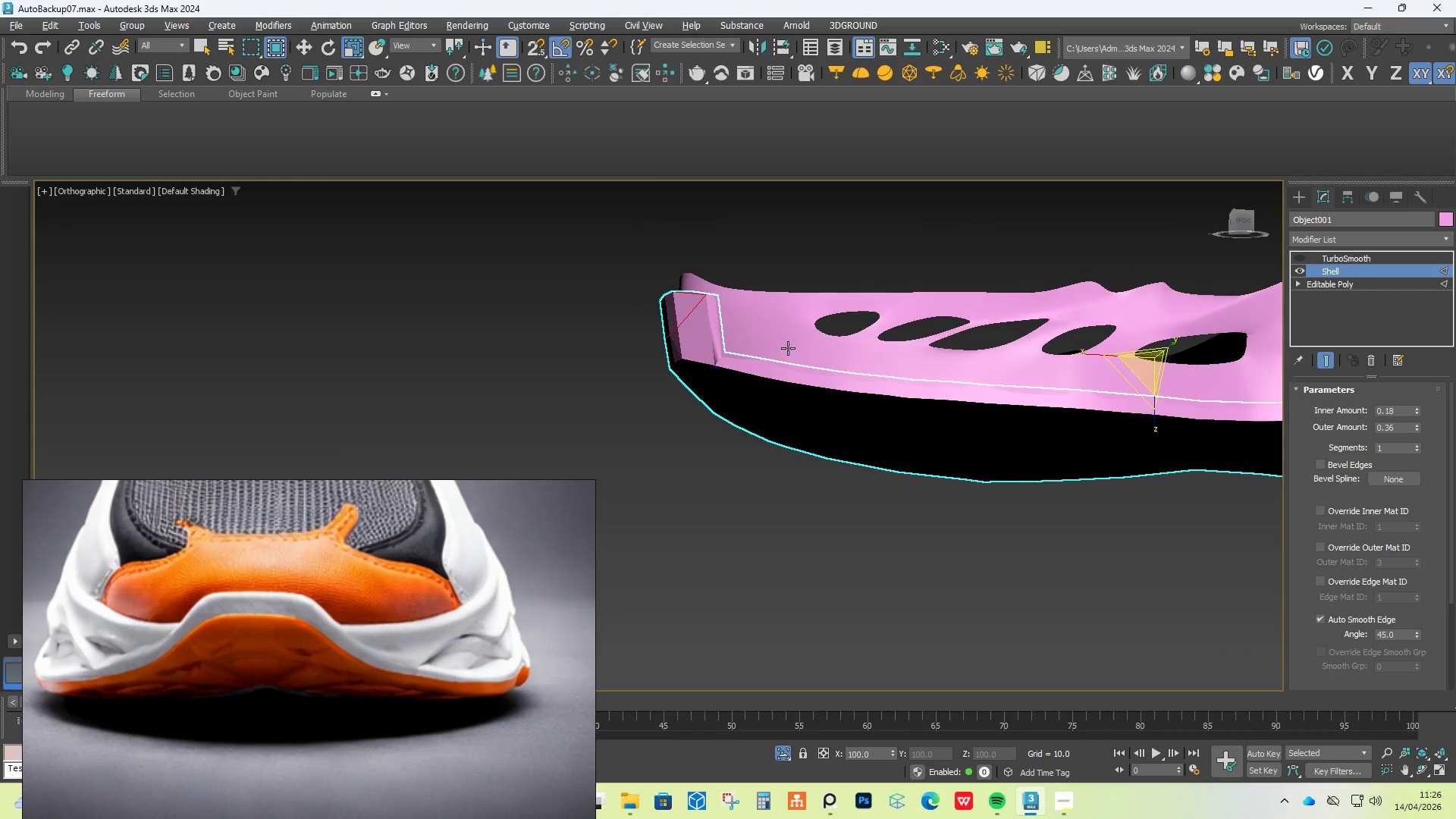 
key(Alt+AltLeft)
 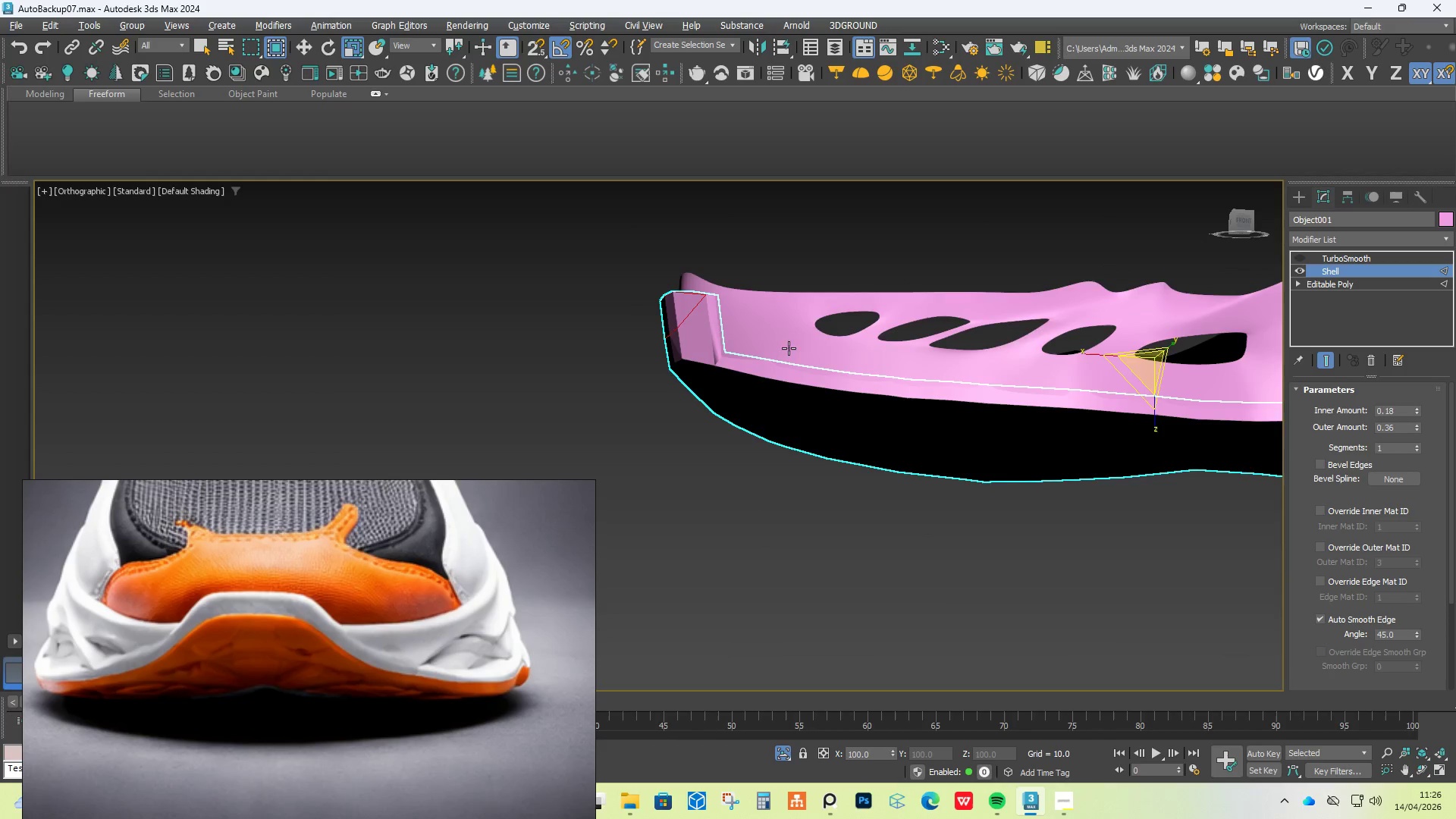 
key(Alt+AltLeft)
 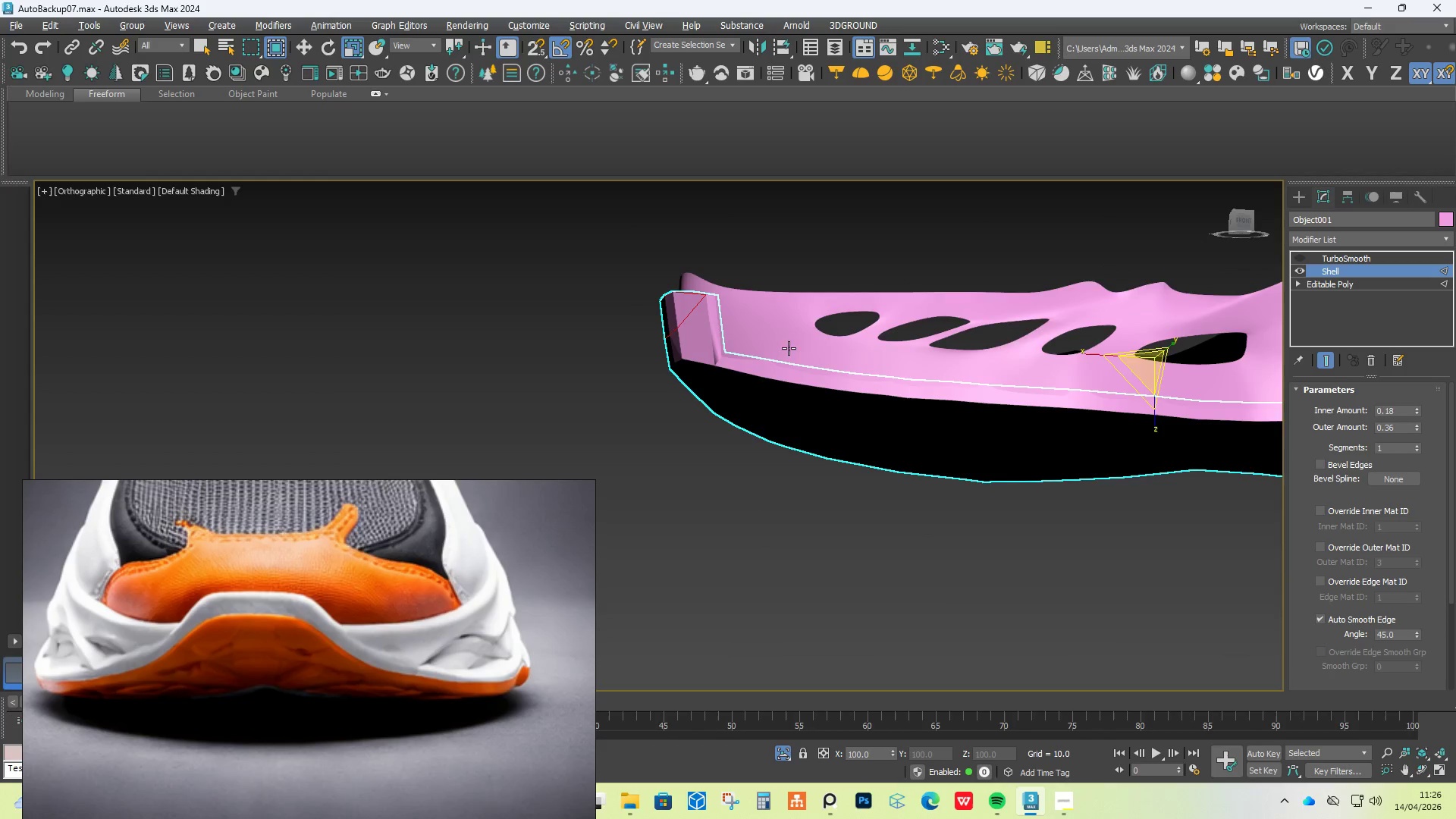 
key(Alt+AltLeft)
 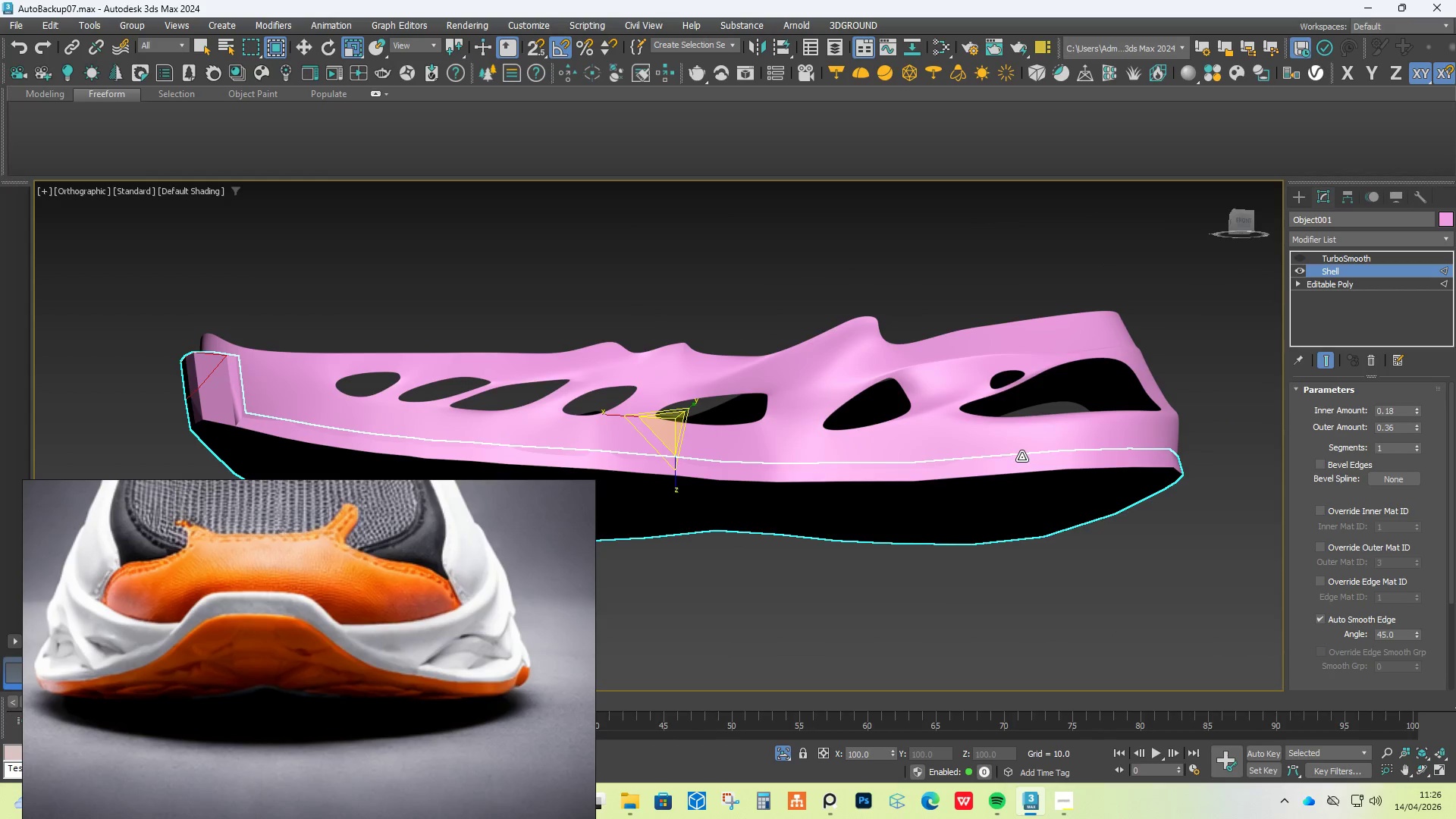 
hold_key(key=AltLeft, duration=0.53)
 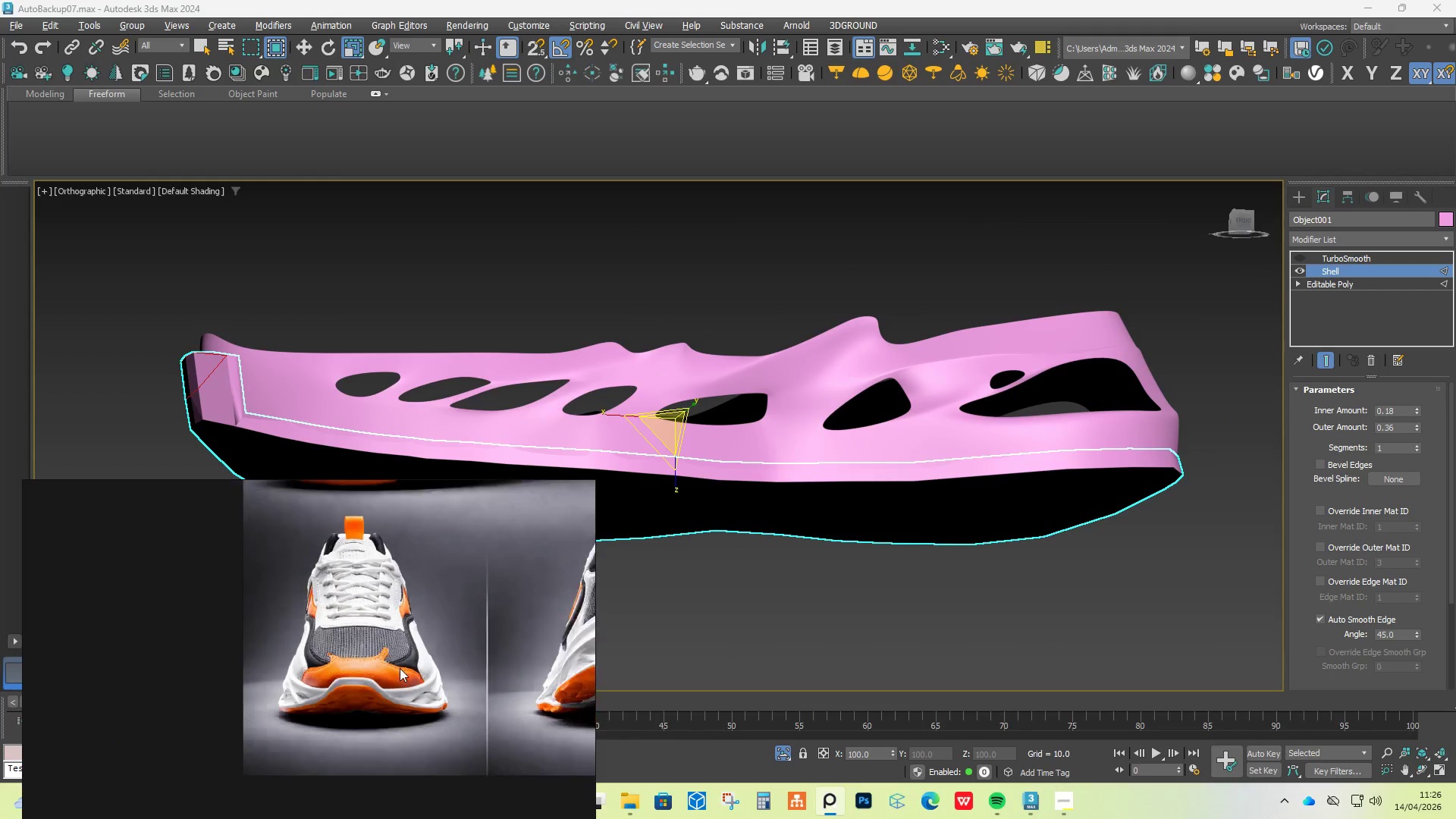 
scroll: coordinate [485, 568], scroll_direction: down, amount: 8.0
 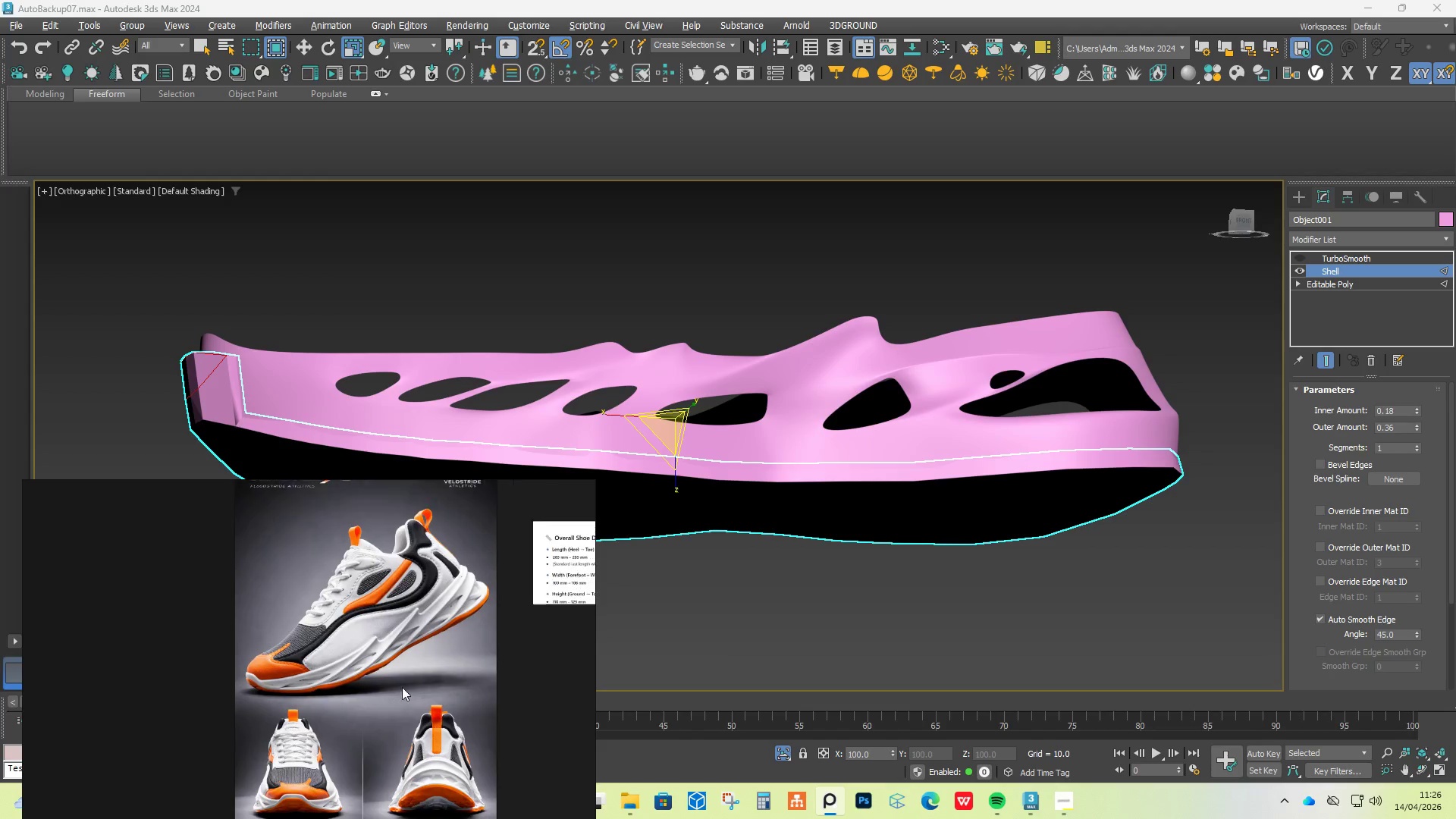 
scroll: coordinate [393, 663], scroll_direction: up, amount: 6.0
 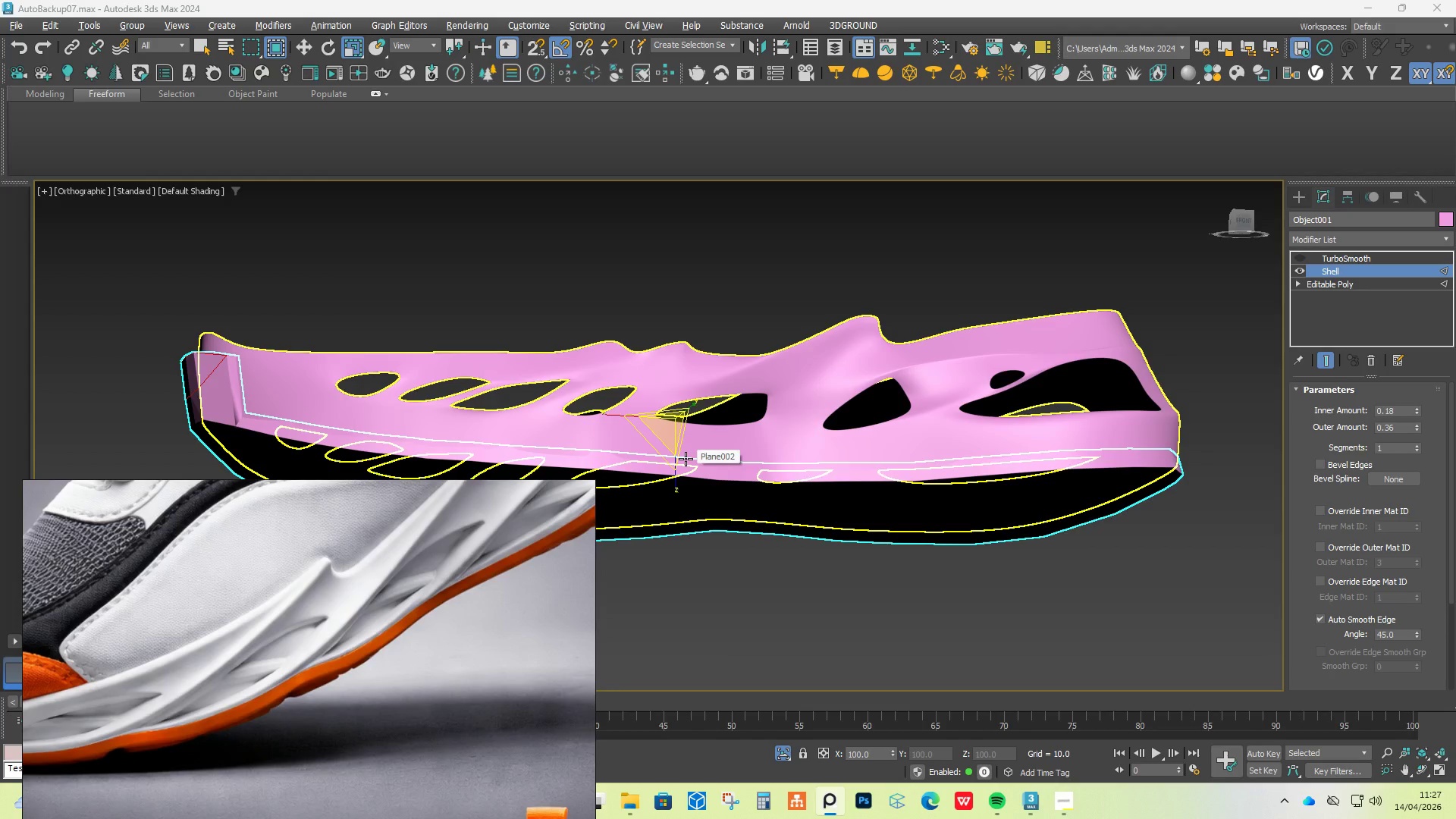 
wait(14.11)
 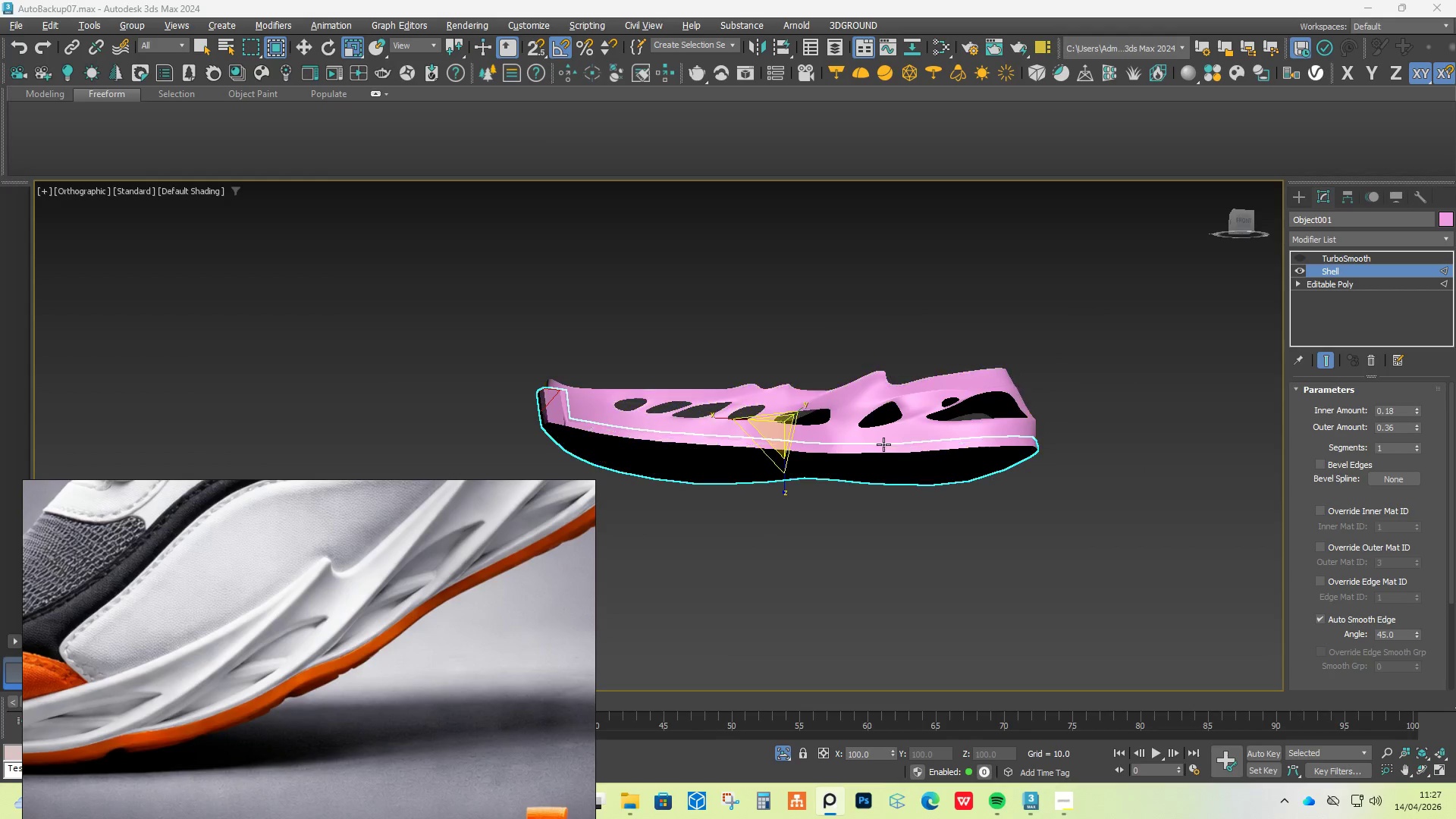 
hold_key(key=AltLeft, duration=0.98)
 